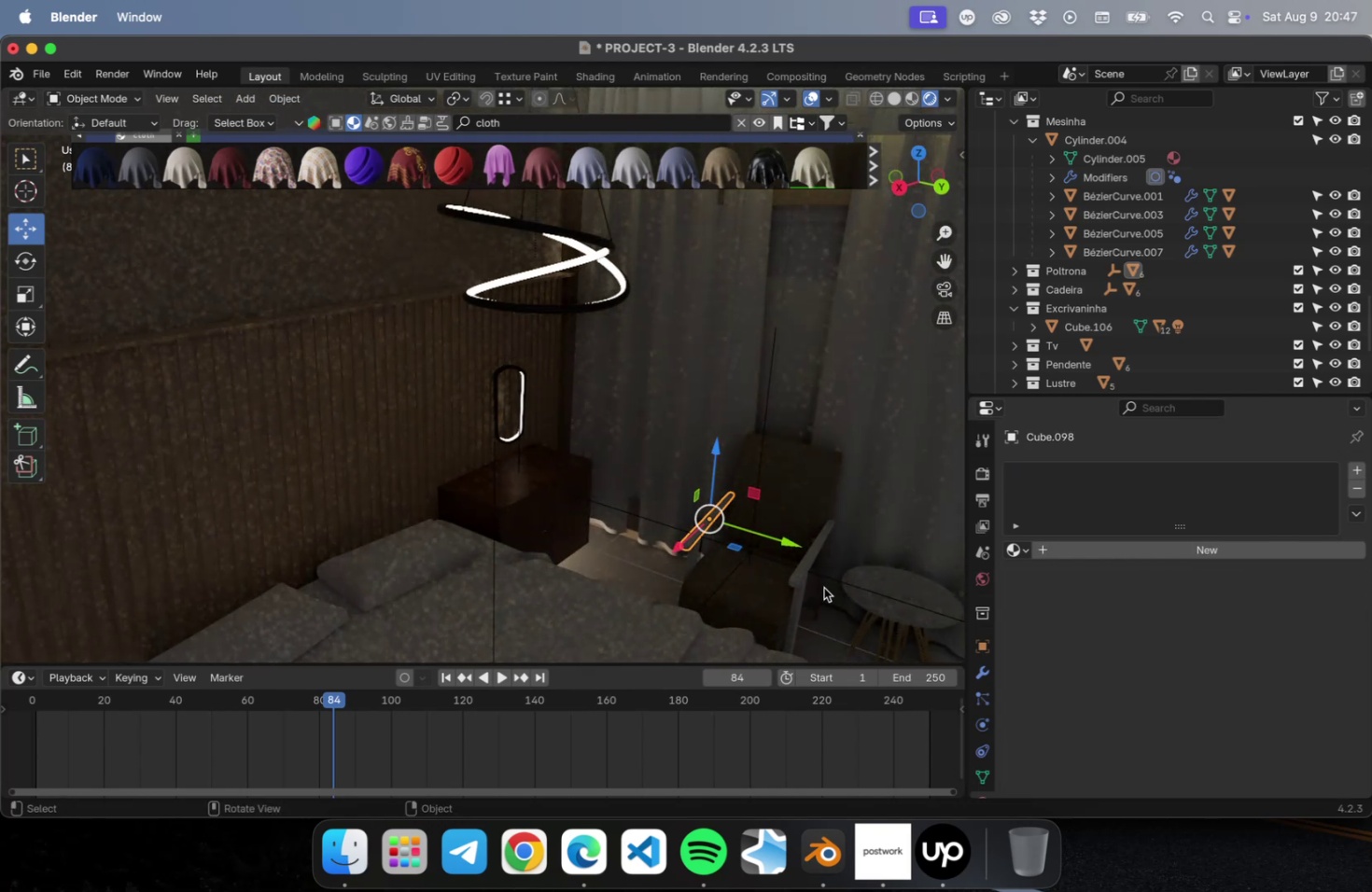 
hold_key(key=ShiftLeft, duration=0.98)
 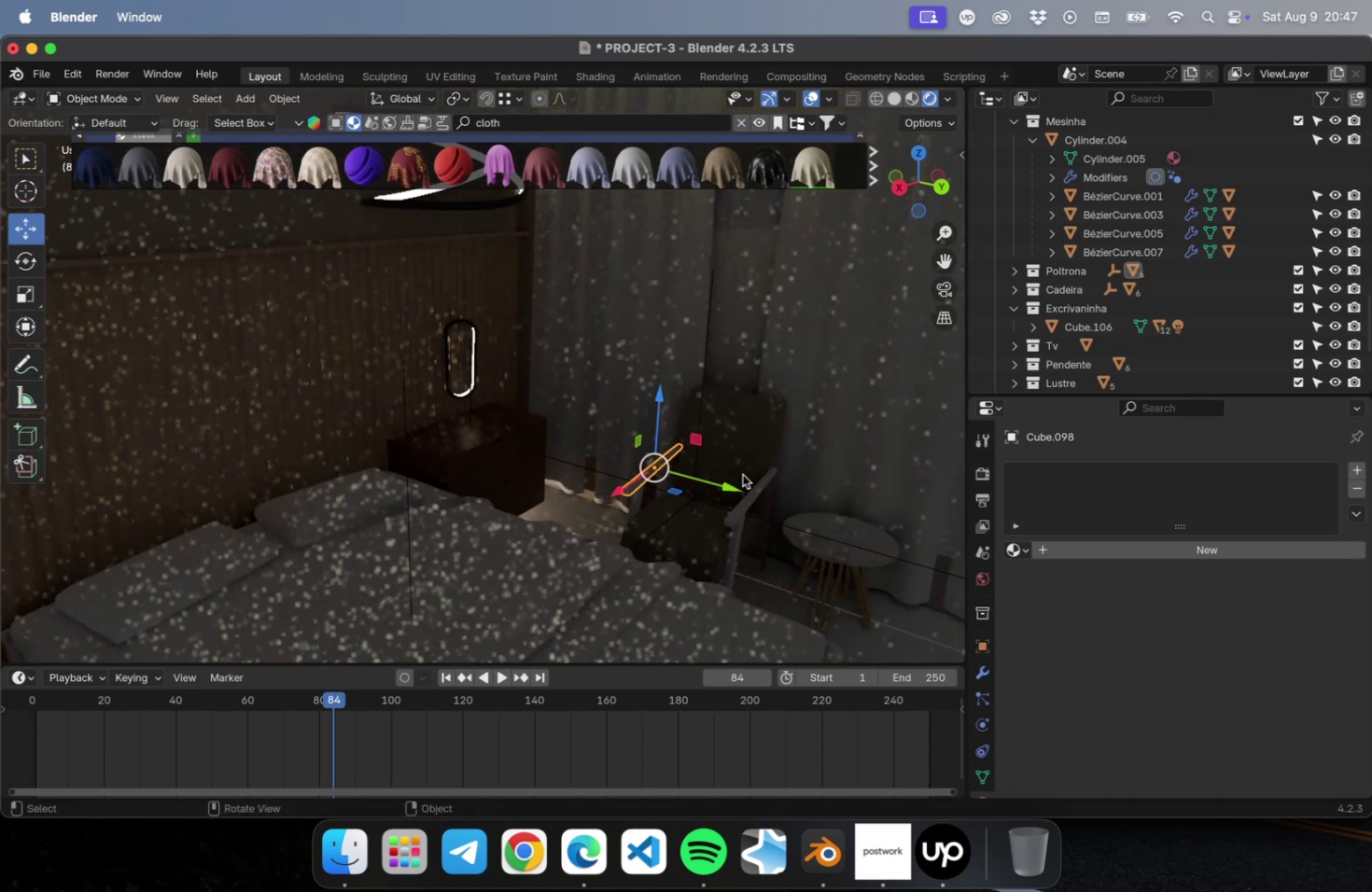 
hold_key(key=ShiftLeft, duration=0.55)
 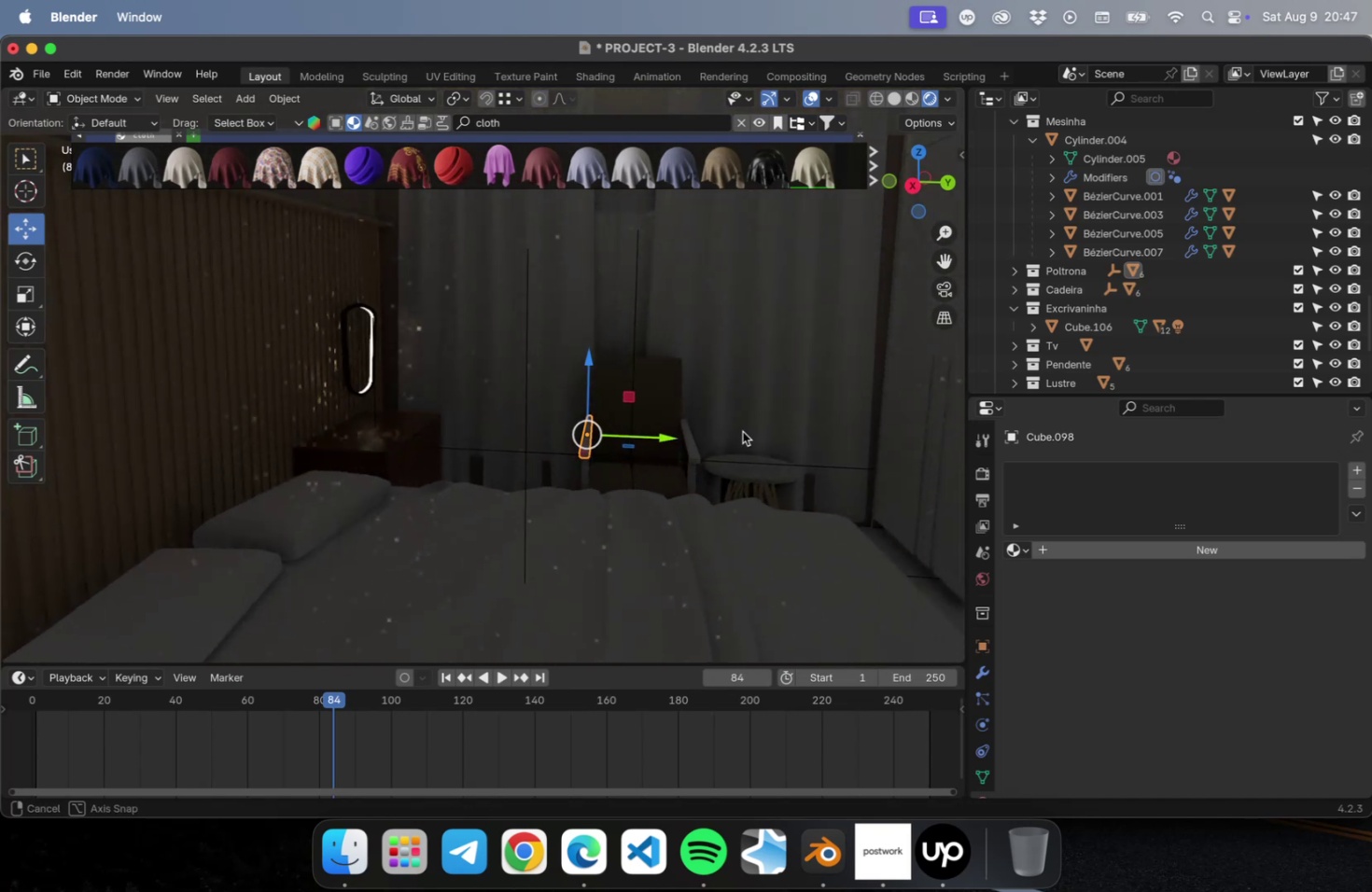 
hold_key(key=ShiftLeft, duration=0.55)
 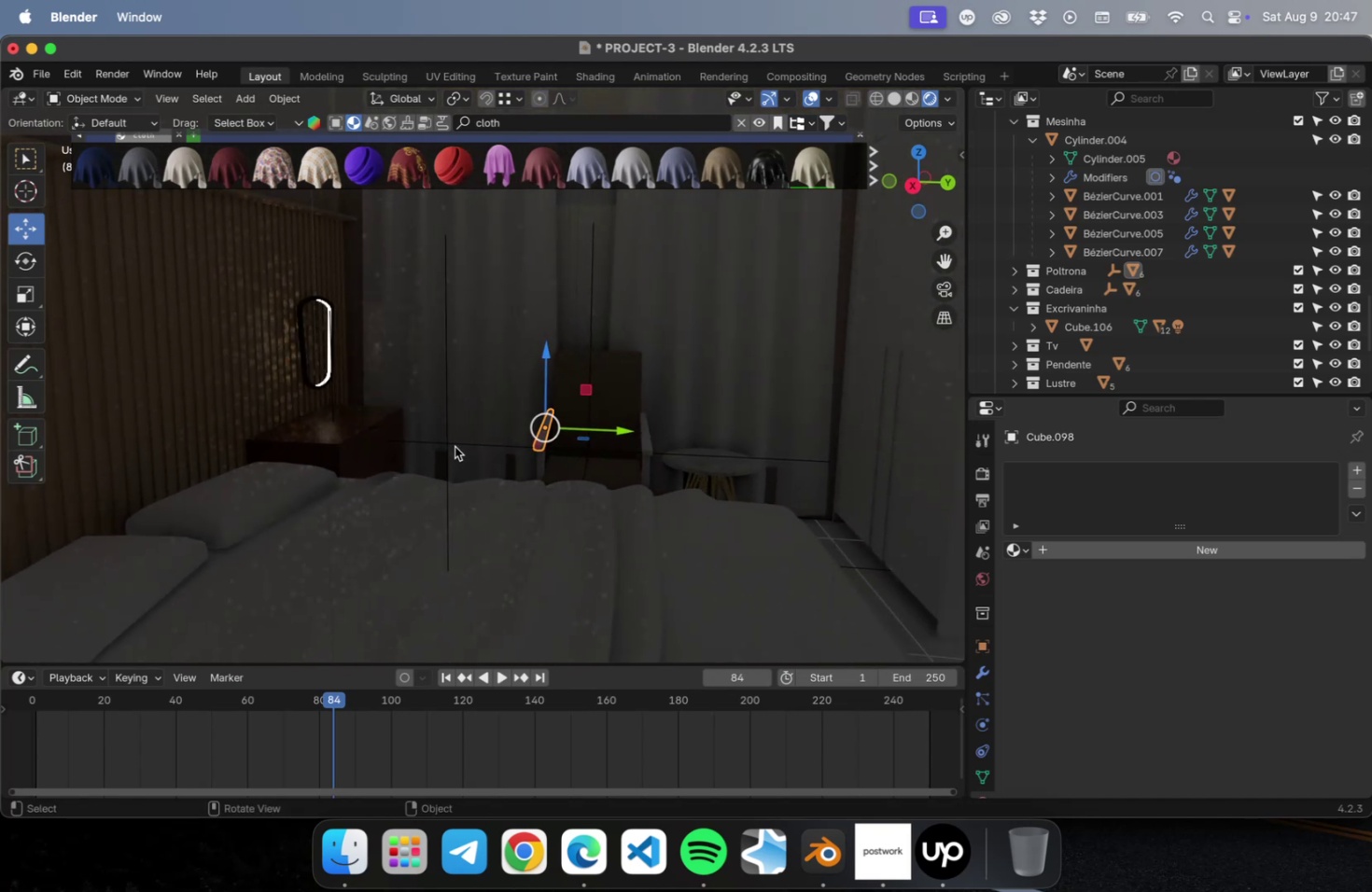 
key(NumLock)
 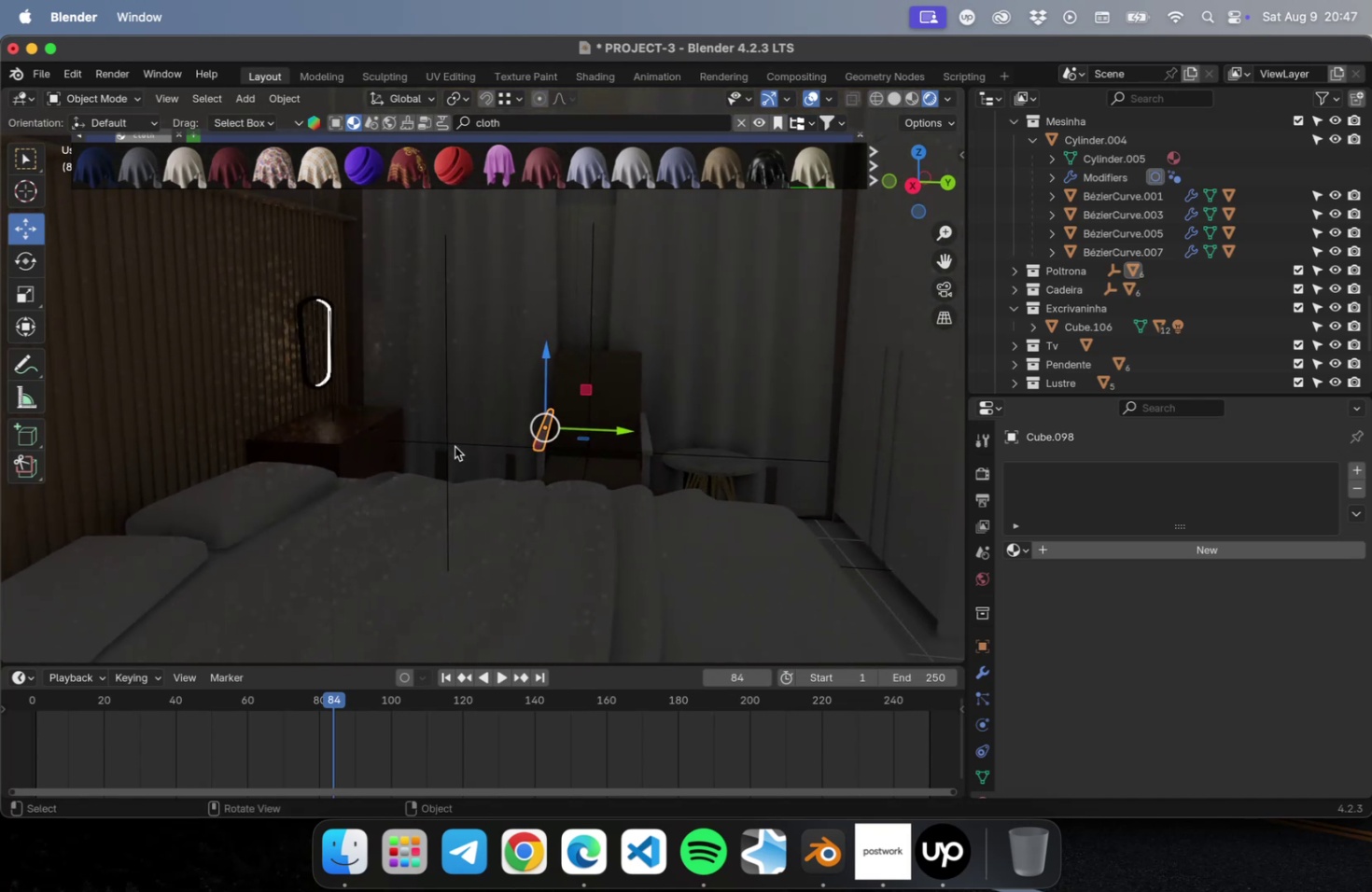 
key(NumpadDecimal)
 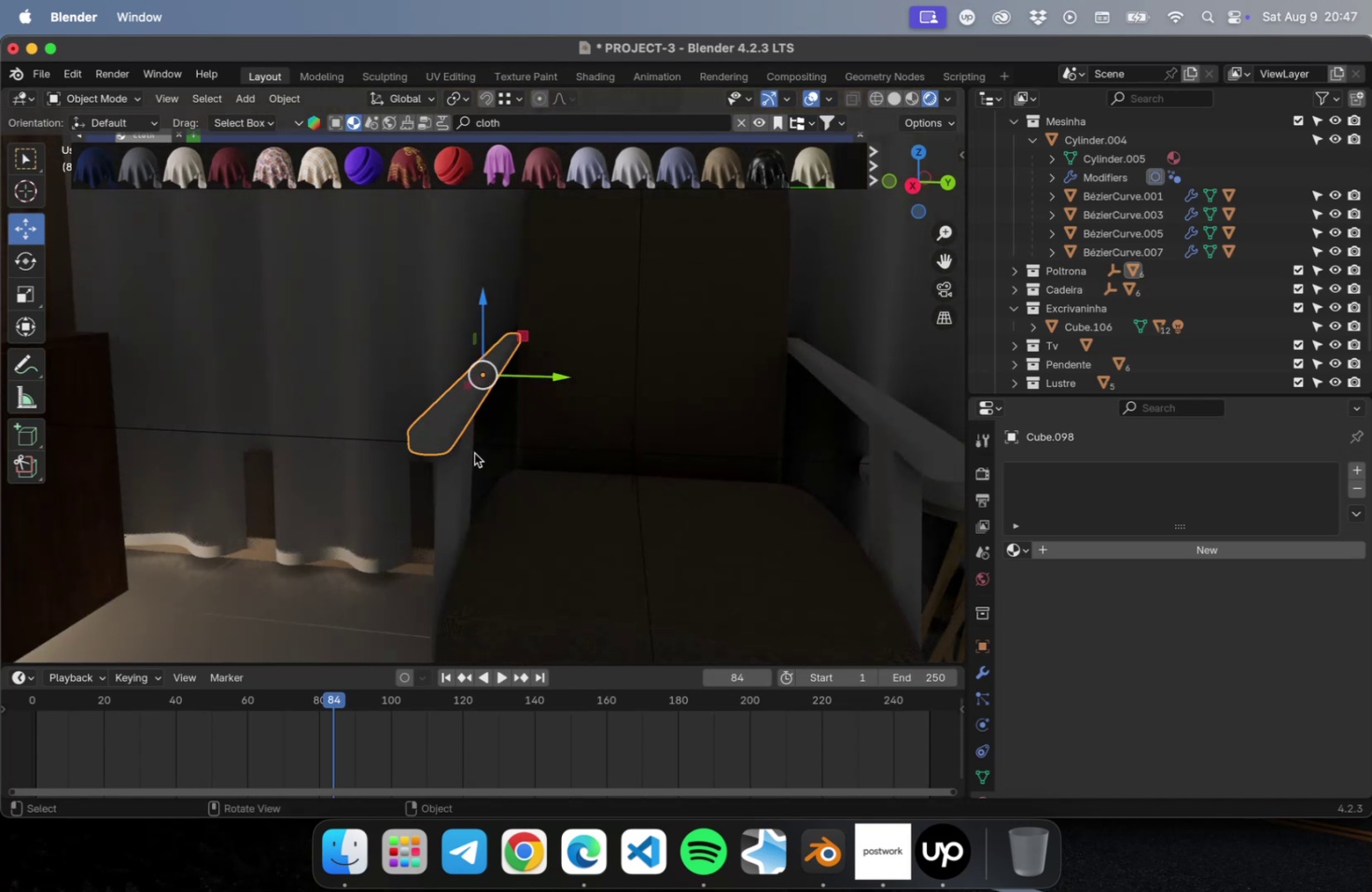 
hold_key(key=ShiftLeft, duration=1.23)
scroll: coordinate [465, 472], scroll_direction: up, amount: 1.0
 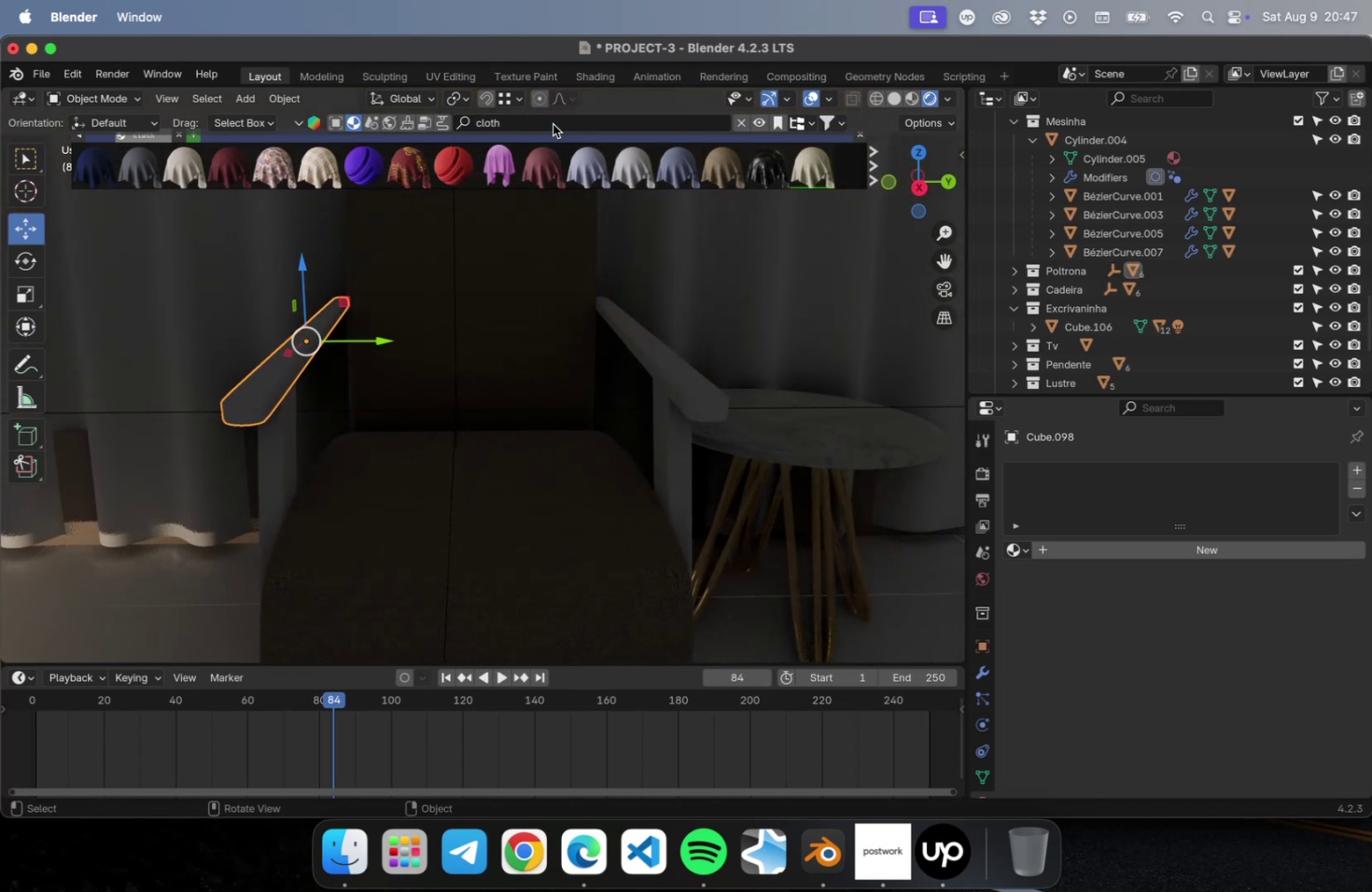 
double_click([553, 122])
 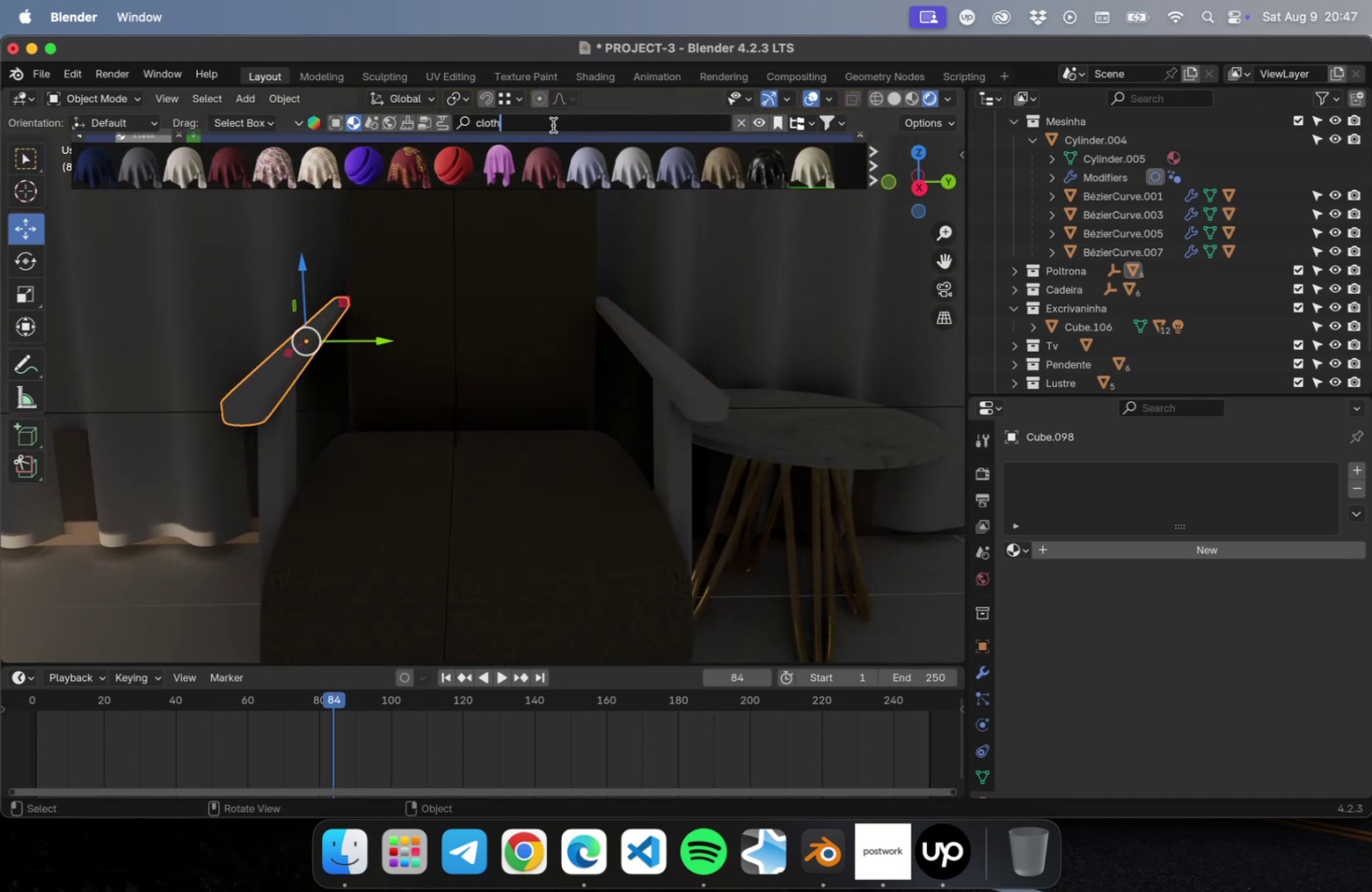 
key(Meta+CommandLeft)
 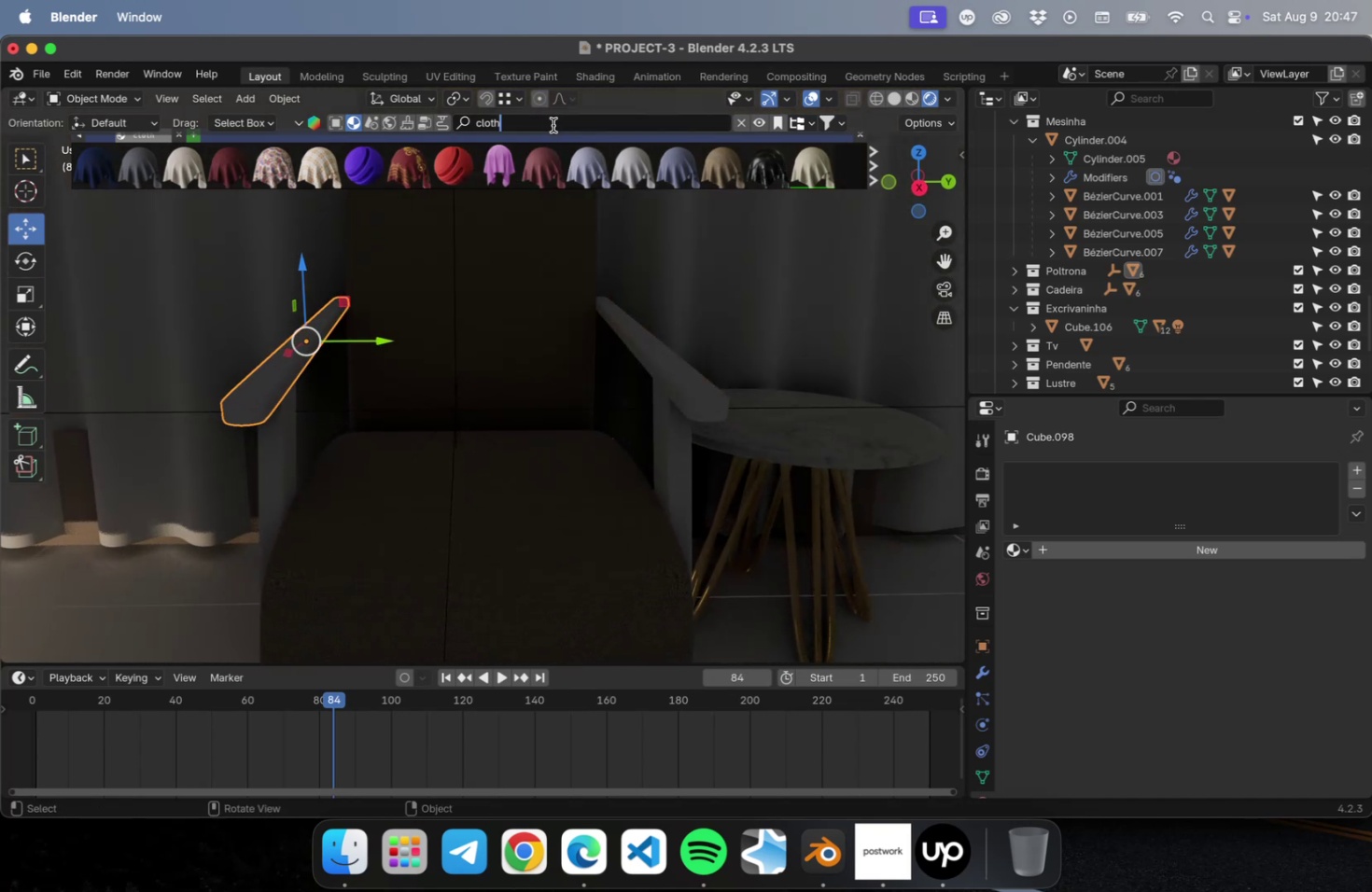 
key(Meta+A)
 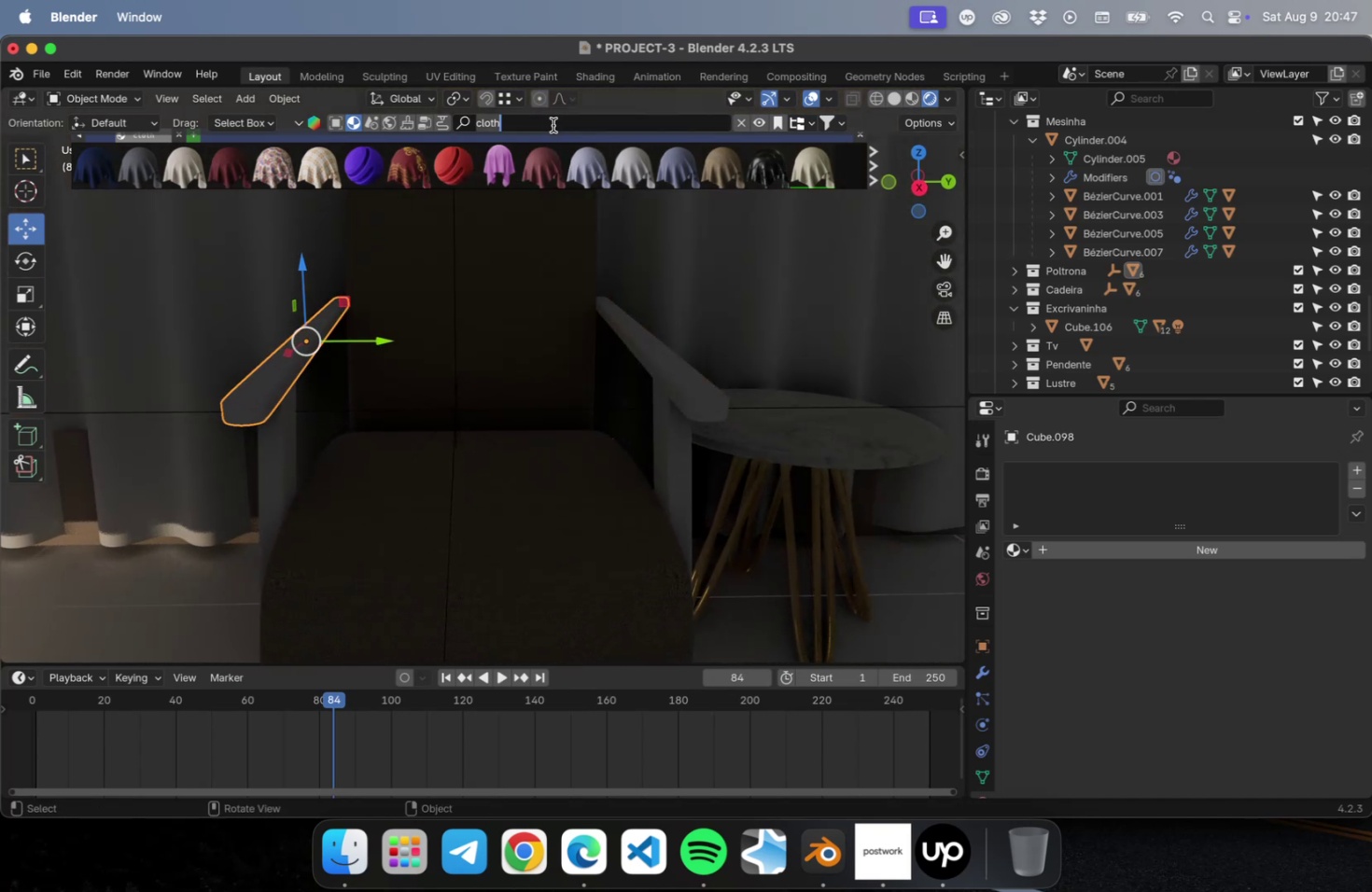 
type(wood)
 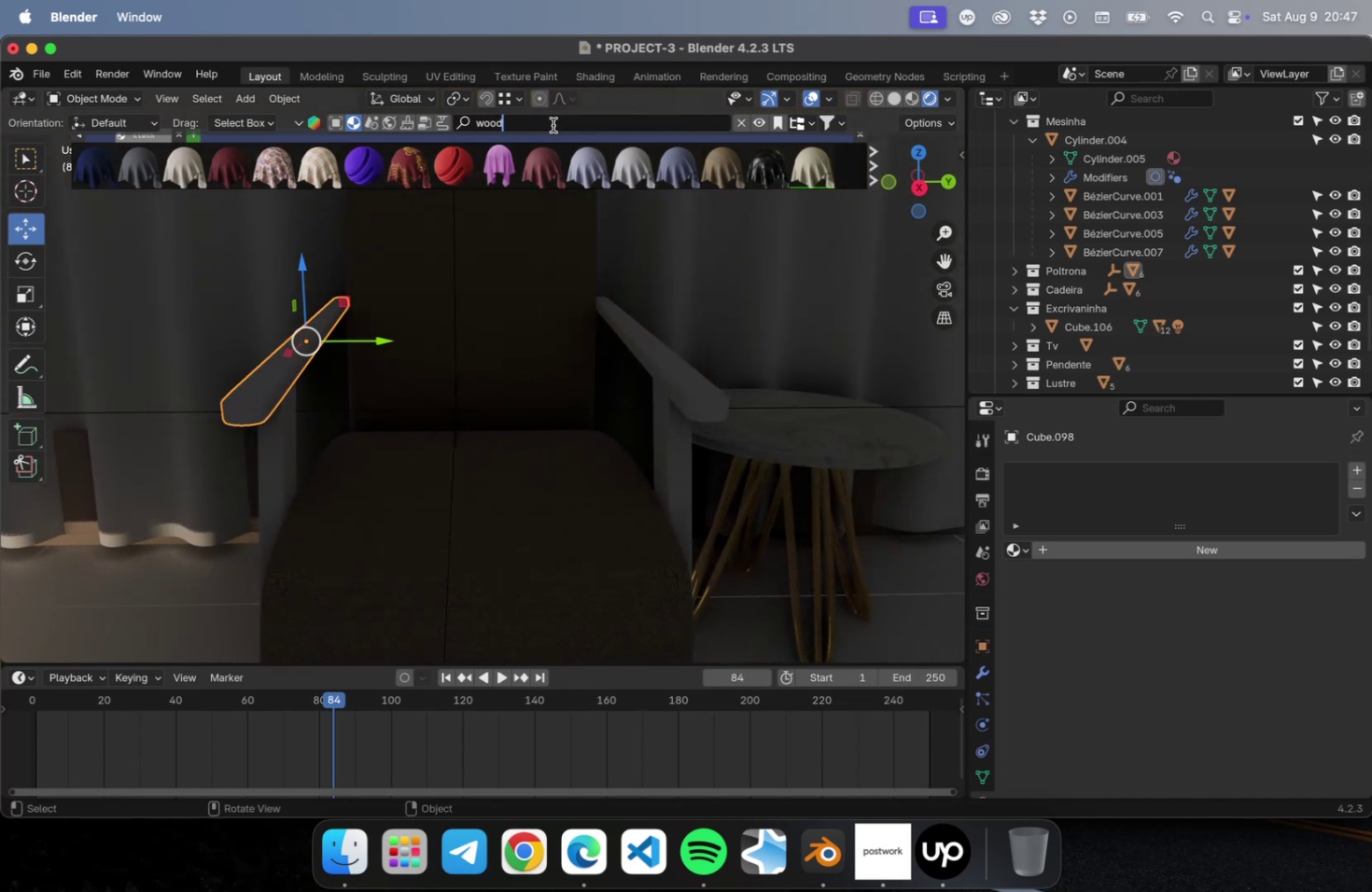 
key(Enter)
 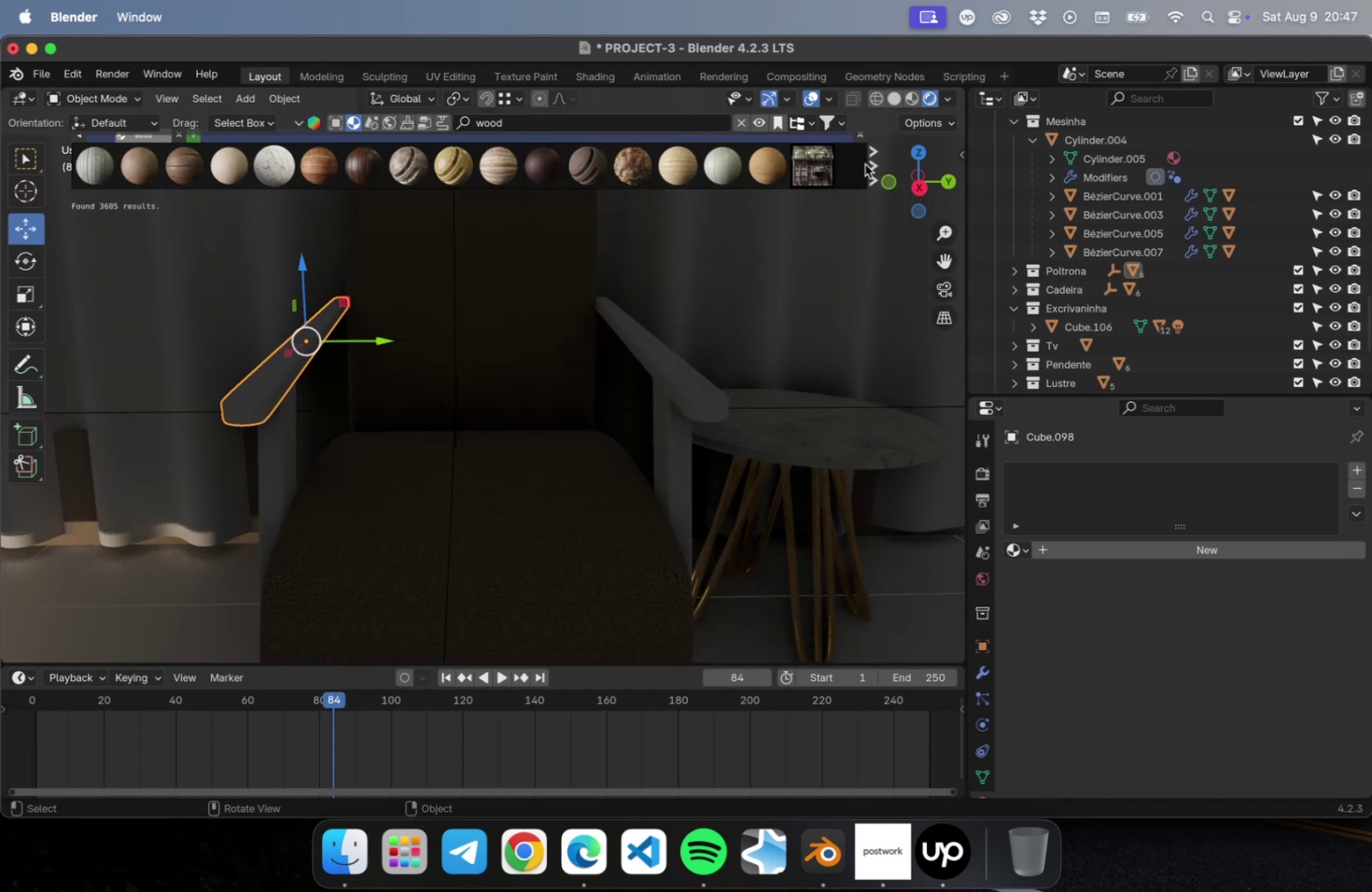 
wait(5.6)
 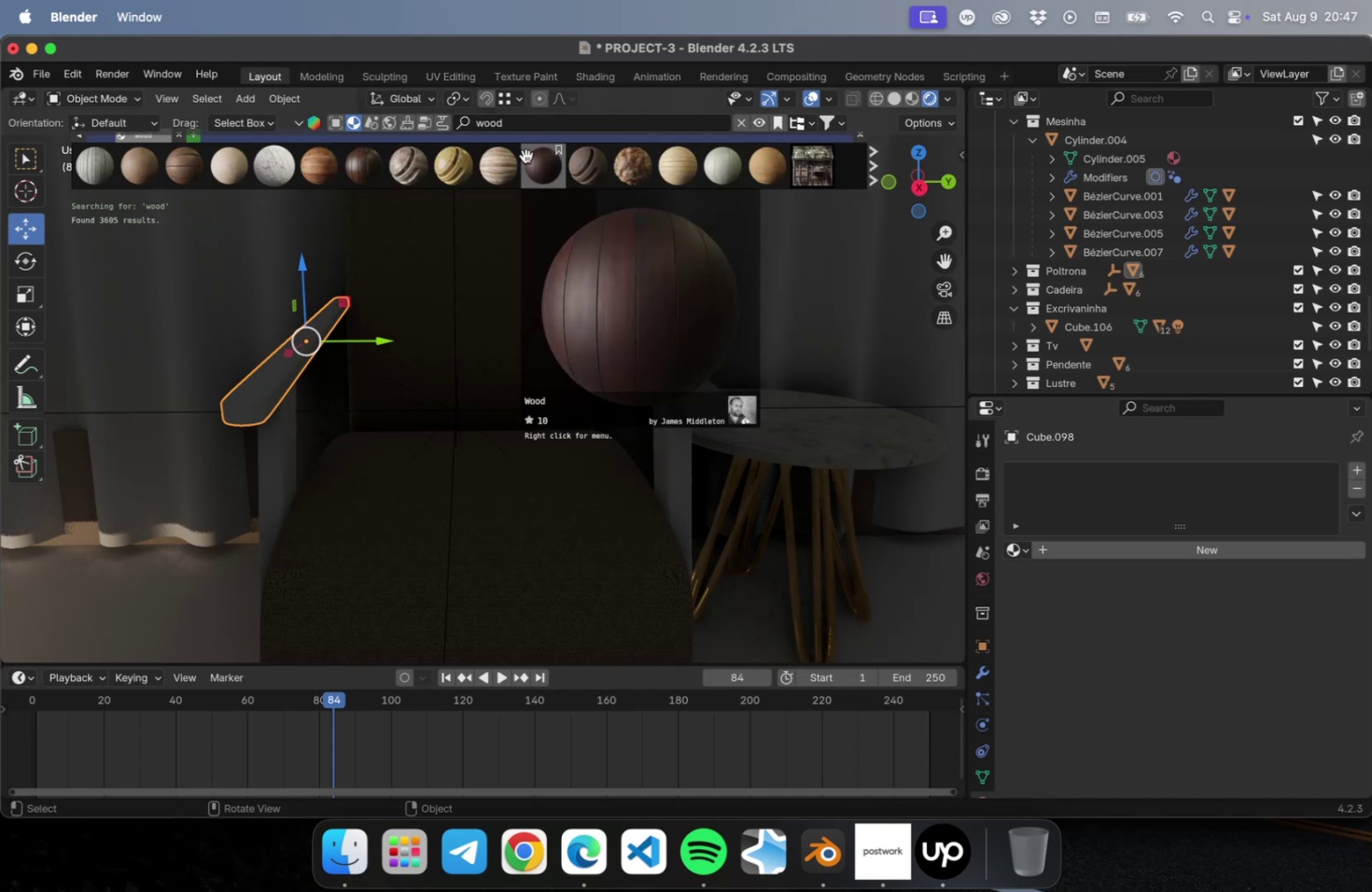 
left_click([567, 125])
 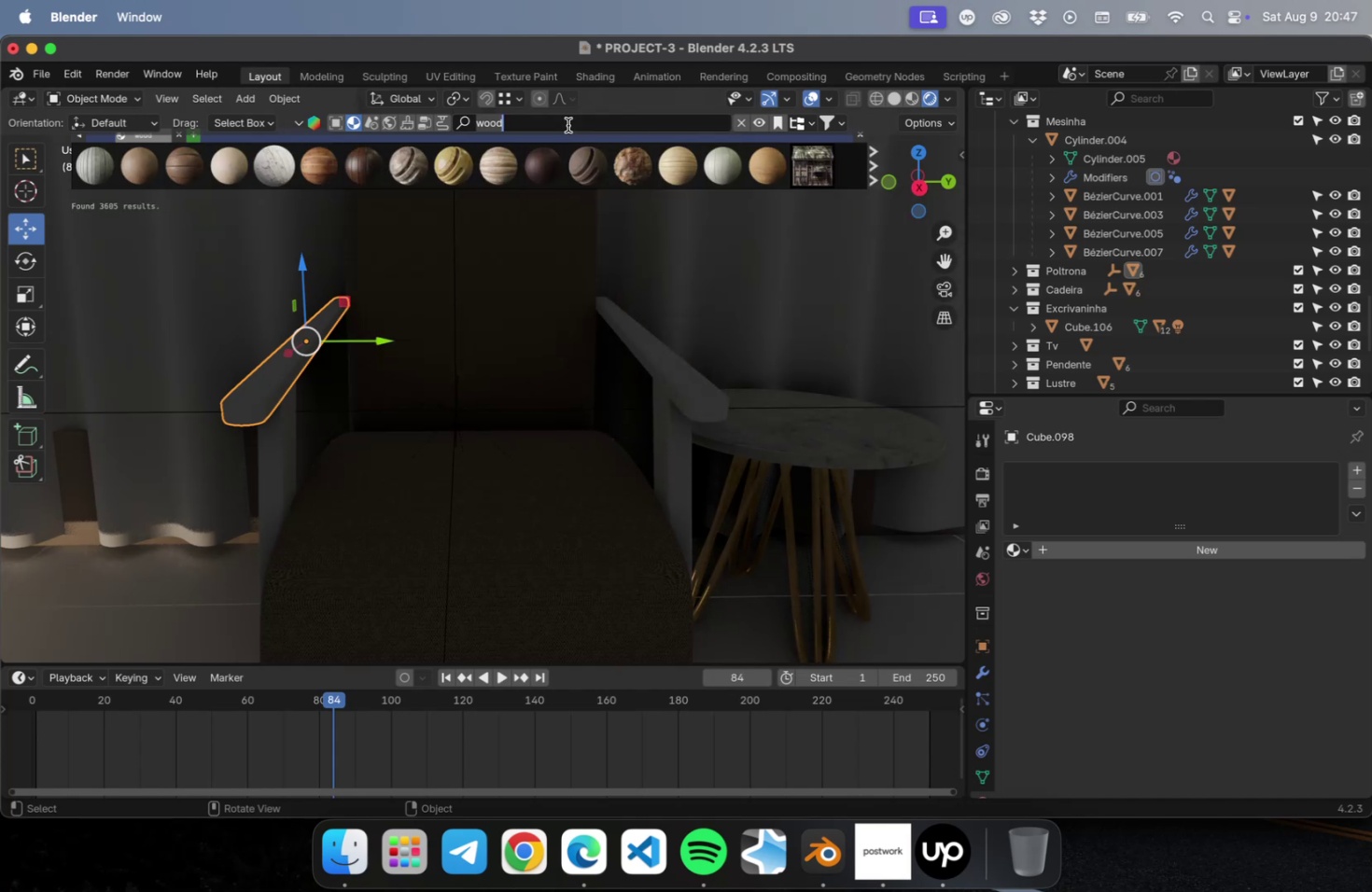 
key(ArrowRight)
 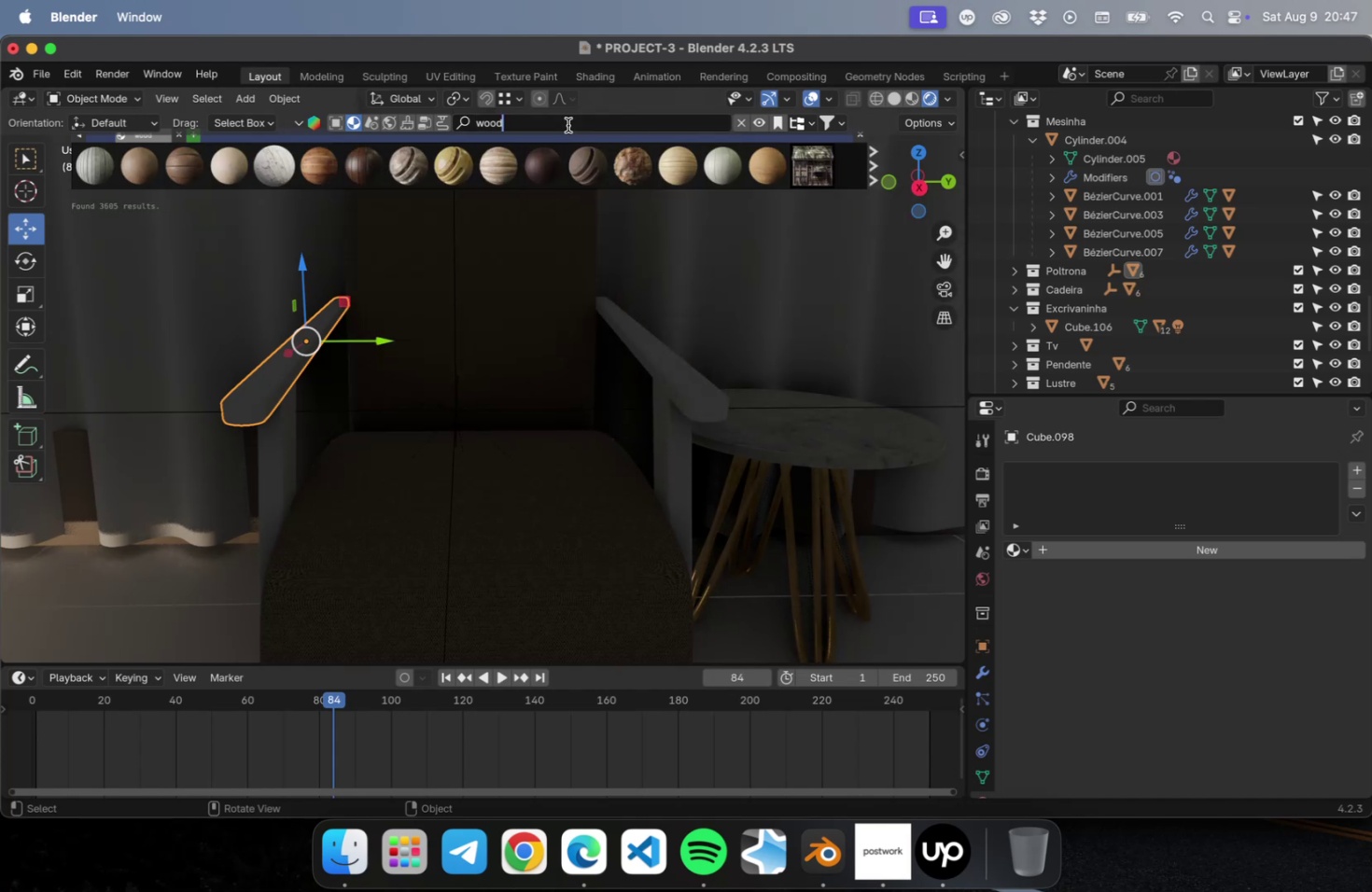 
type( furniture)
 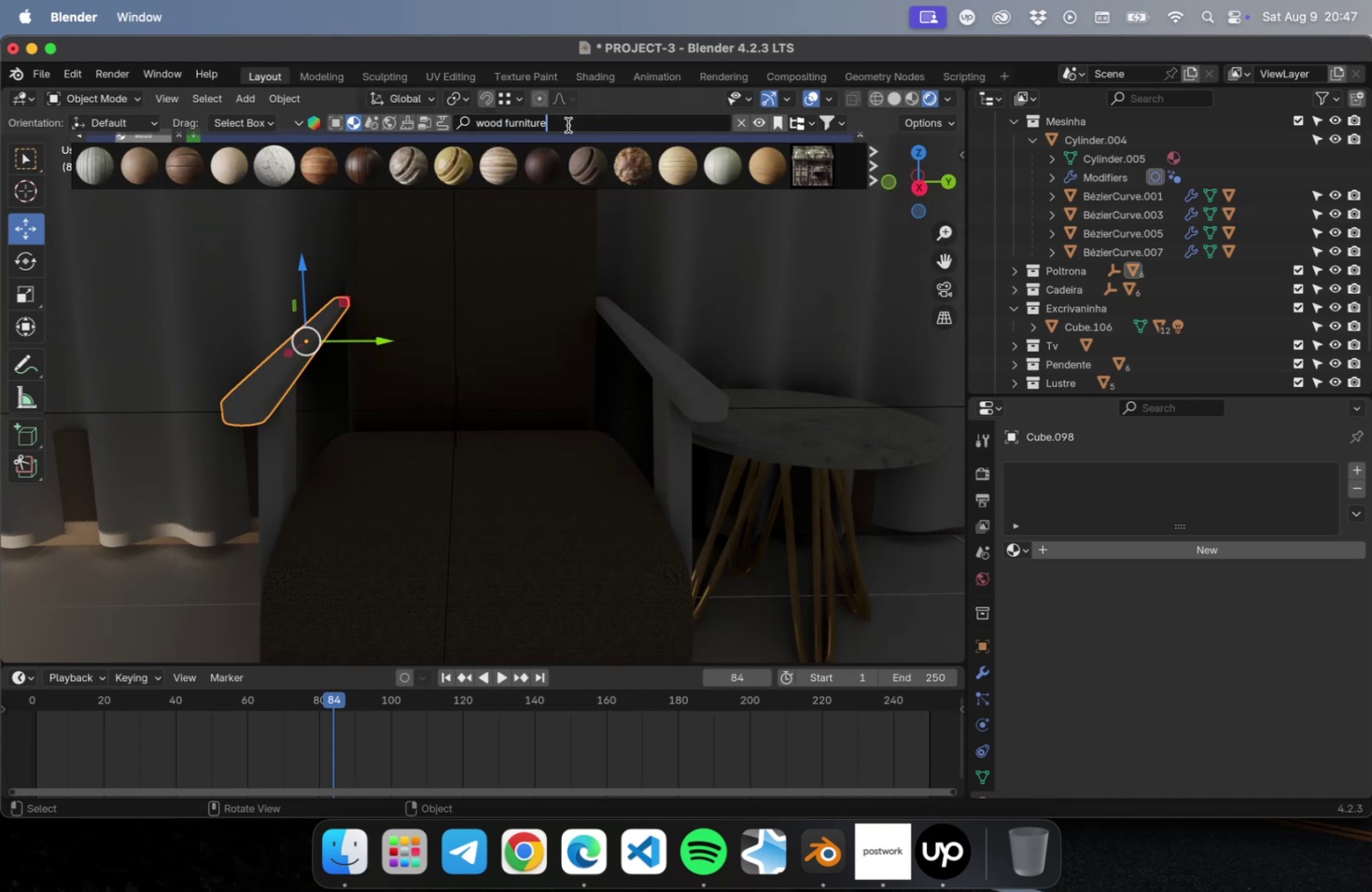 
key(Enter)
 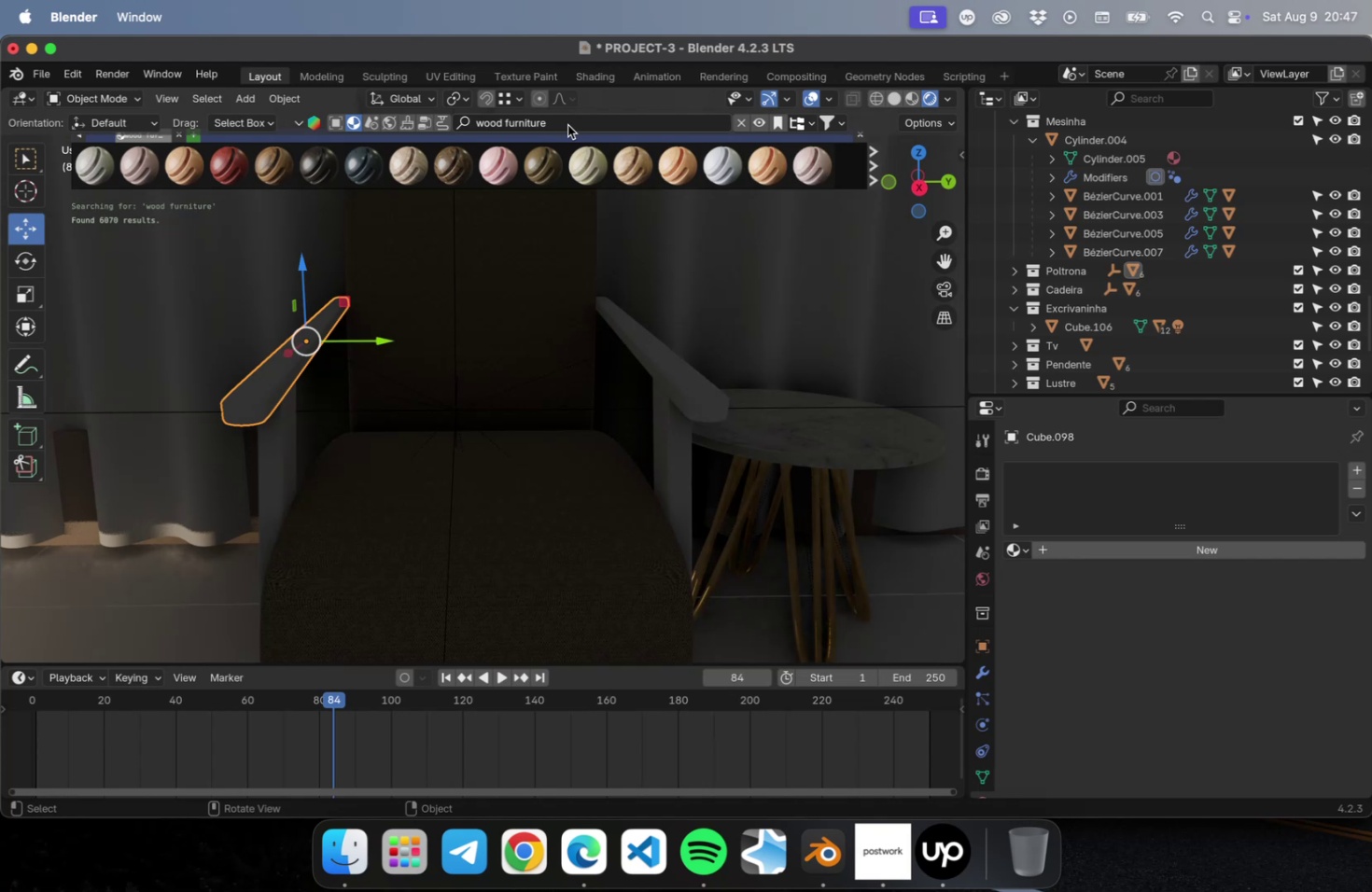 
mouse_move([247, 162])
 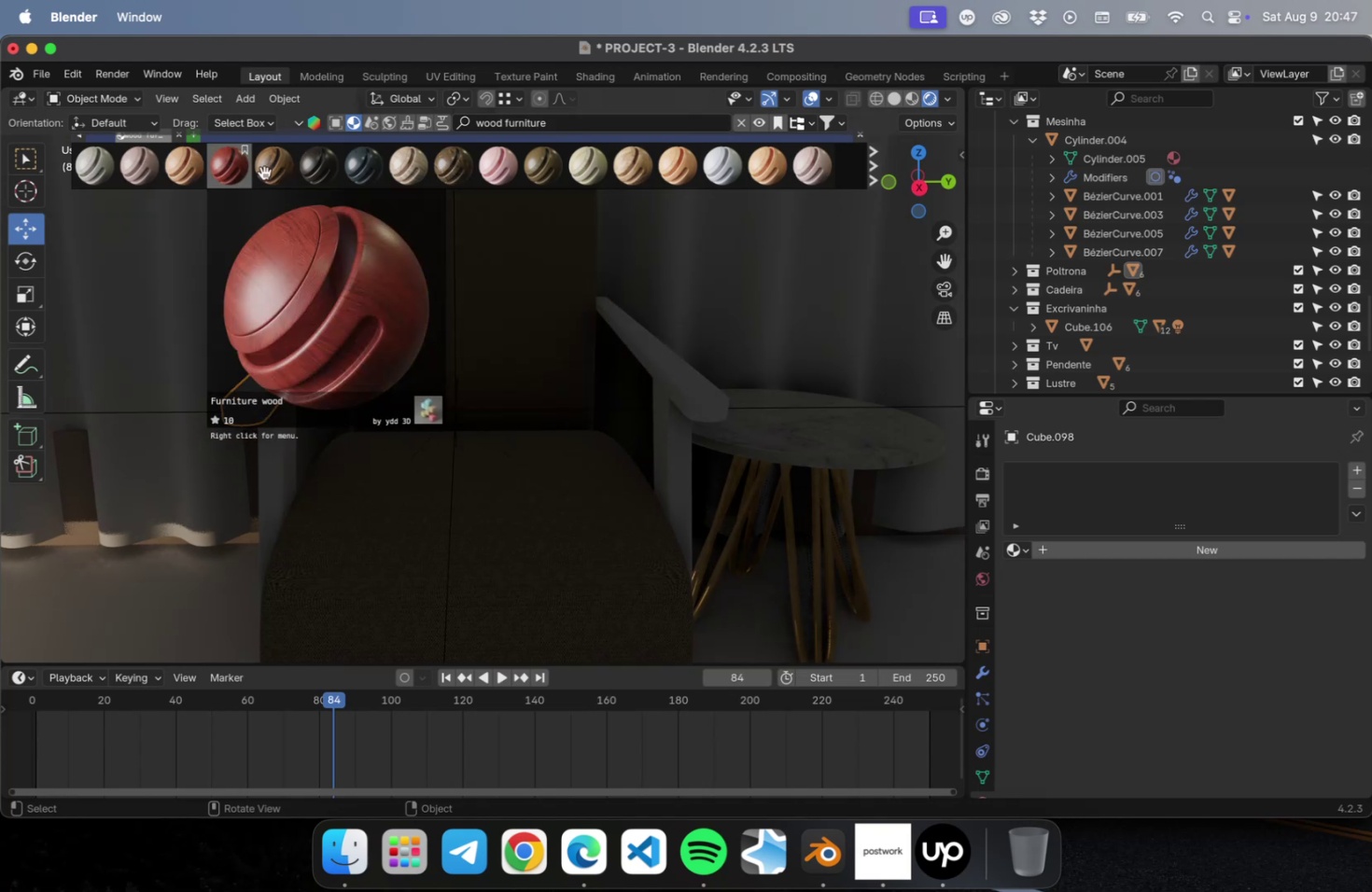 
wait(5.87)
 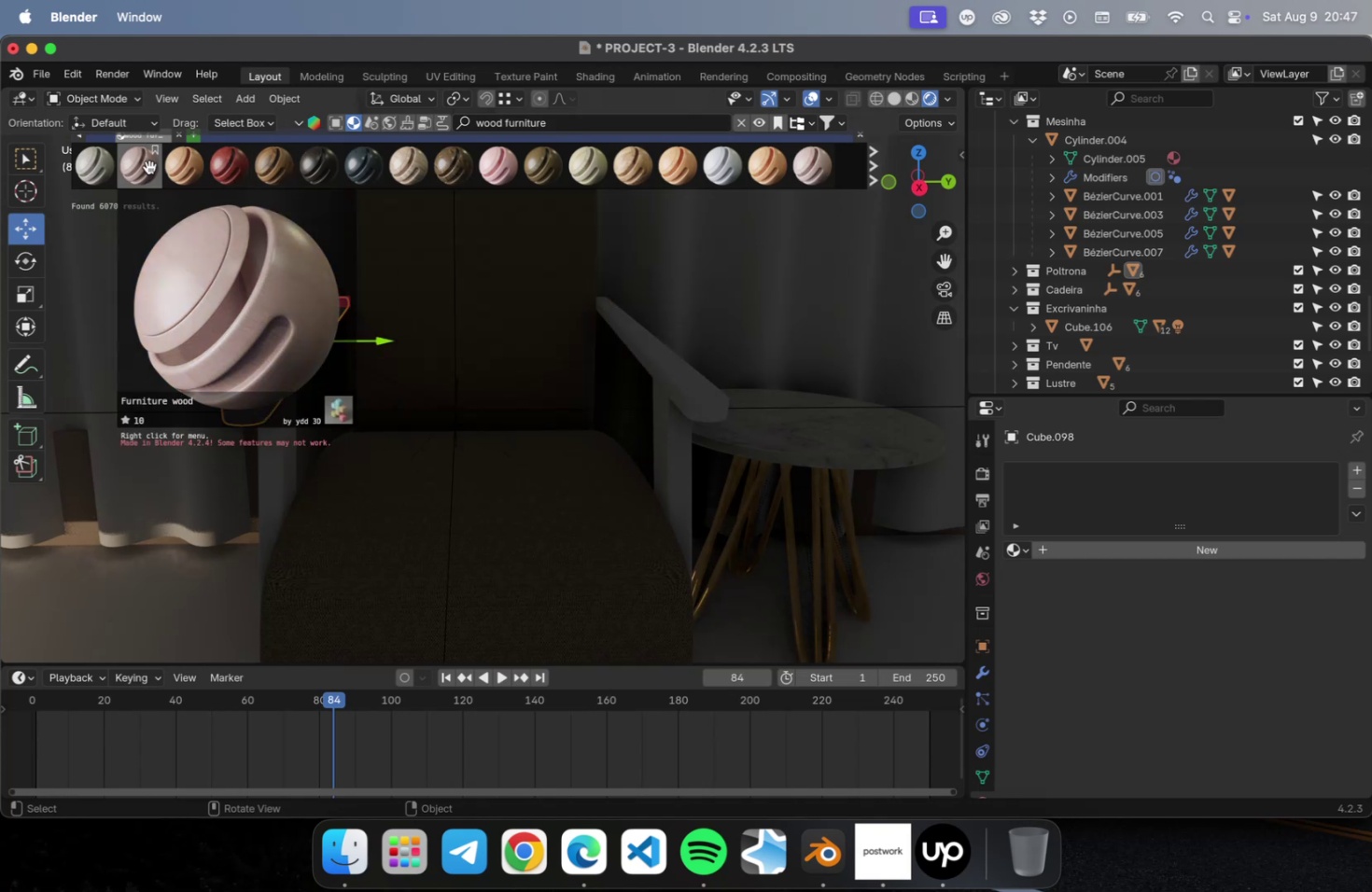 
left_click([268, 172])
 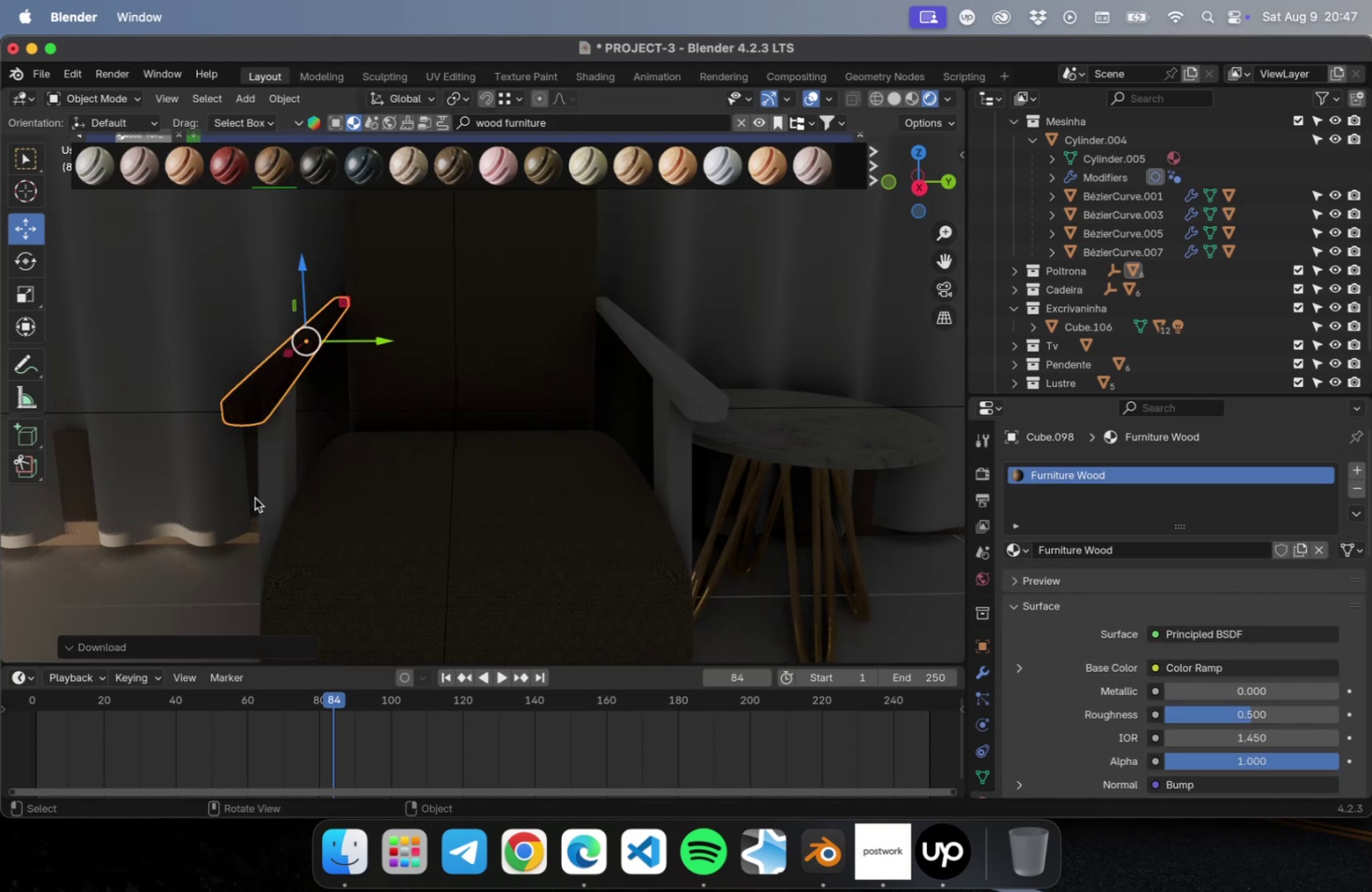 
left_click([272, 487])
 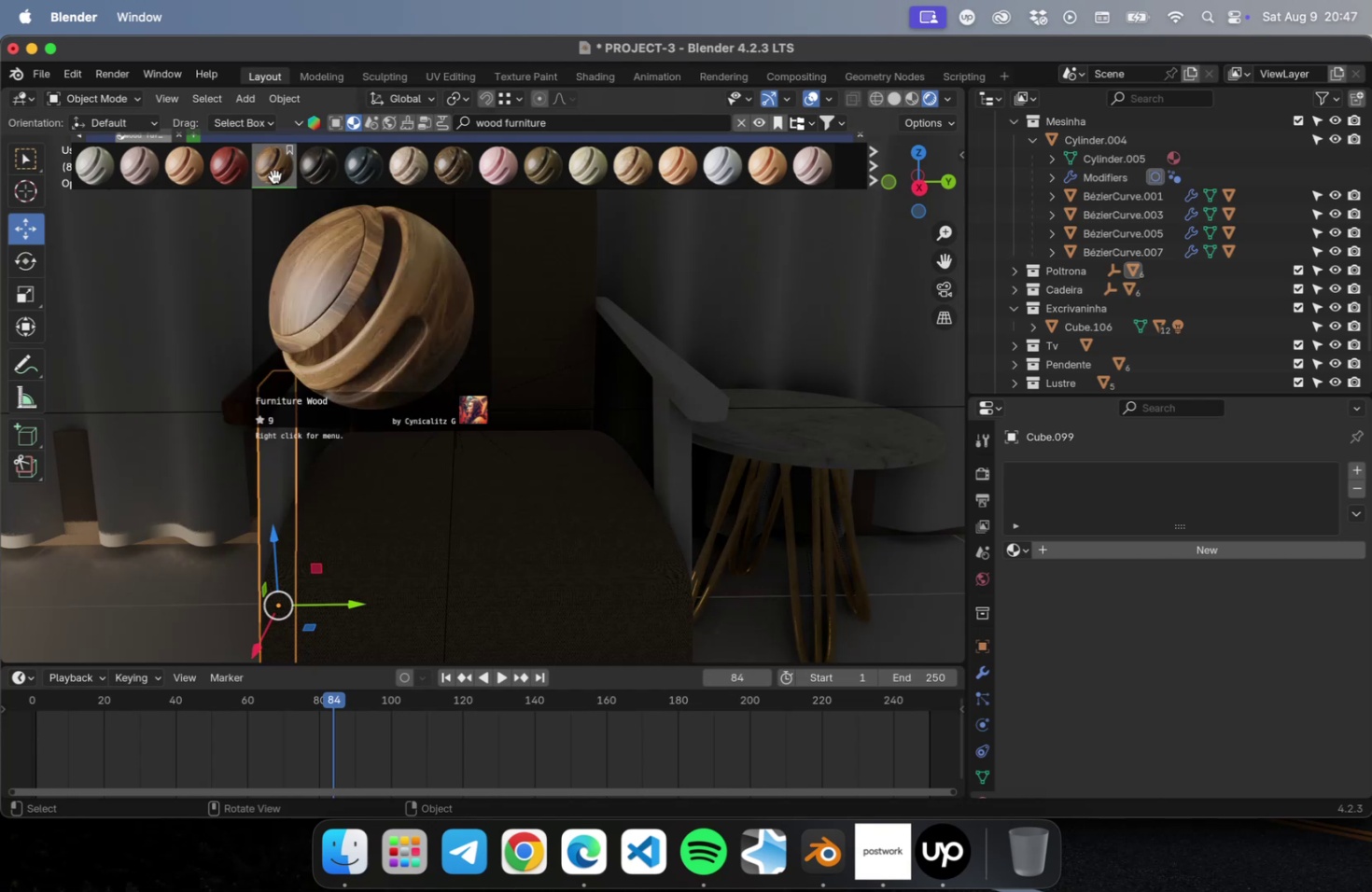 
left_click([274, 174])
 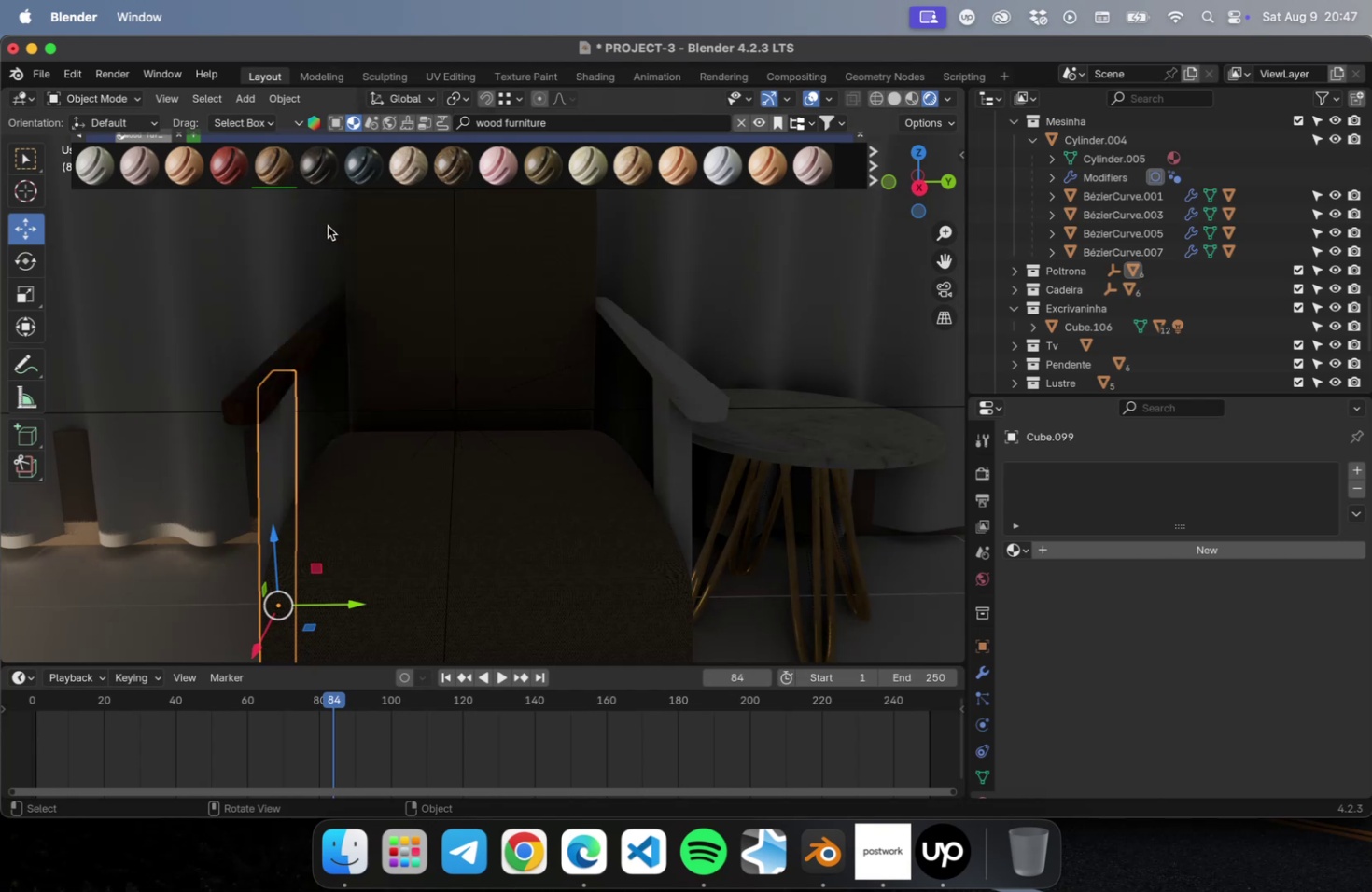 
left_click([274, 179])
 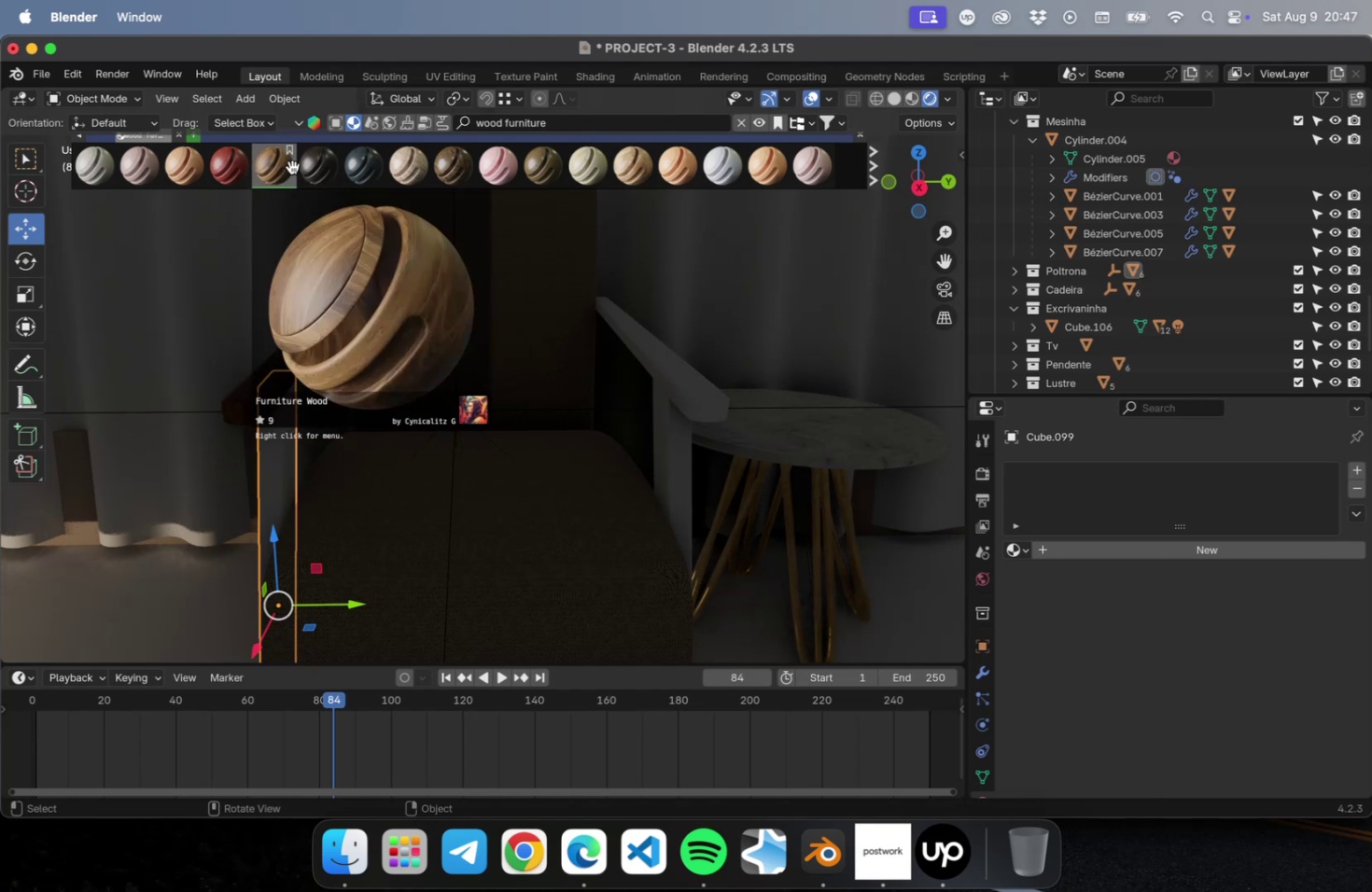 
left_click([284, 171])
 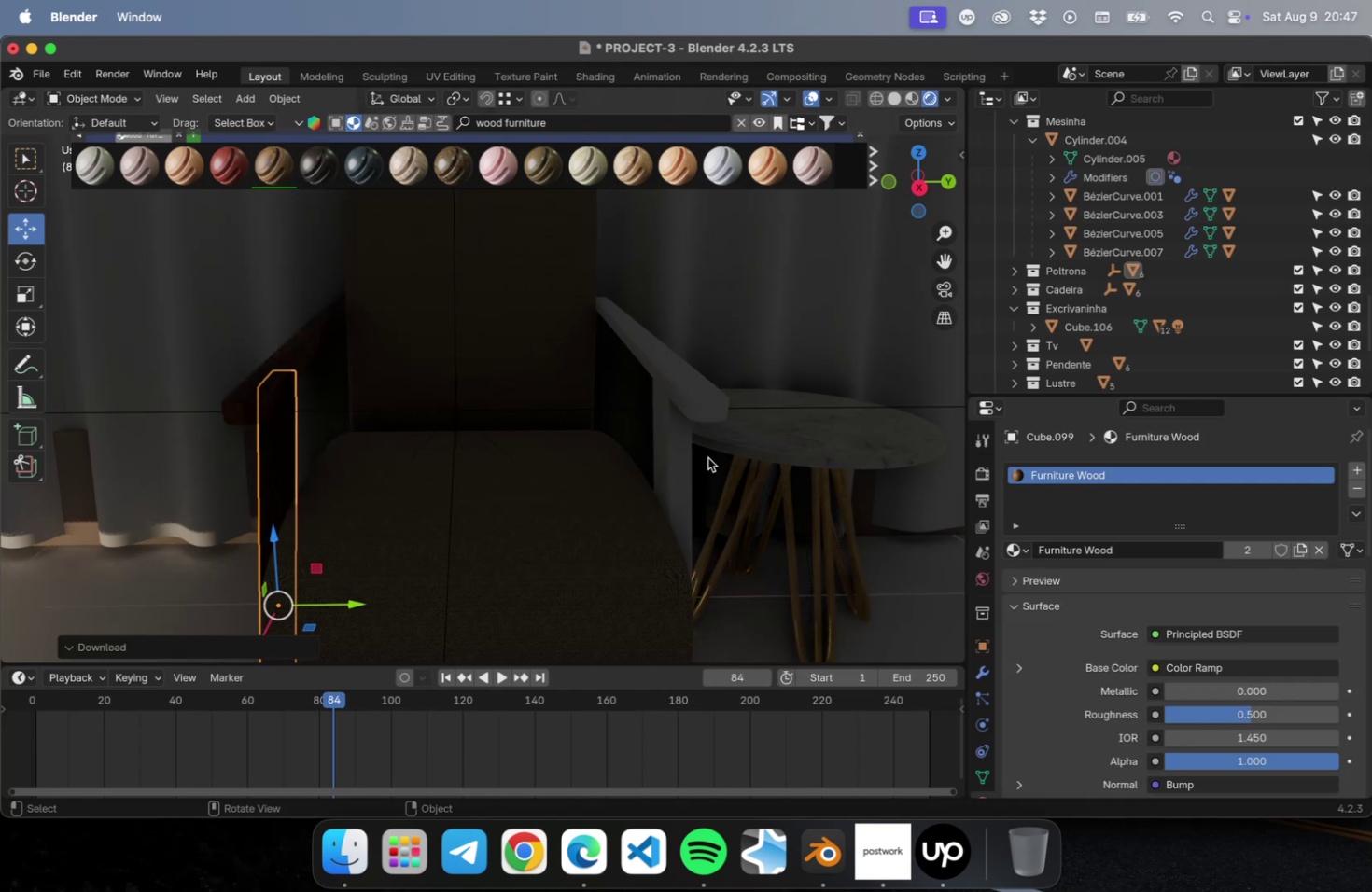 
left_click([664, 443])
 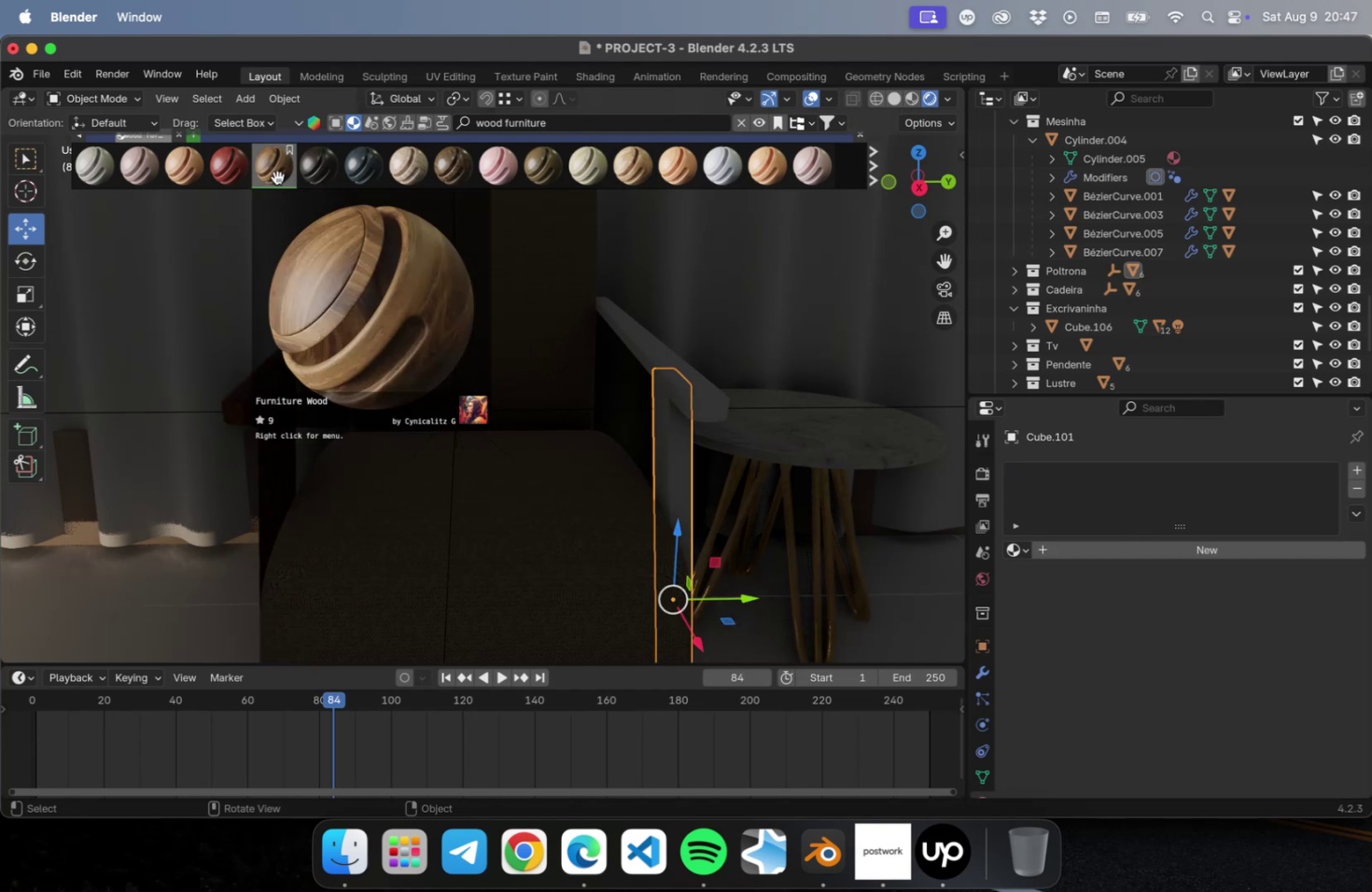 
left_click([274, 174])
 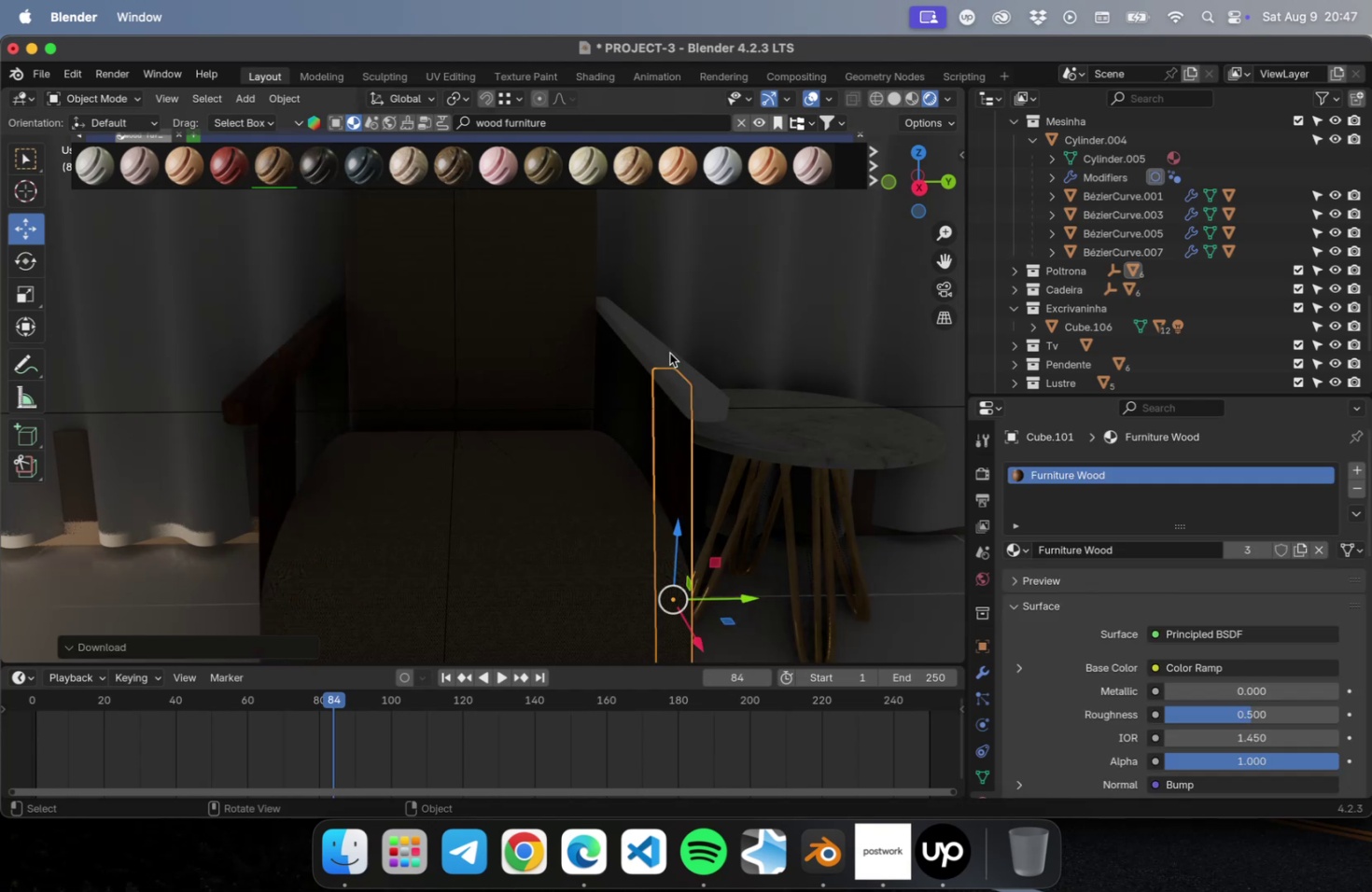 
left_click([668, 358])
 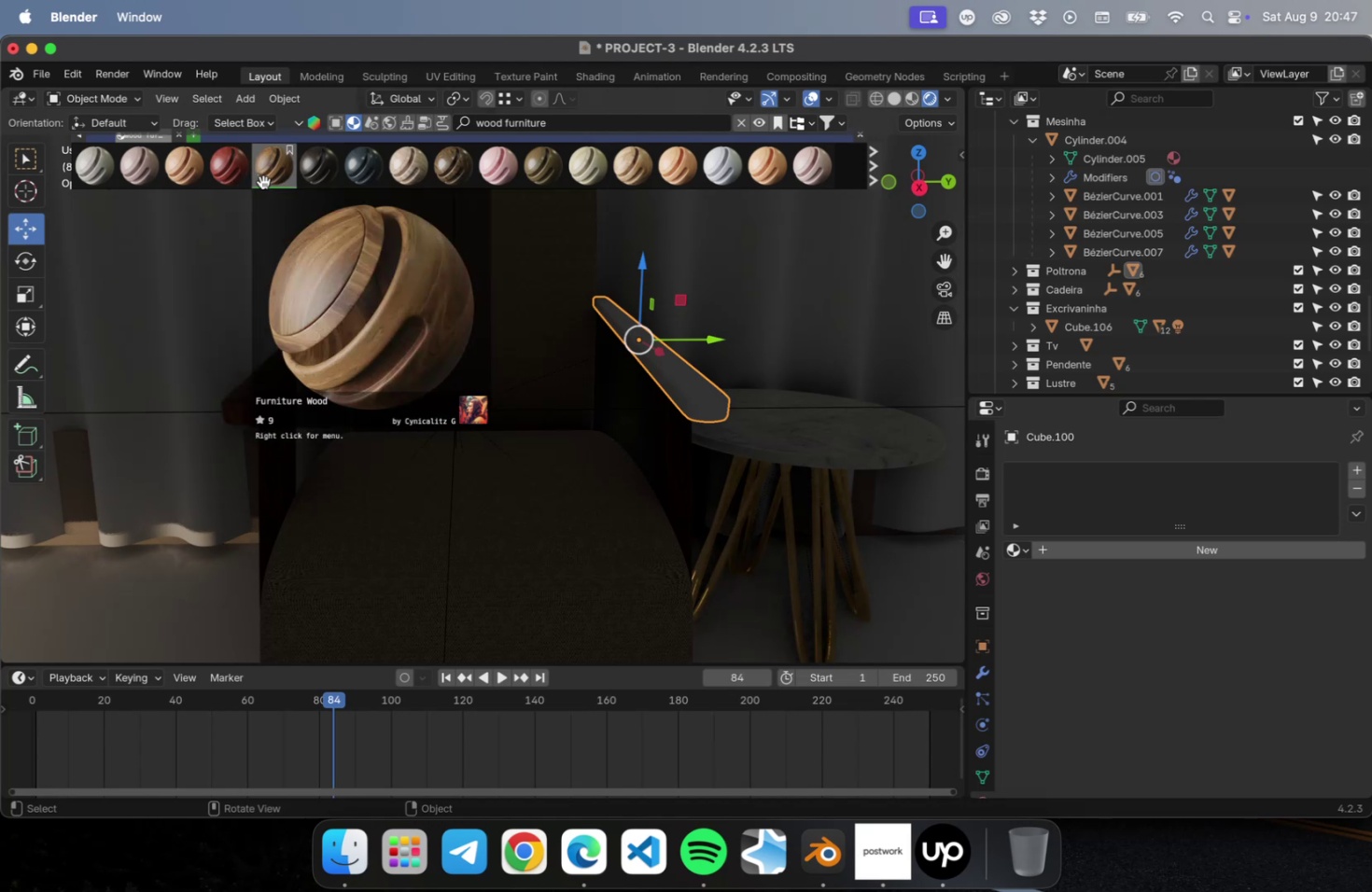 
left_click([267, 178])
 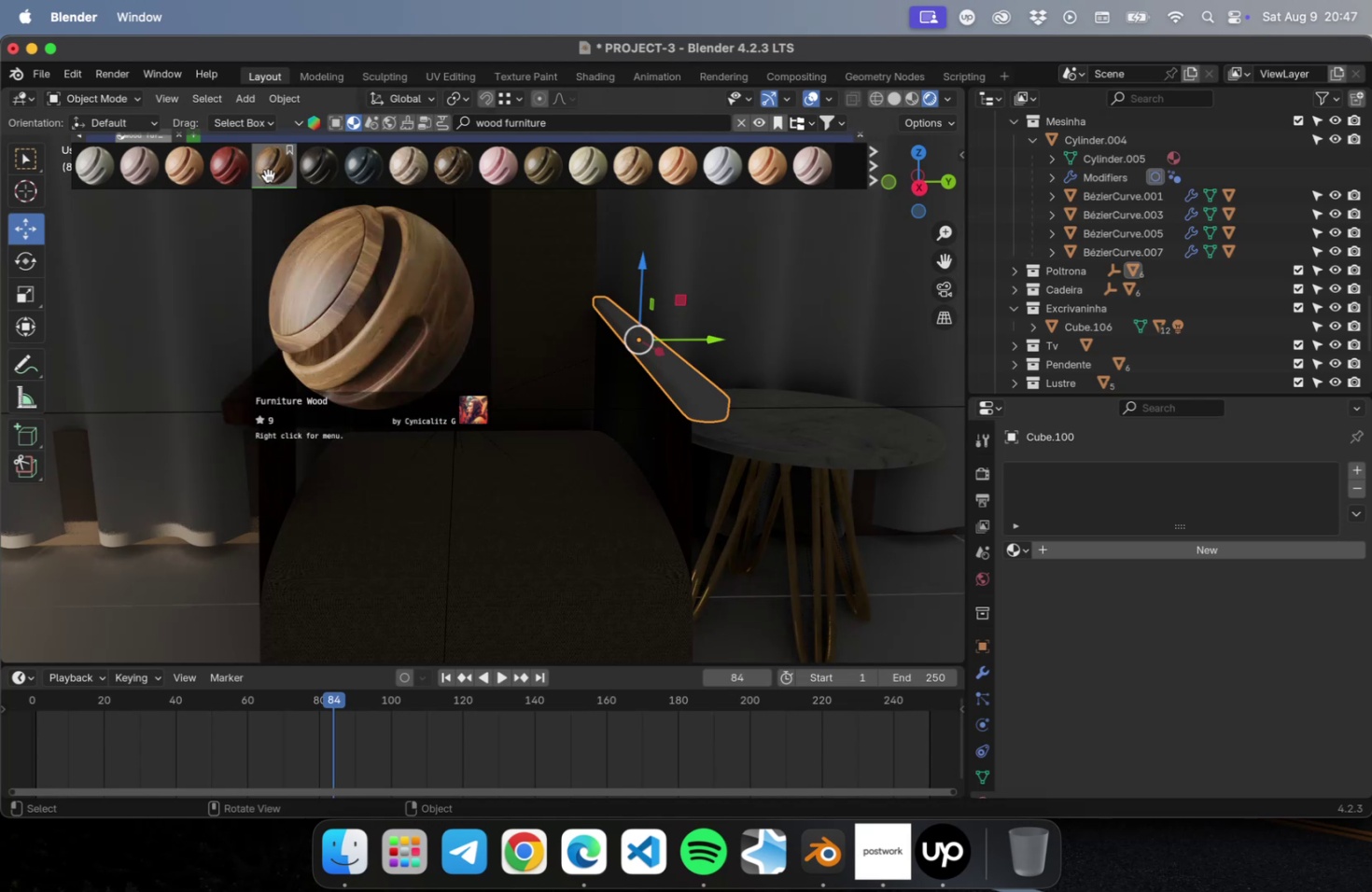 
left_click([268, 175])
 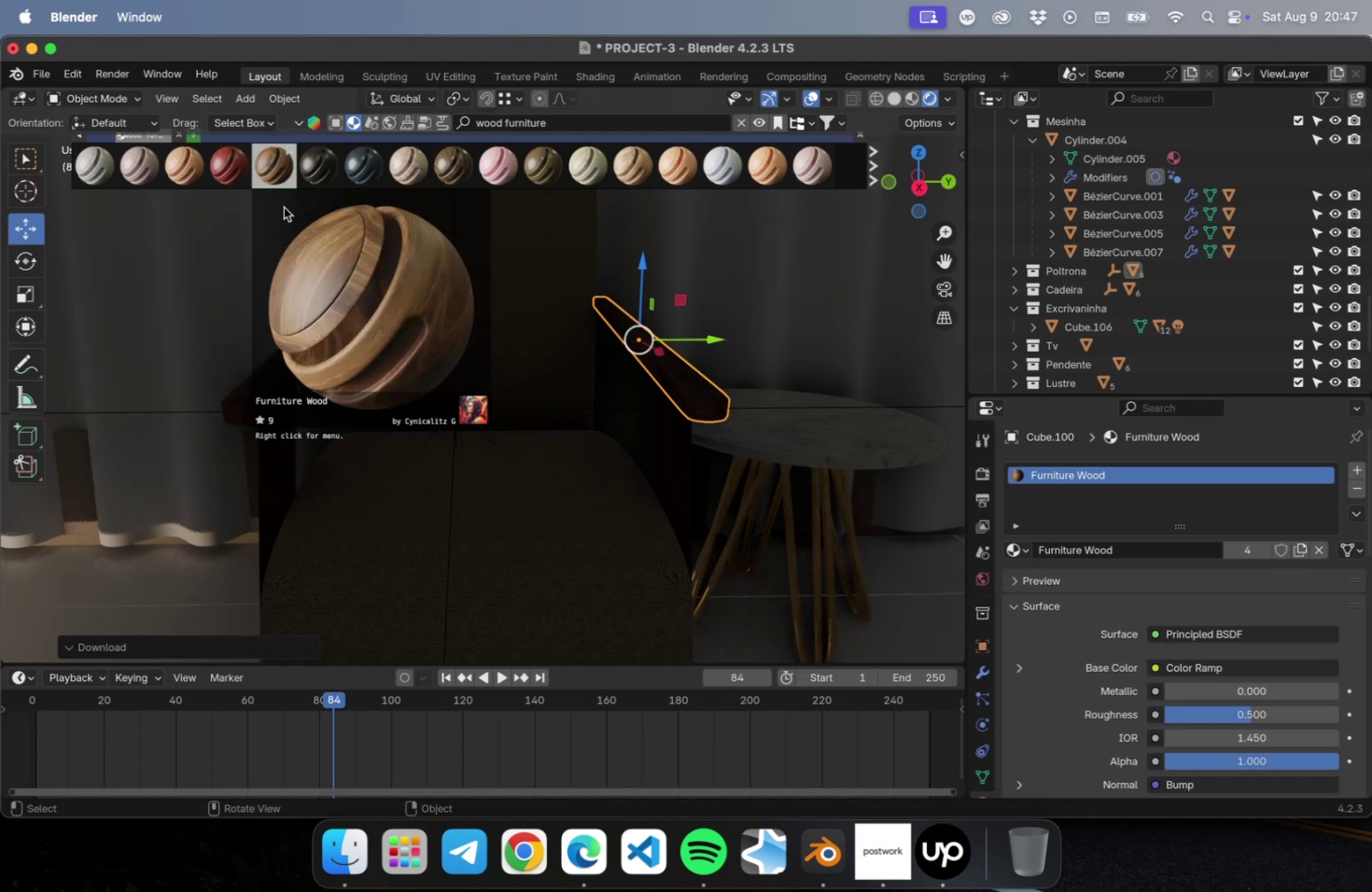 
scroll: coordinate [595, 354], scroll_direction: down, amount: 8.0
 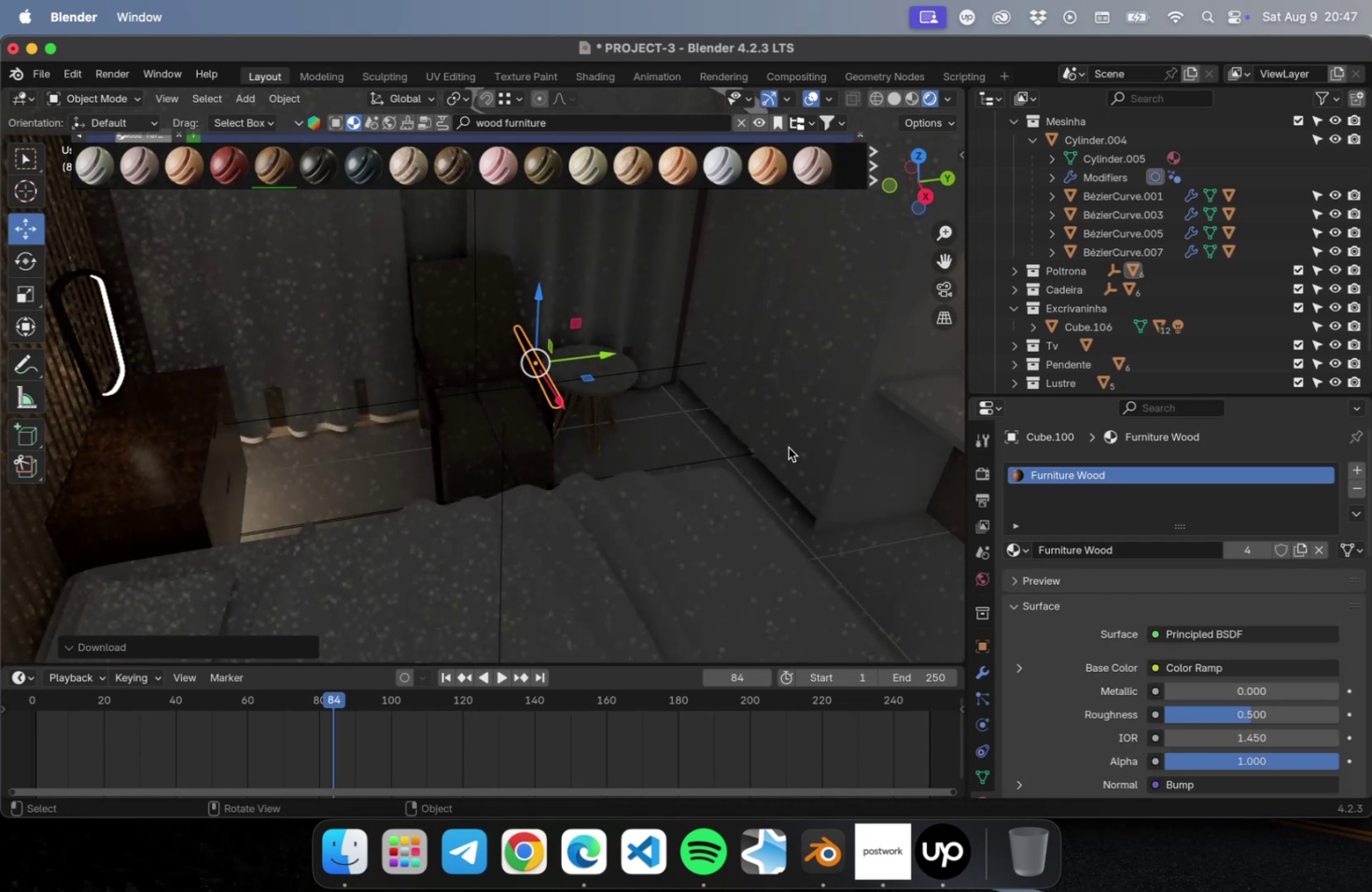 
hold_key(key=ShiftLeft, duration=0.67)
 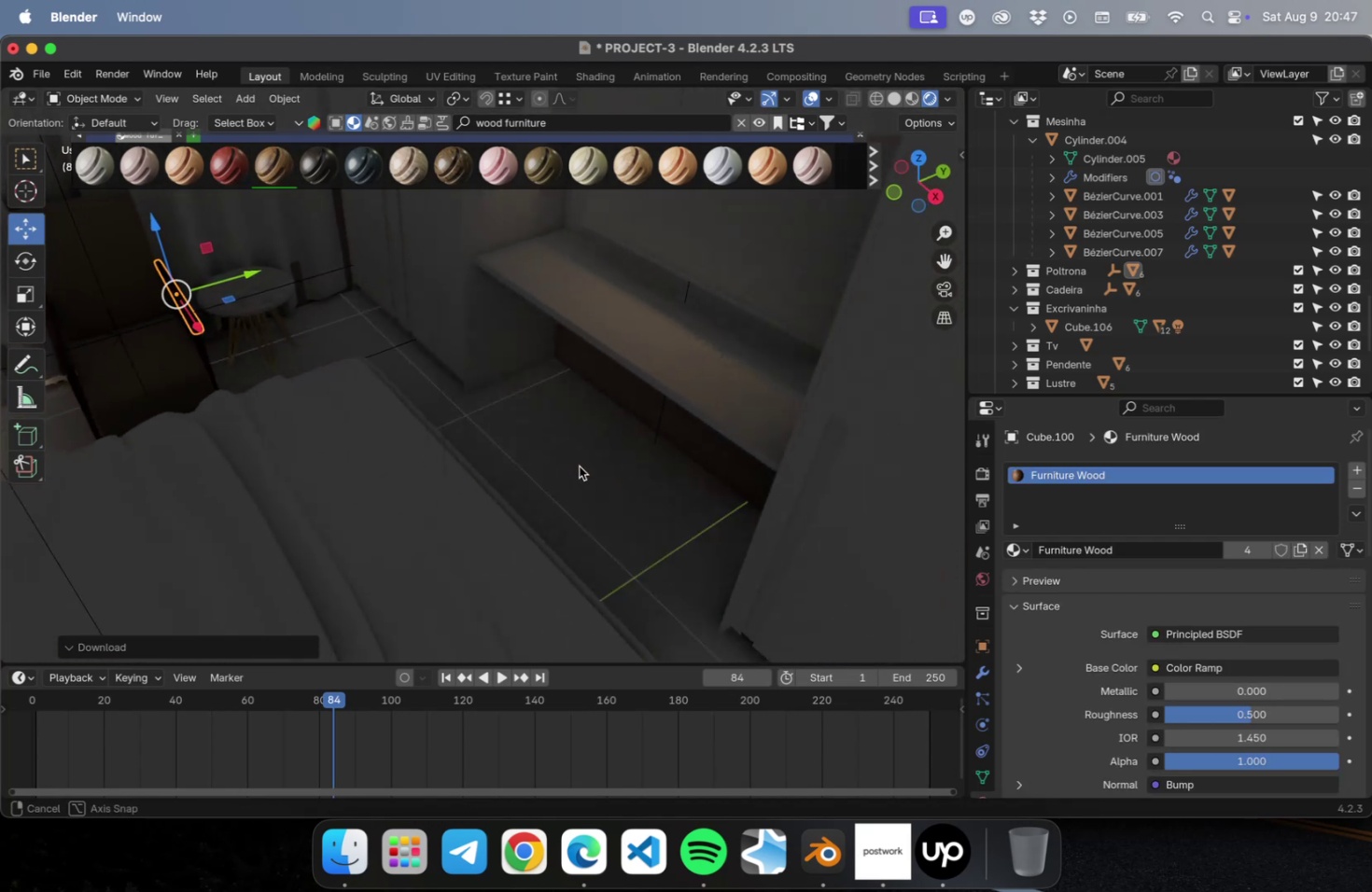 
hold_key(key=ShiftLeft, duration=0.48)
 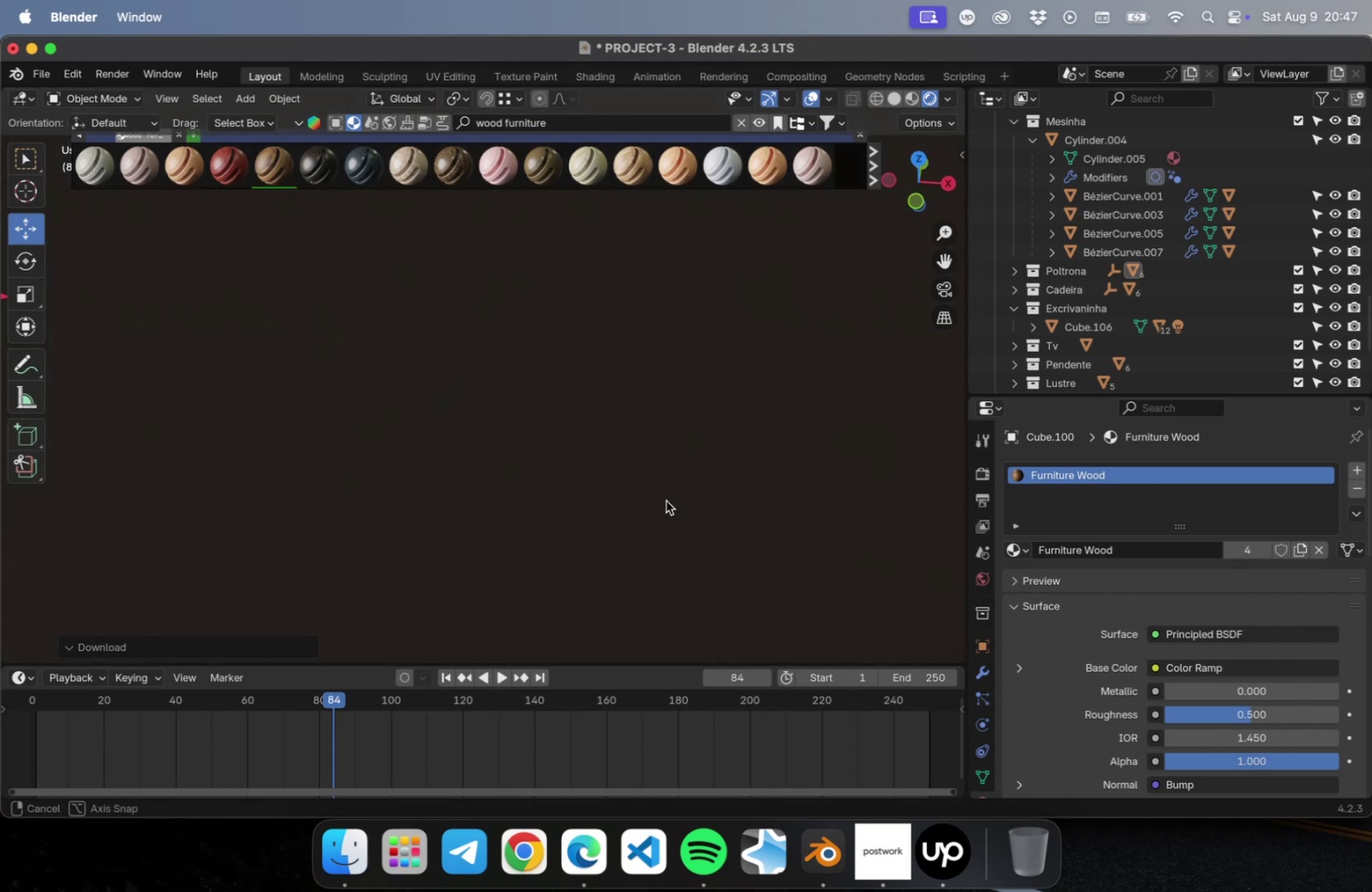 
hold_key(key=ShiftLeft, duration=0.39)
 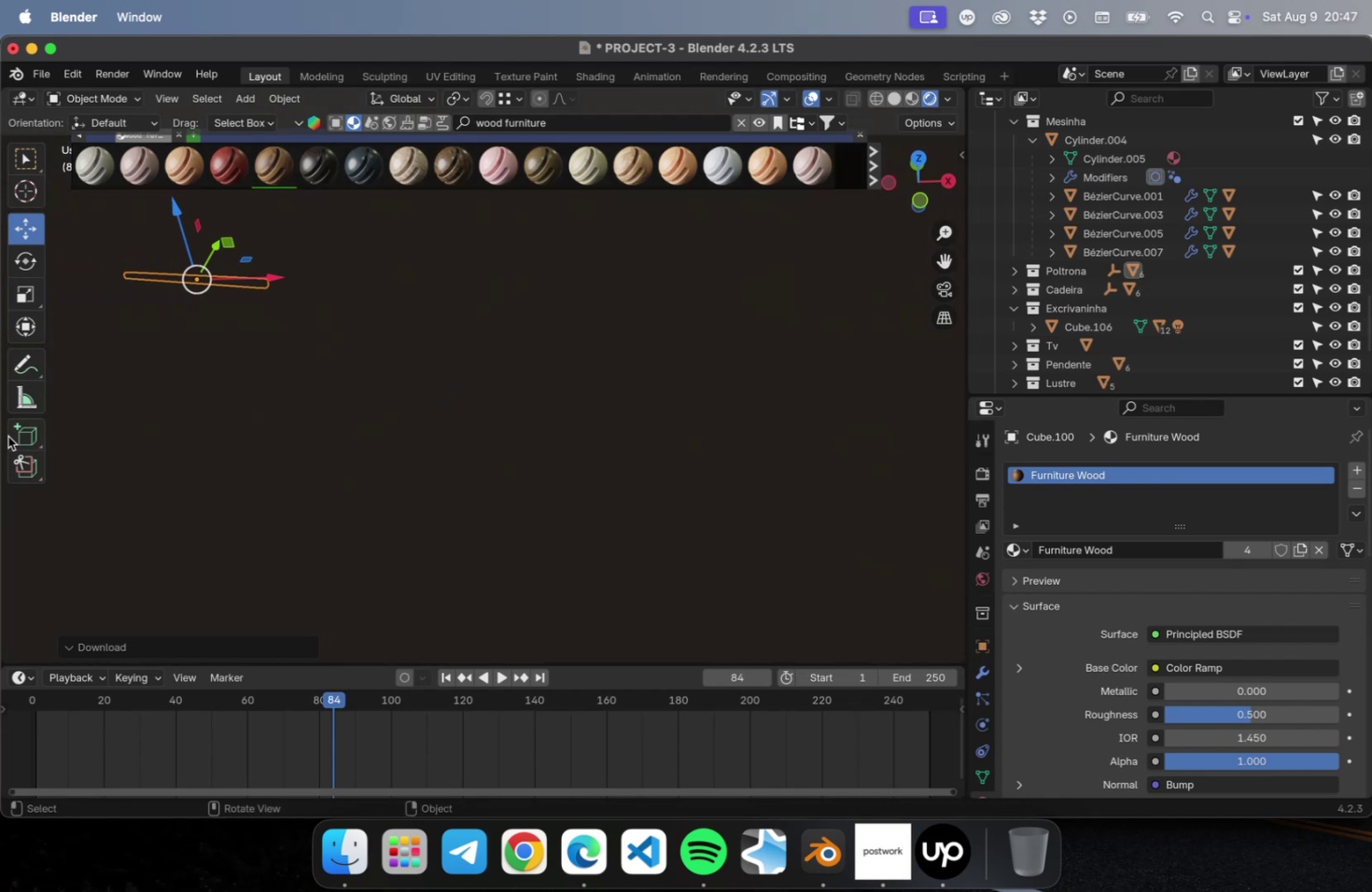 
key(NumLock)
 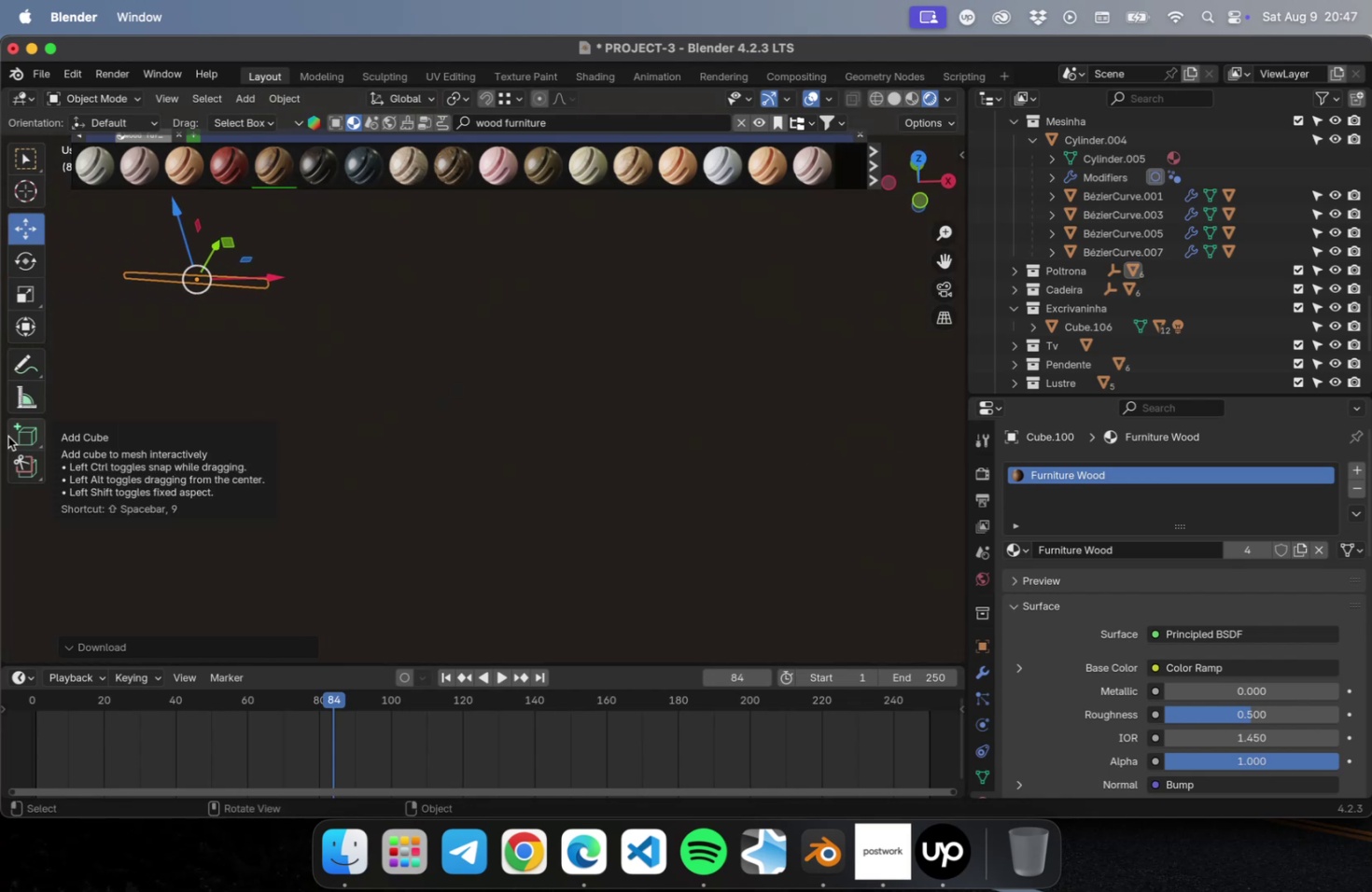 
key(NumpadDecimal)
 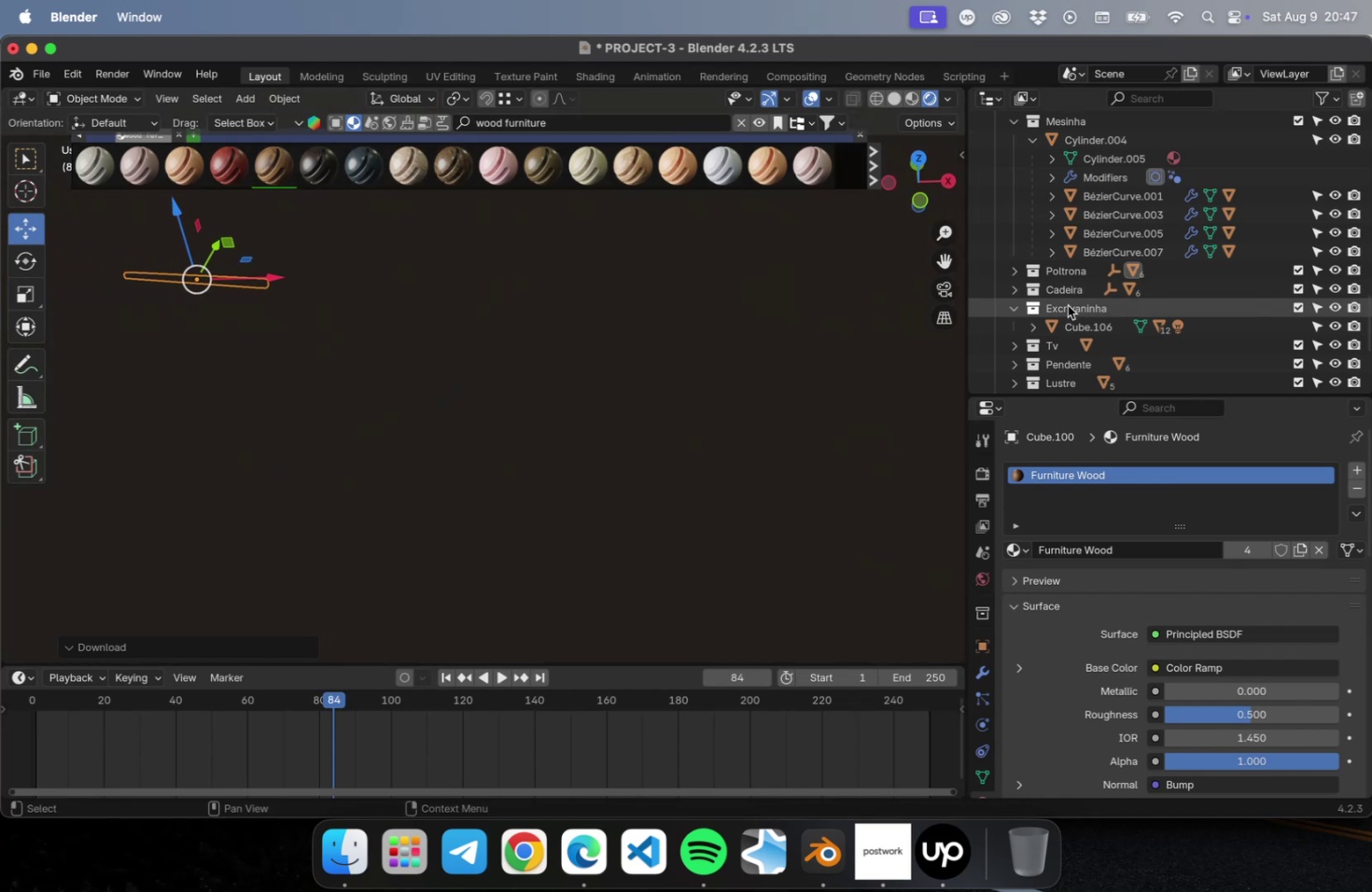 
scroll: coordinate [1125, 364], scroll_direction: down, amount: 29.0
 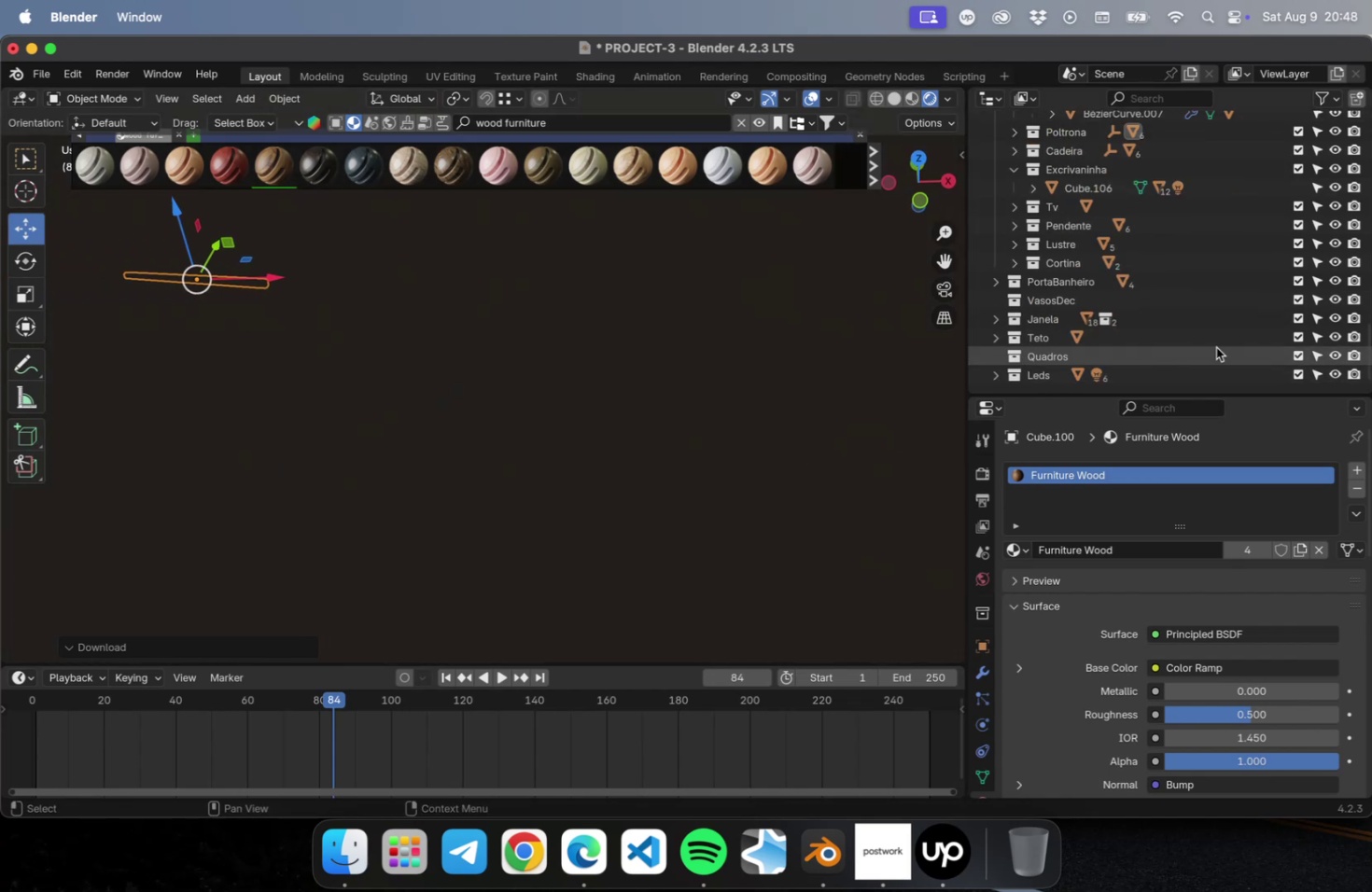 
left_click([1299, 338])
 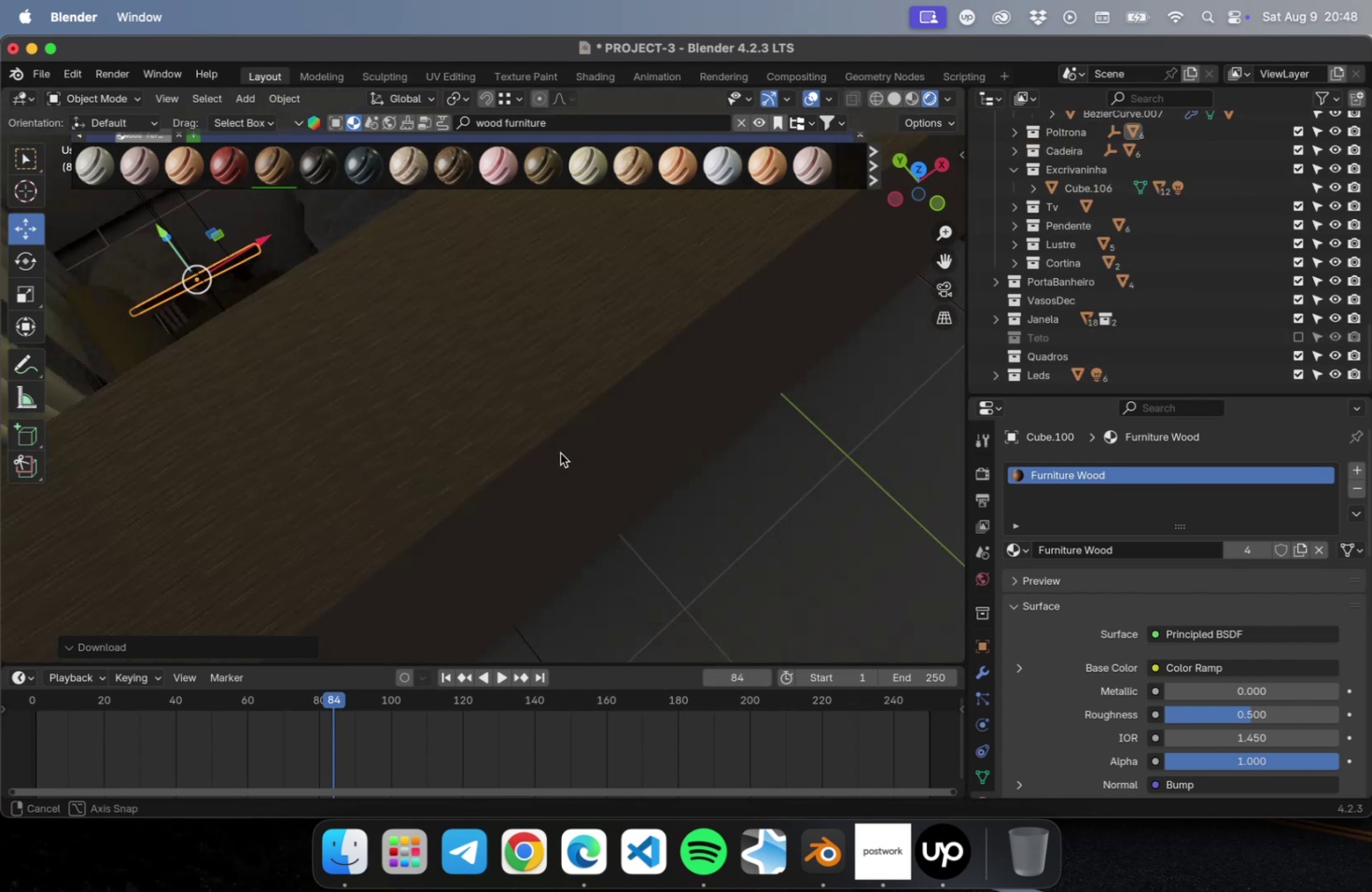 
scroll: coordinate [558, 443], scroll_direction: down, amount: 1.0
 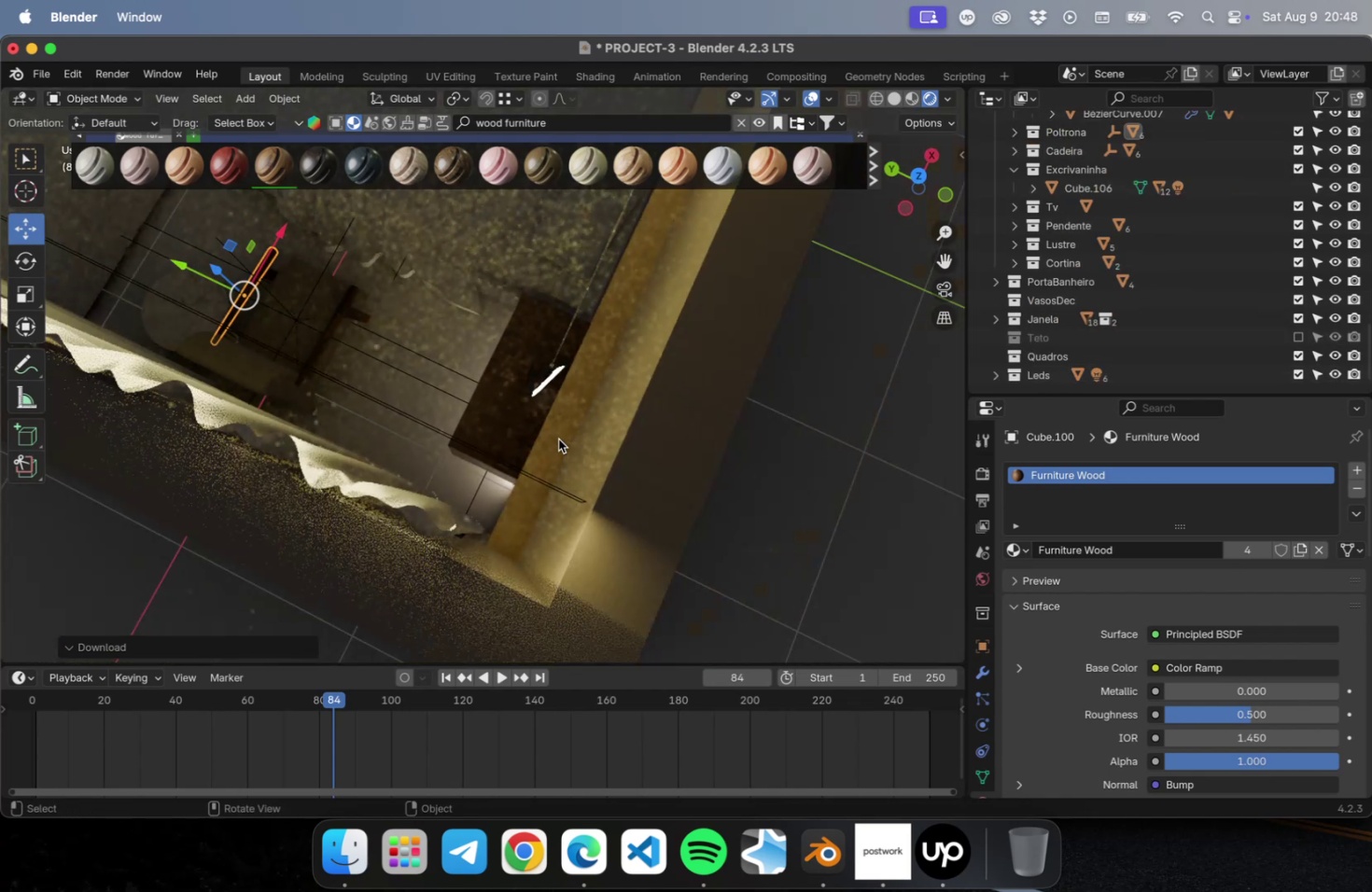 
hold_key(key=ShiftLeft, duration=0.6)
 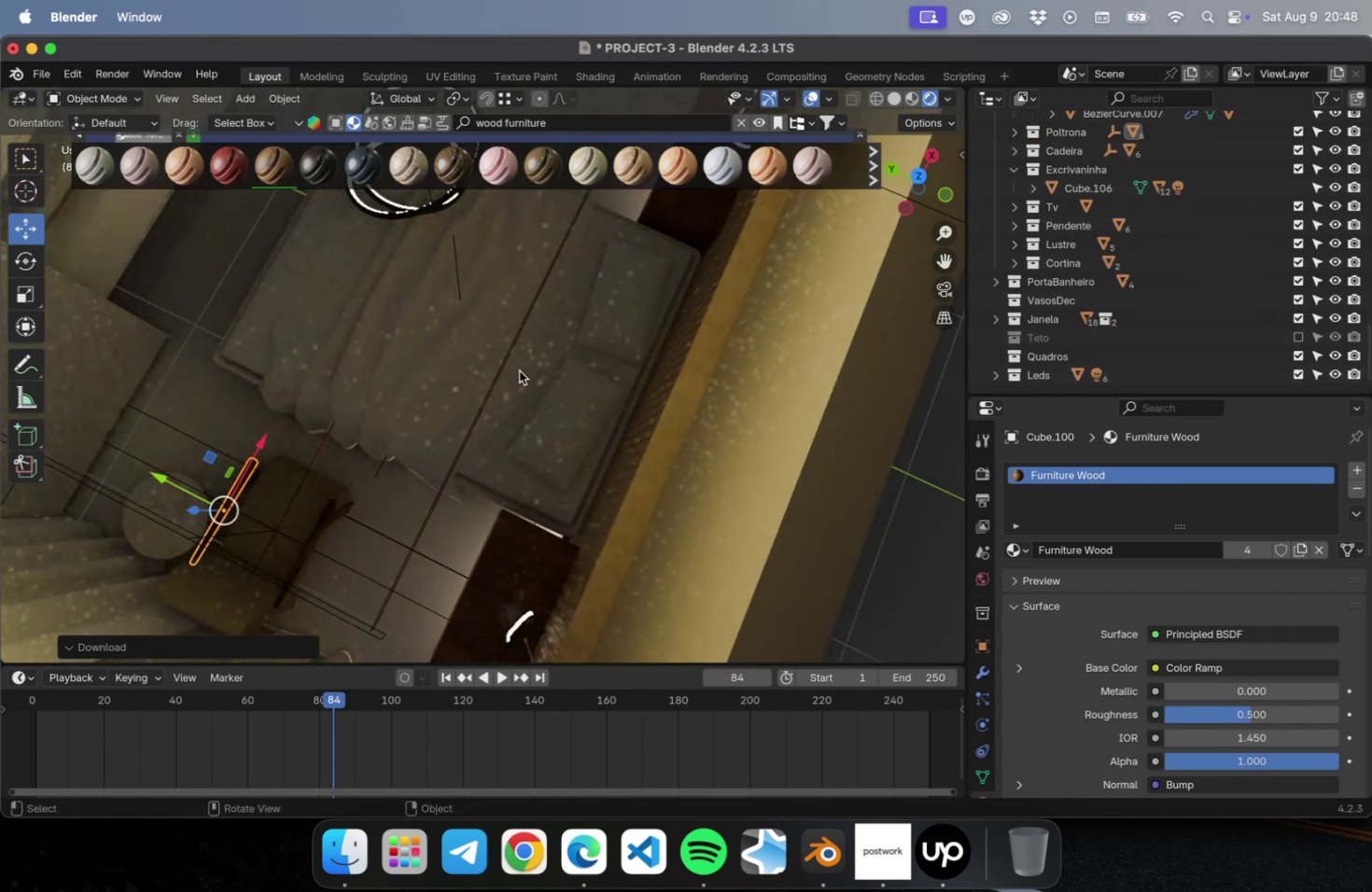 
hold_key(key=ShiftLeft, duration=0.49)
 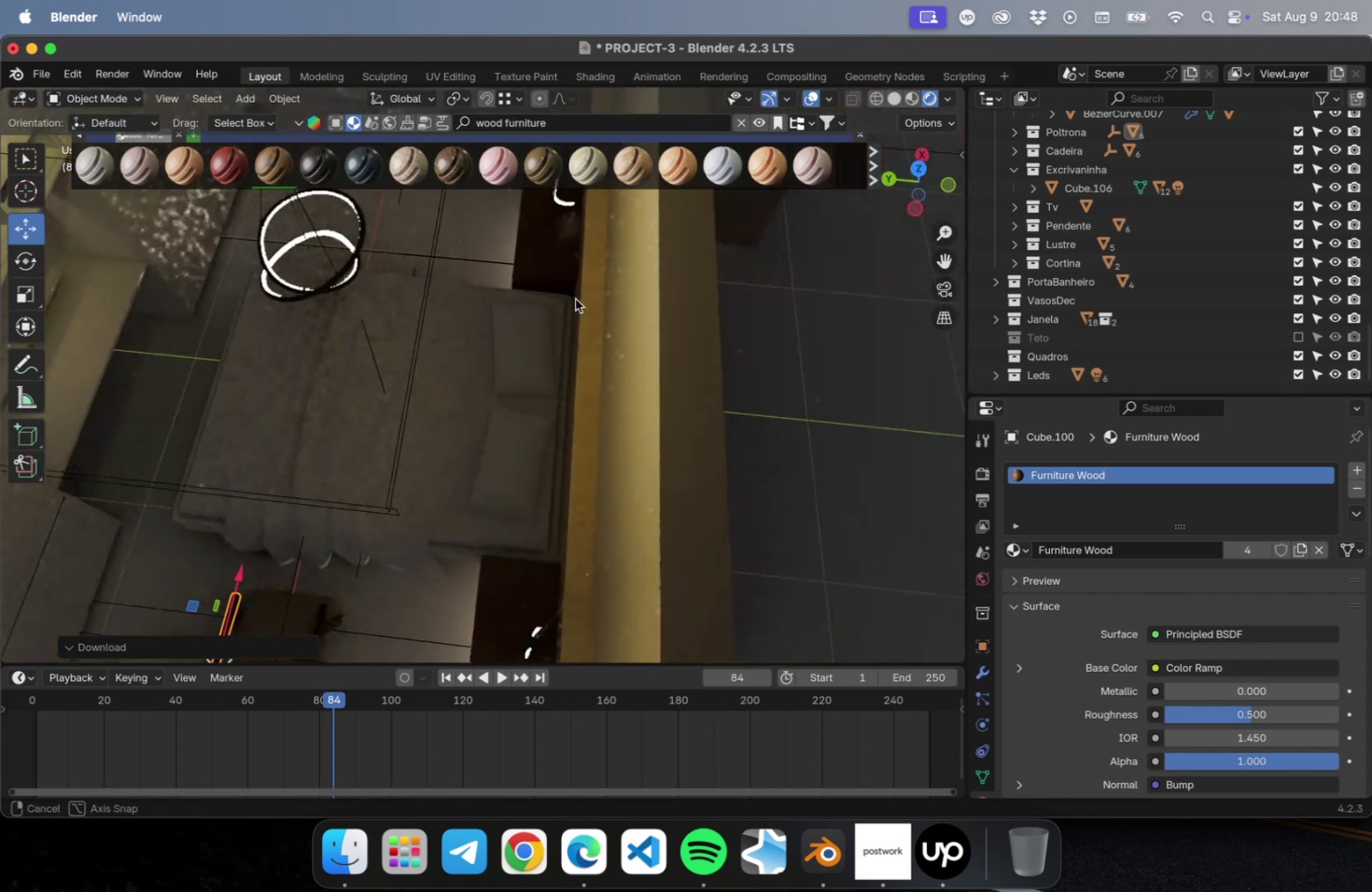 
hold_key(key=ShiftLeft, duration=0.63)
 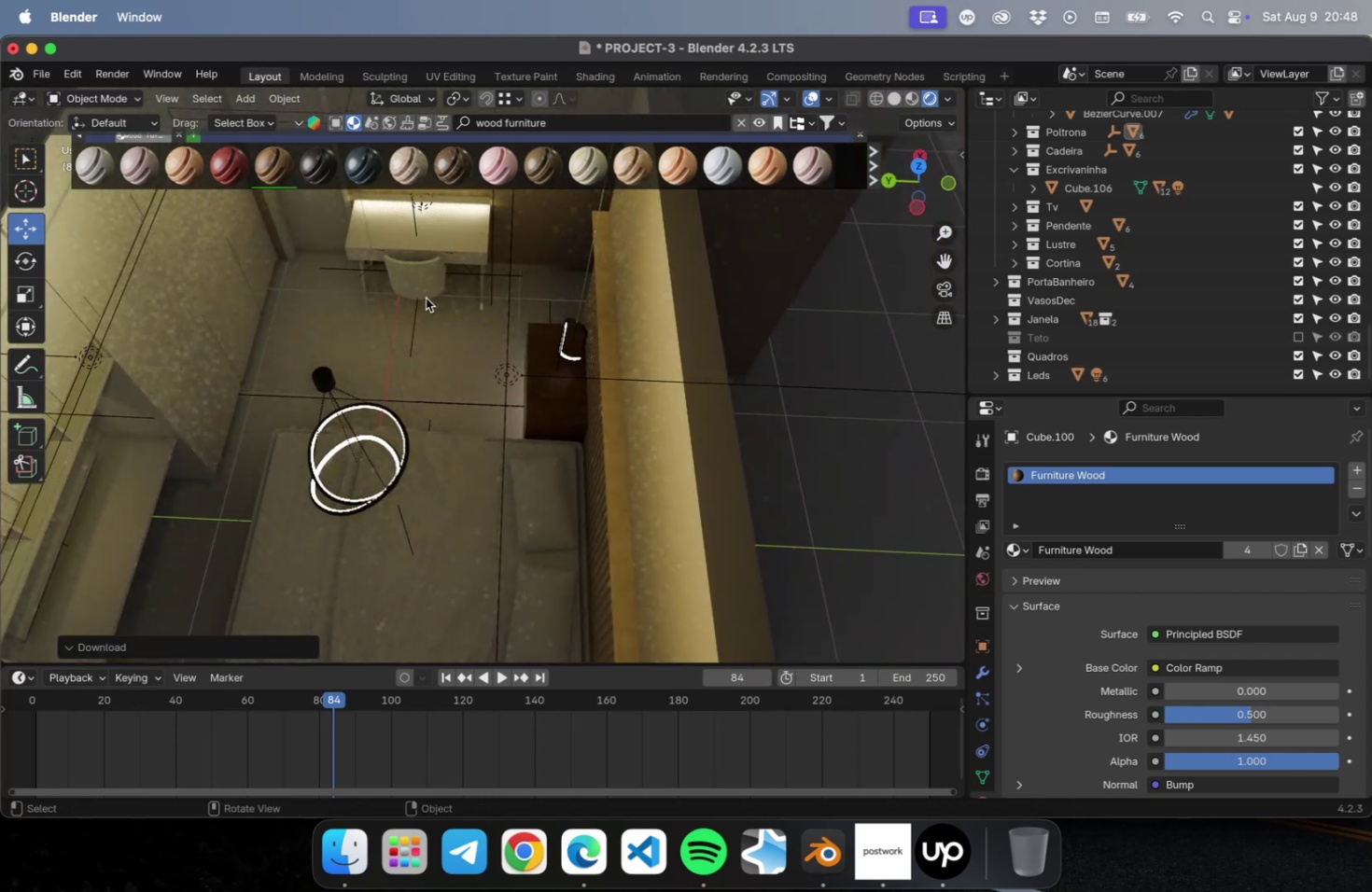 
left_click([426, 298])
 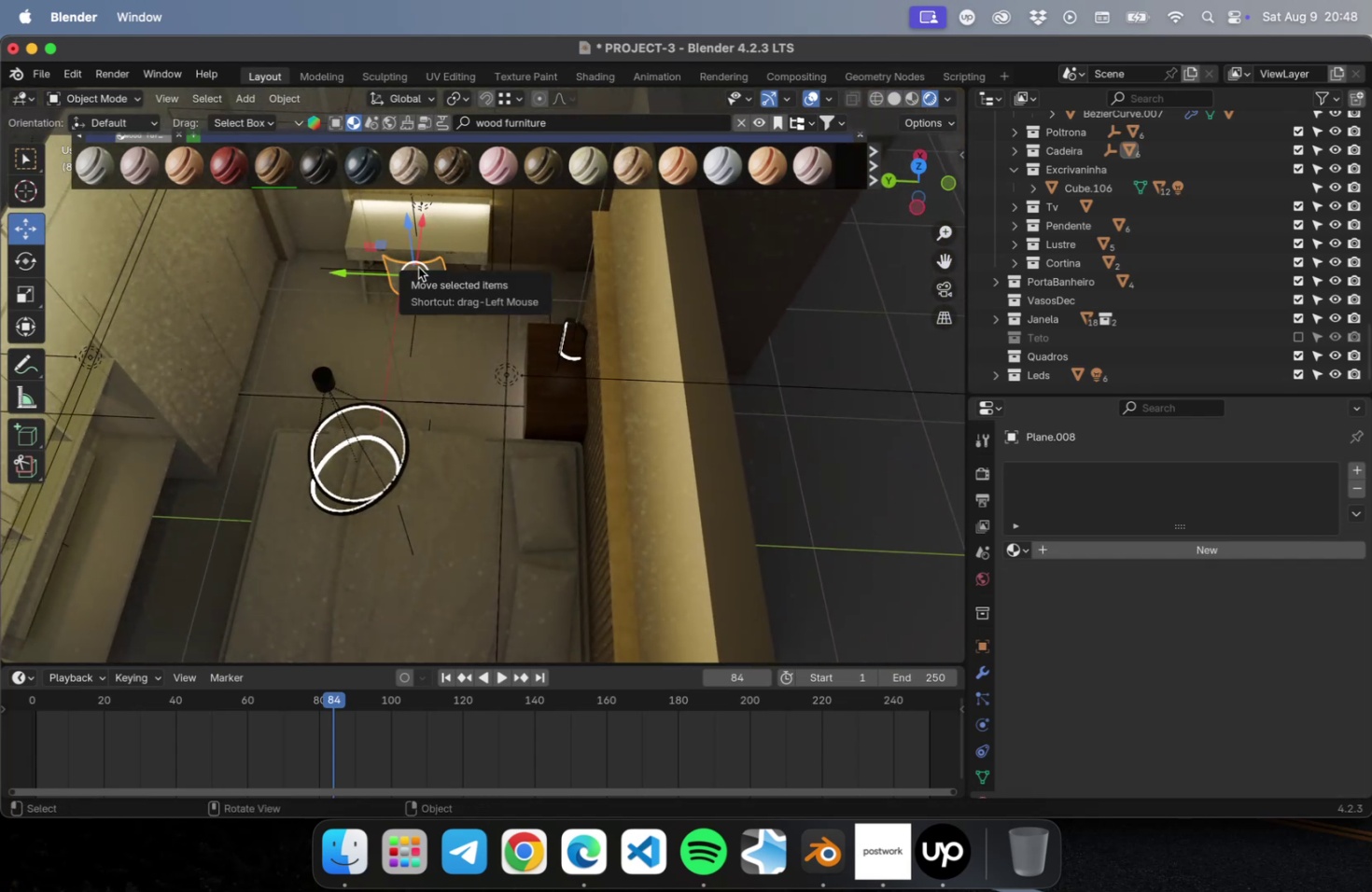 
key(NumLock)
 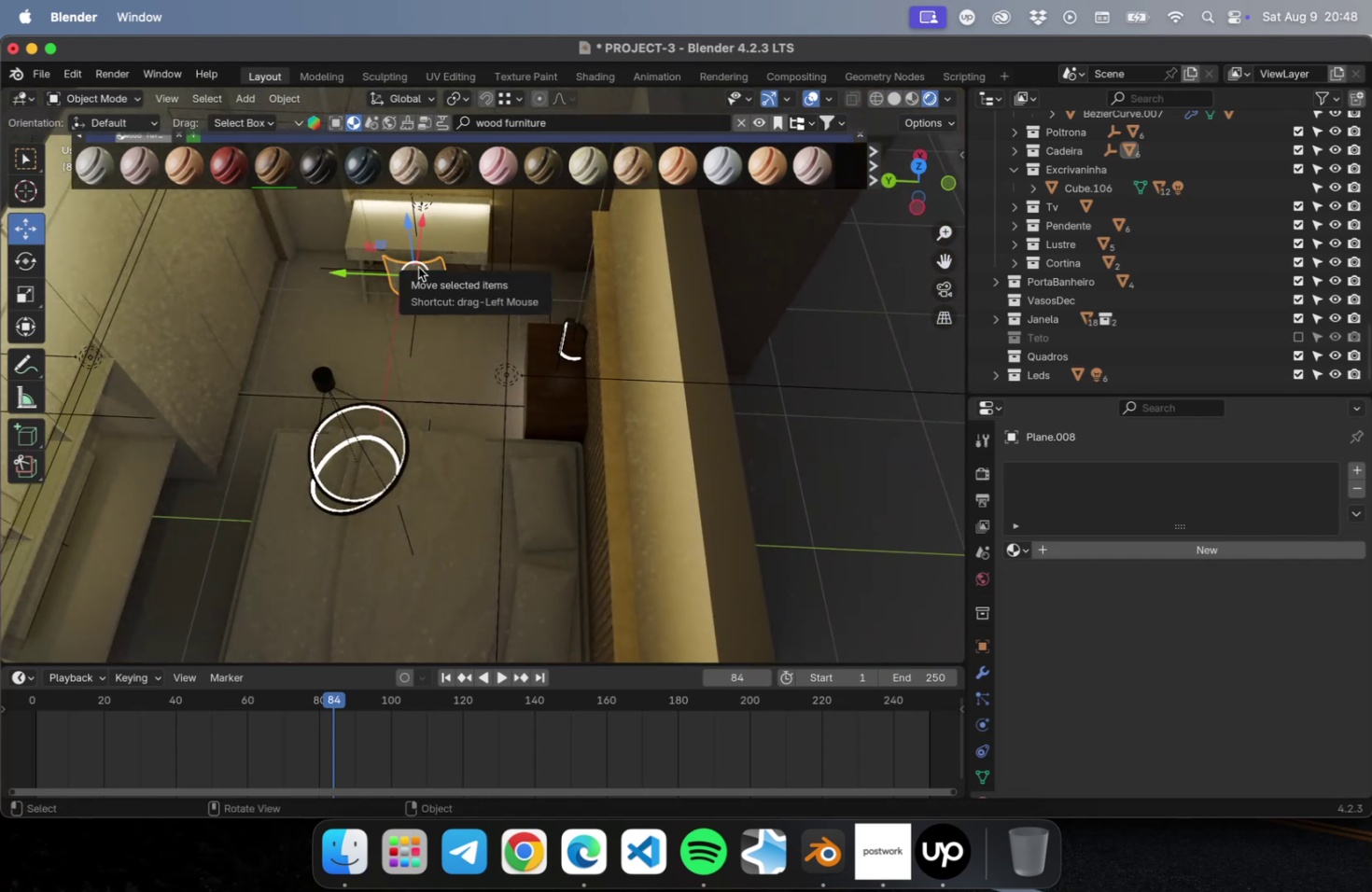 
key(NumpadDecimal)
 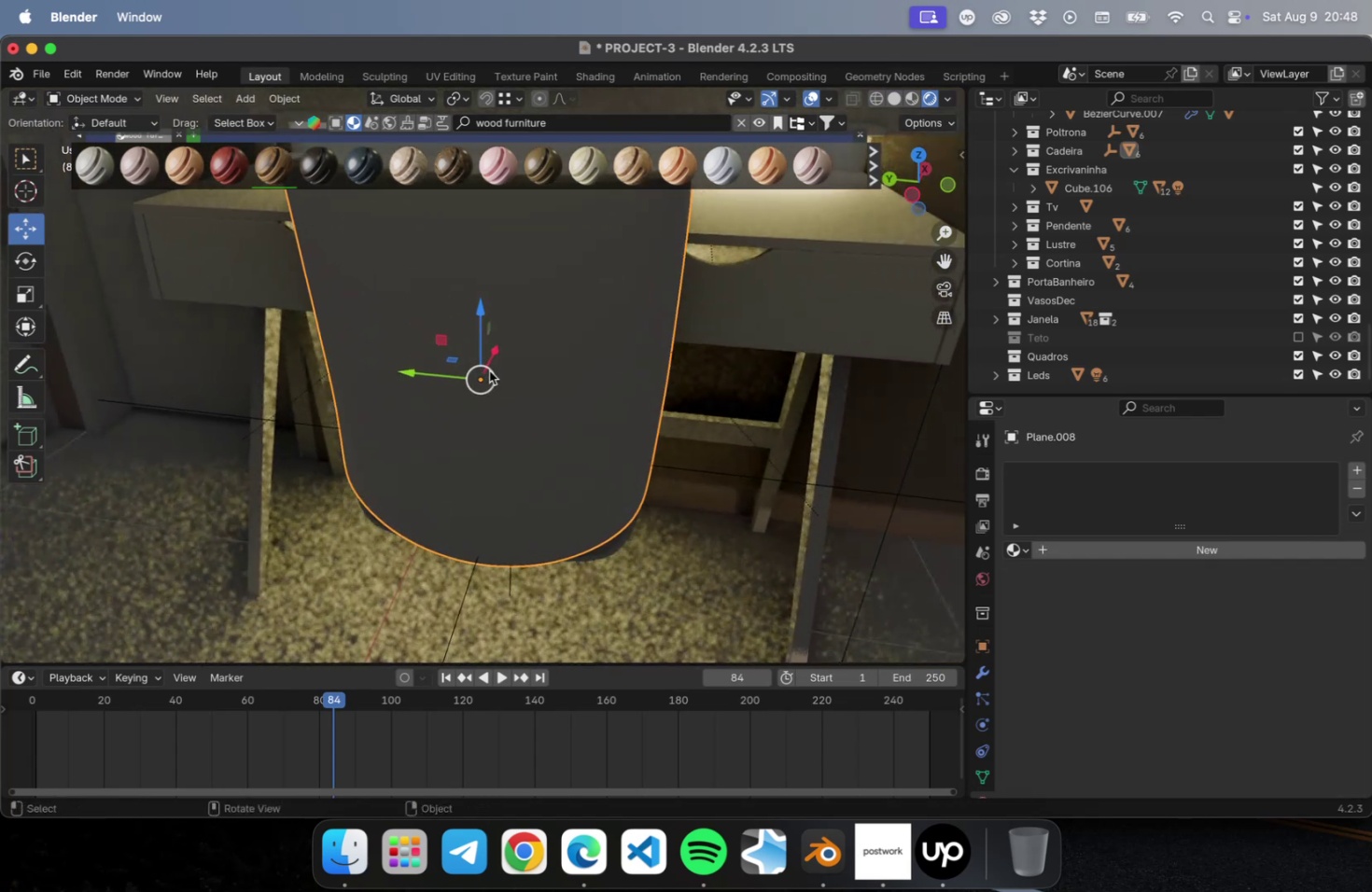 
hold_key(key=ShiftLeft, duration=1.27)
 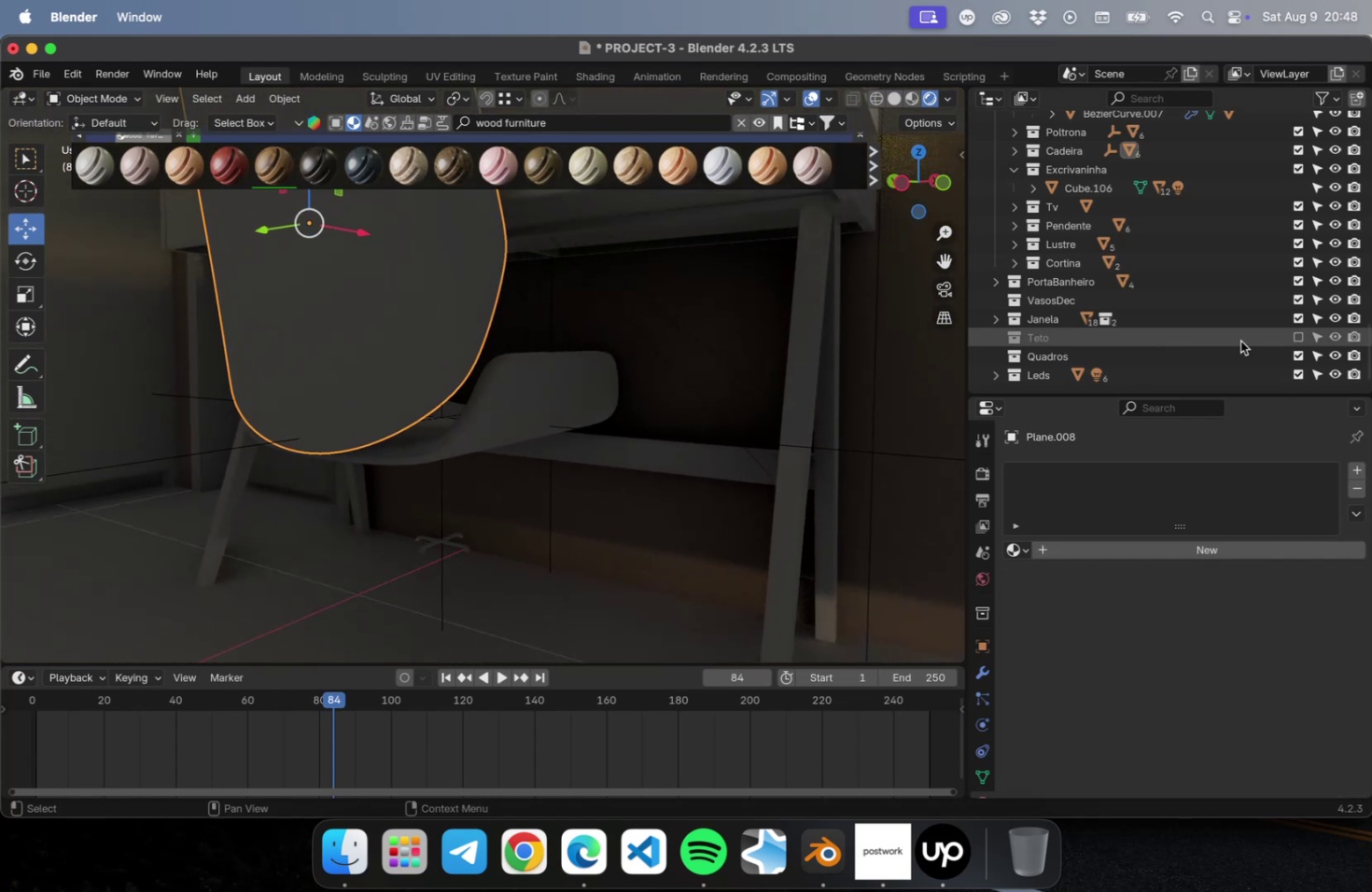 
scroll: coordinate [1128, 282], scroll_direction: up, amount: 66.0
 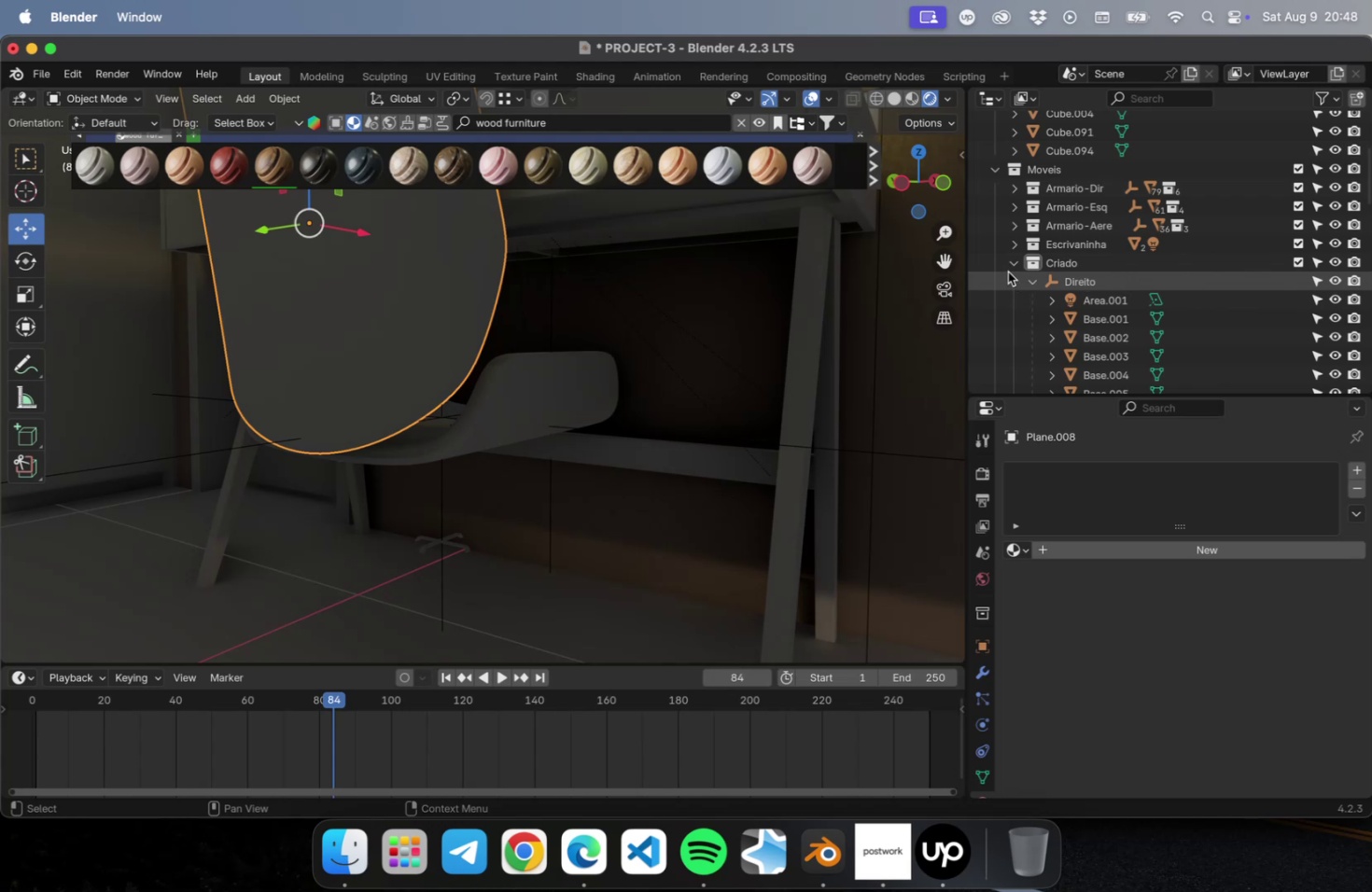 
left_click([1012, 265])
 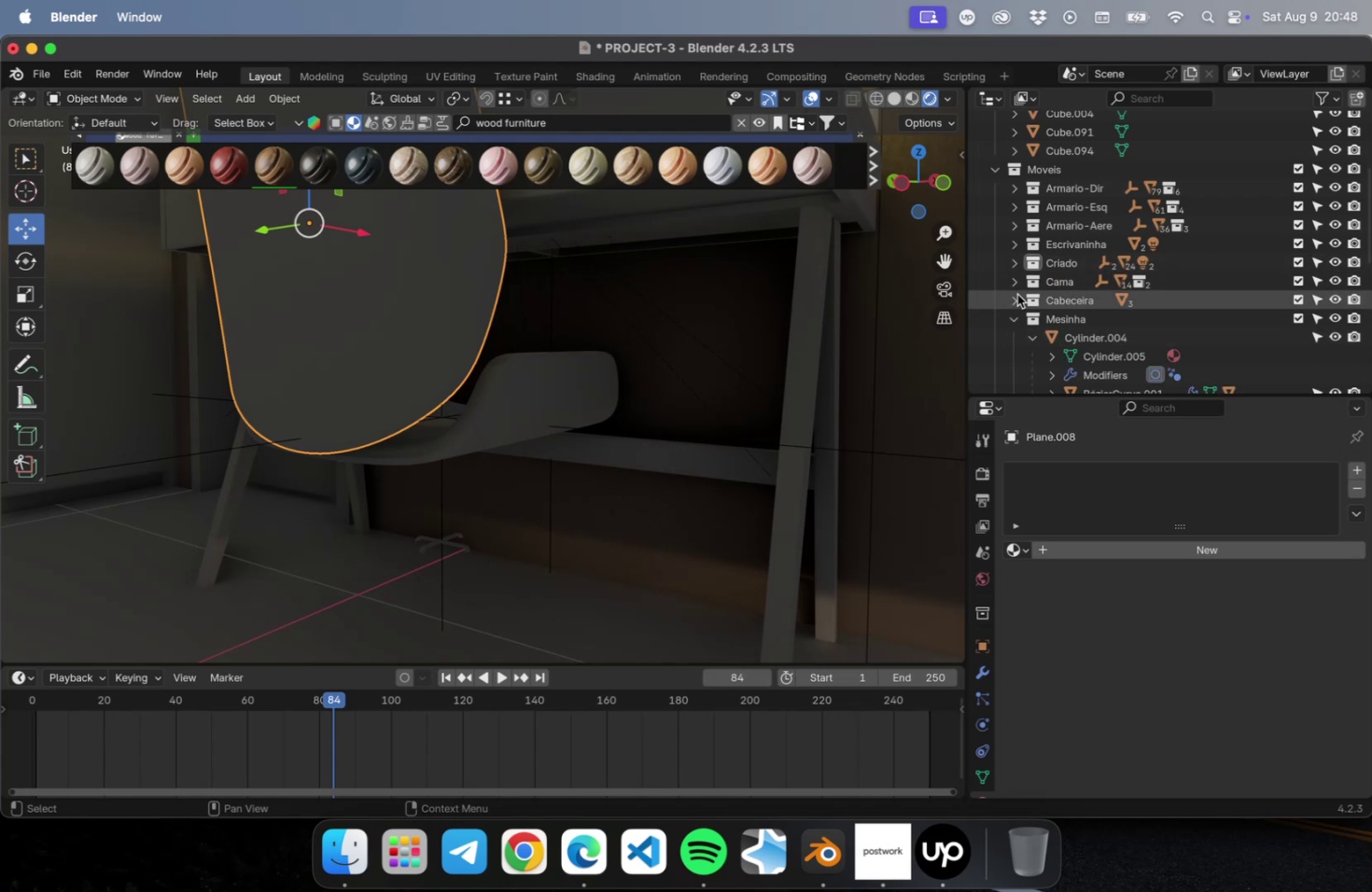 
left_click([1015, 283])
 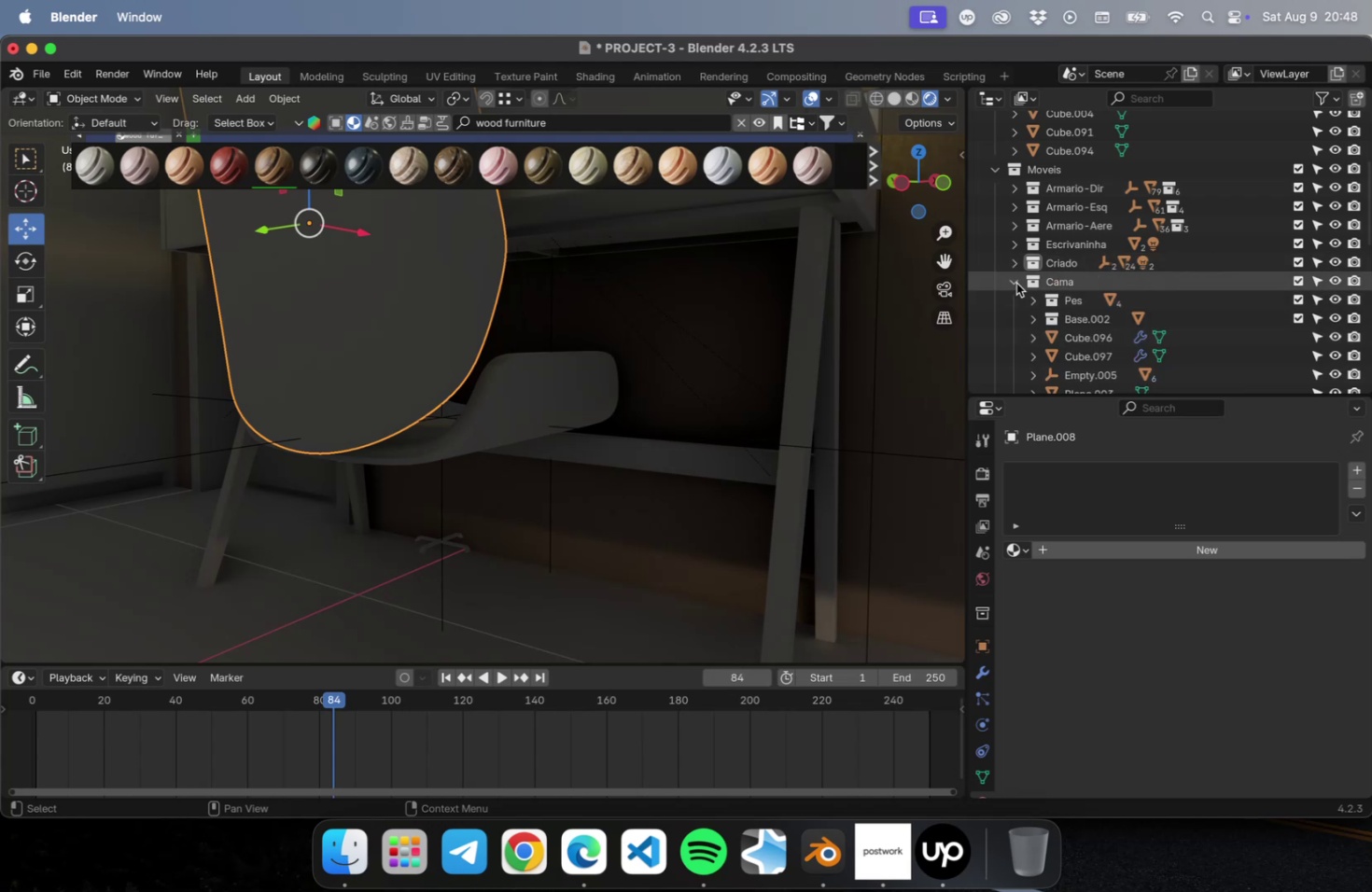 
left_click([1015, 283])
 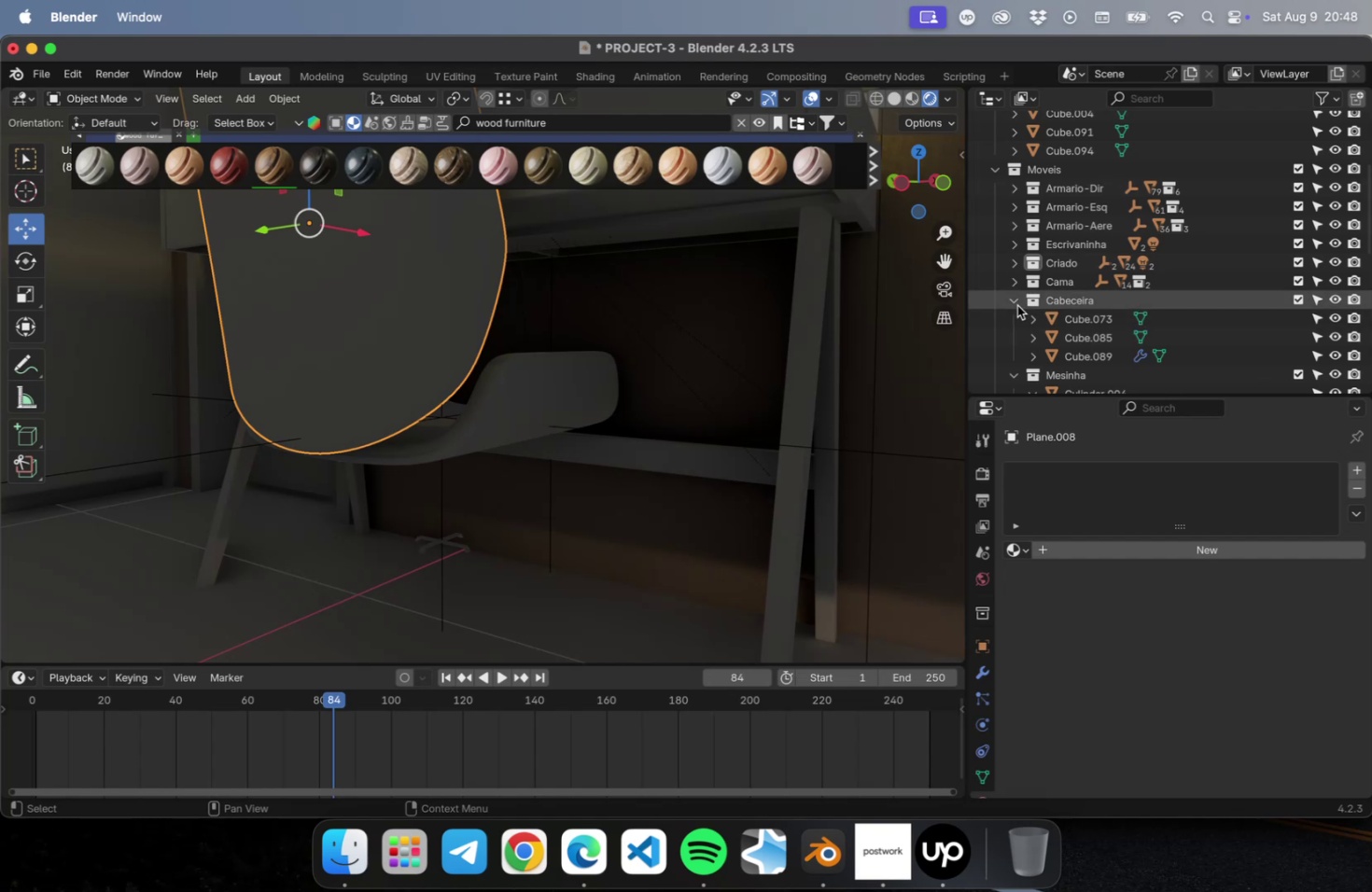 
wait(6.83)
 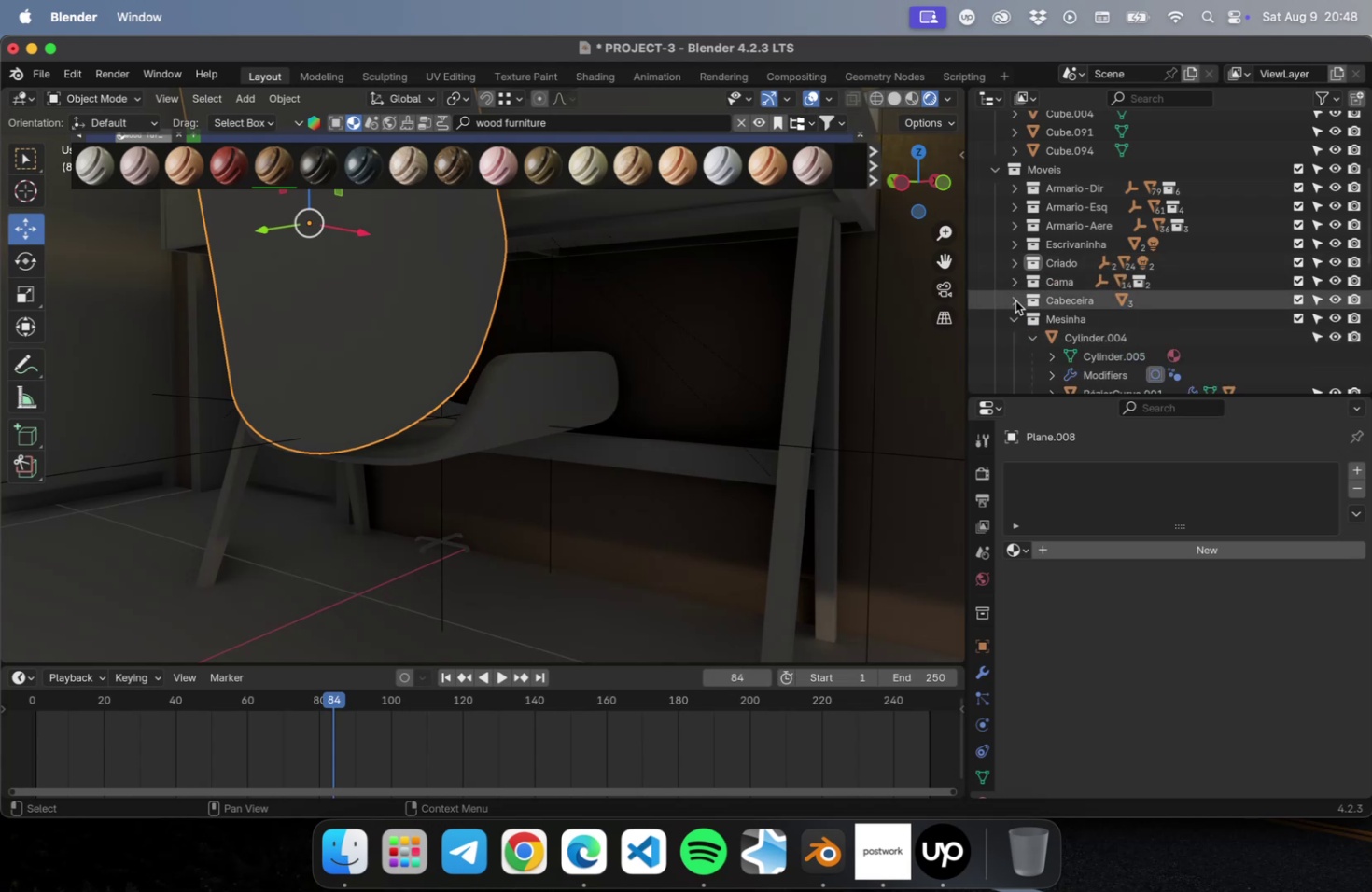 
left_click([1015, 303])
 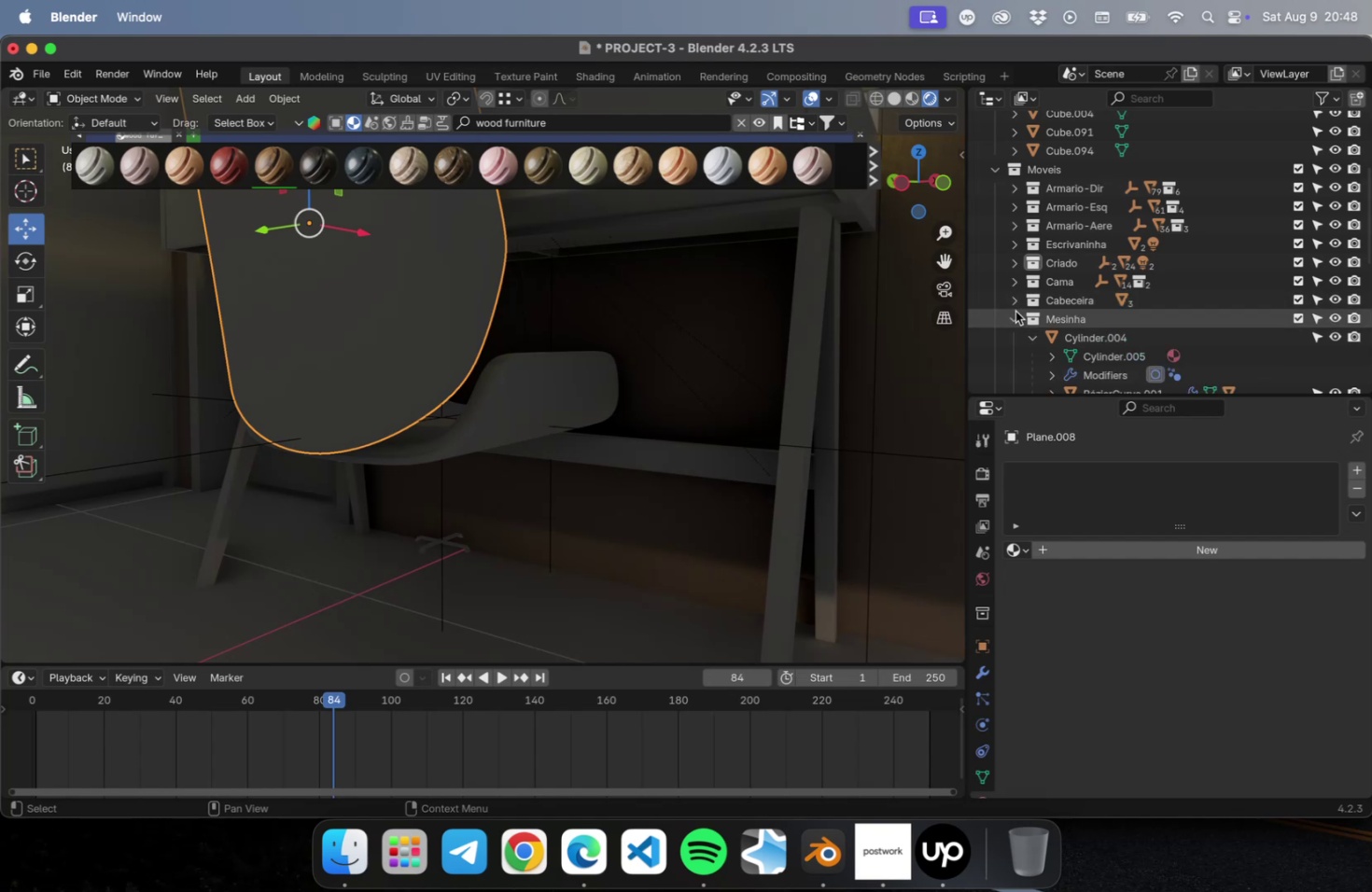 
left_click([1015, 311])
 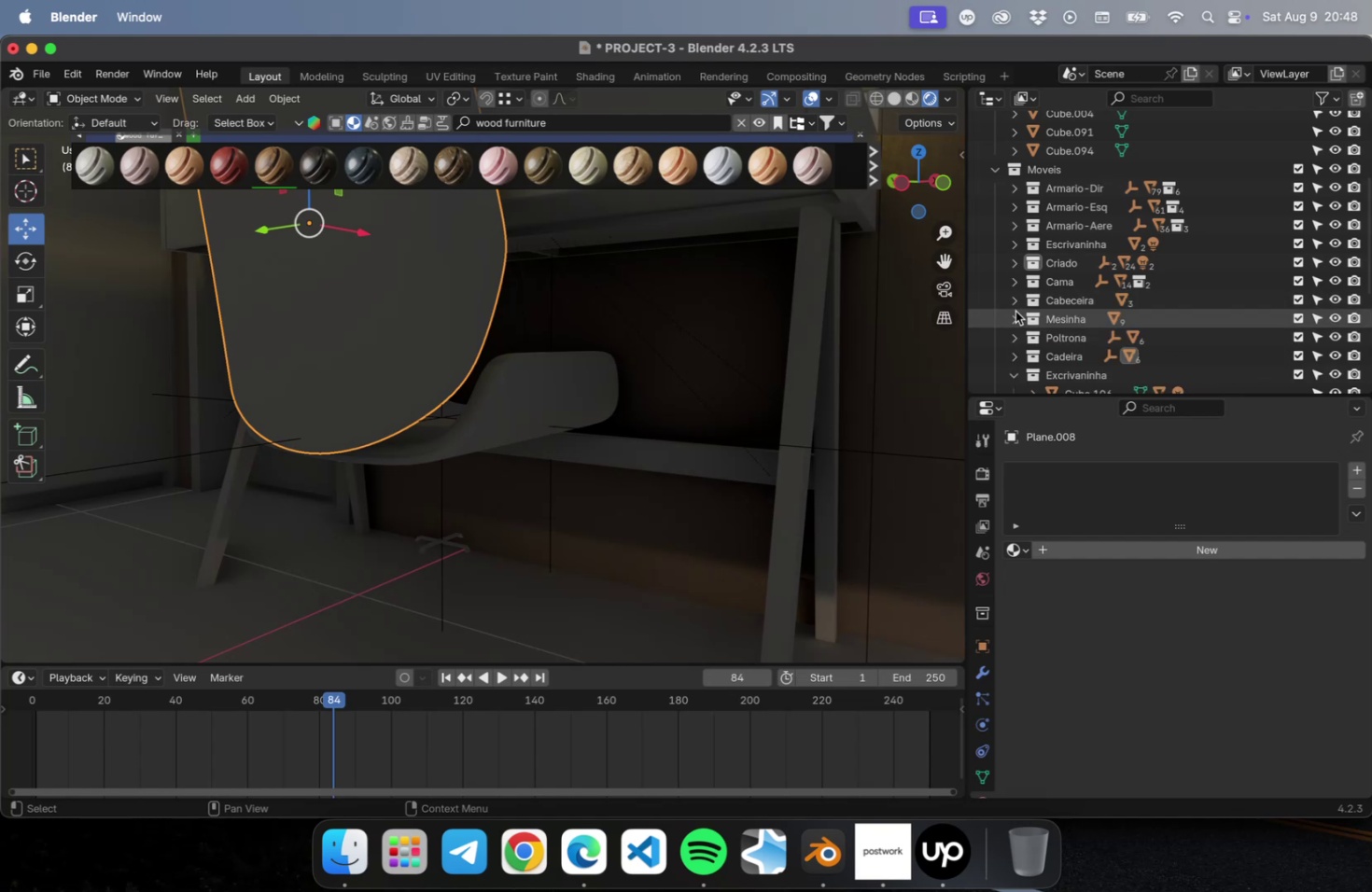 
scroll: coordinate [1083, 308], scroll_direction: down, amount: 2.0
 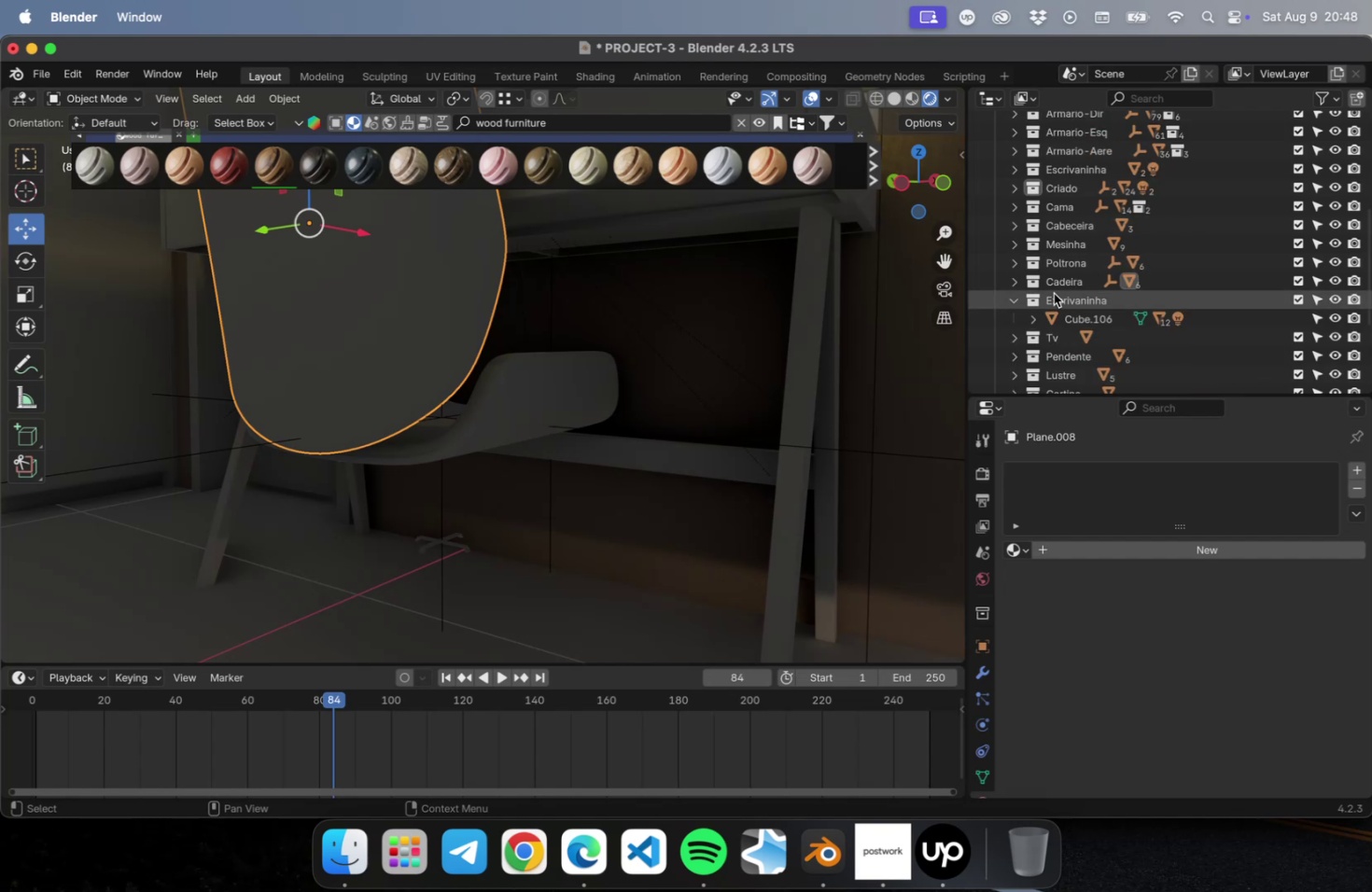 
left_click([1013, 286])
 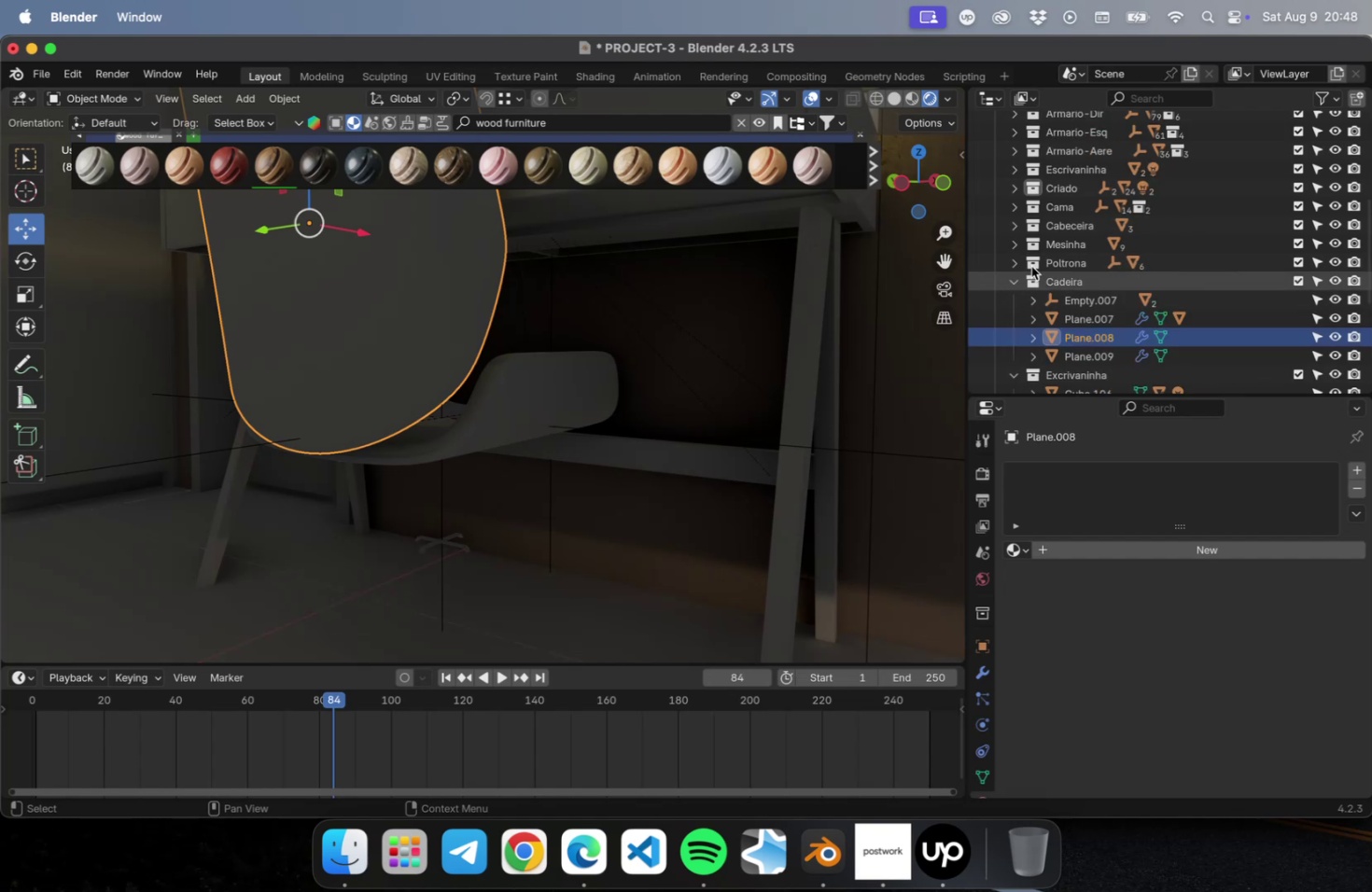 
scroll: coordinate [341, 436], scroll_direction: down, amount: 2.0
 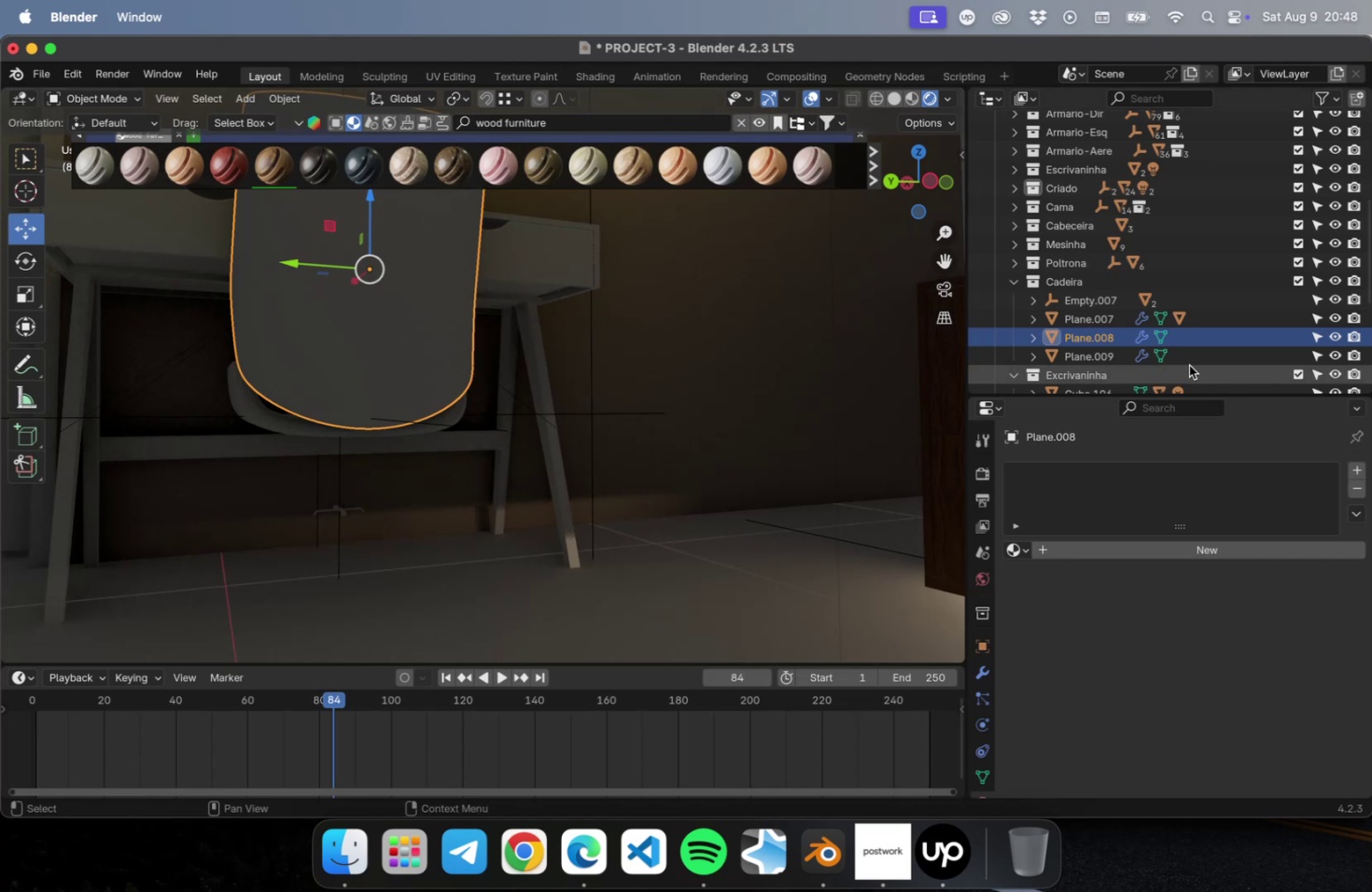 
left_click([1103, 350])
 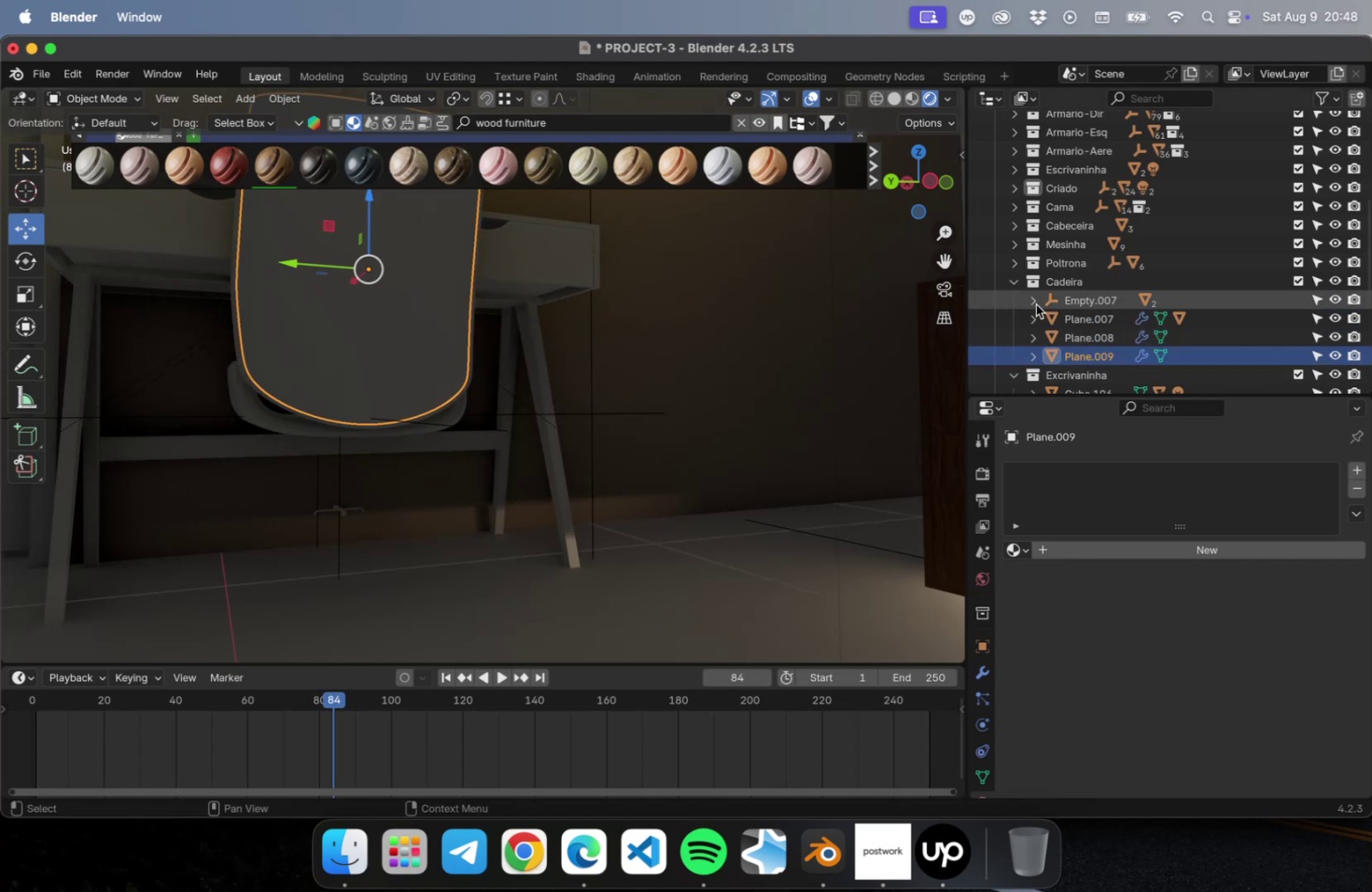 
left_click([1035, 303])
 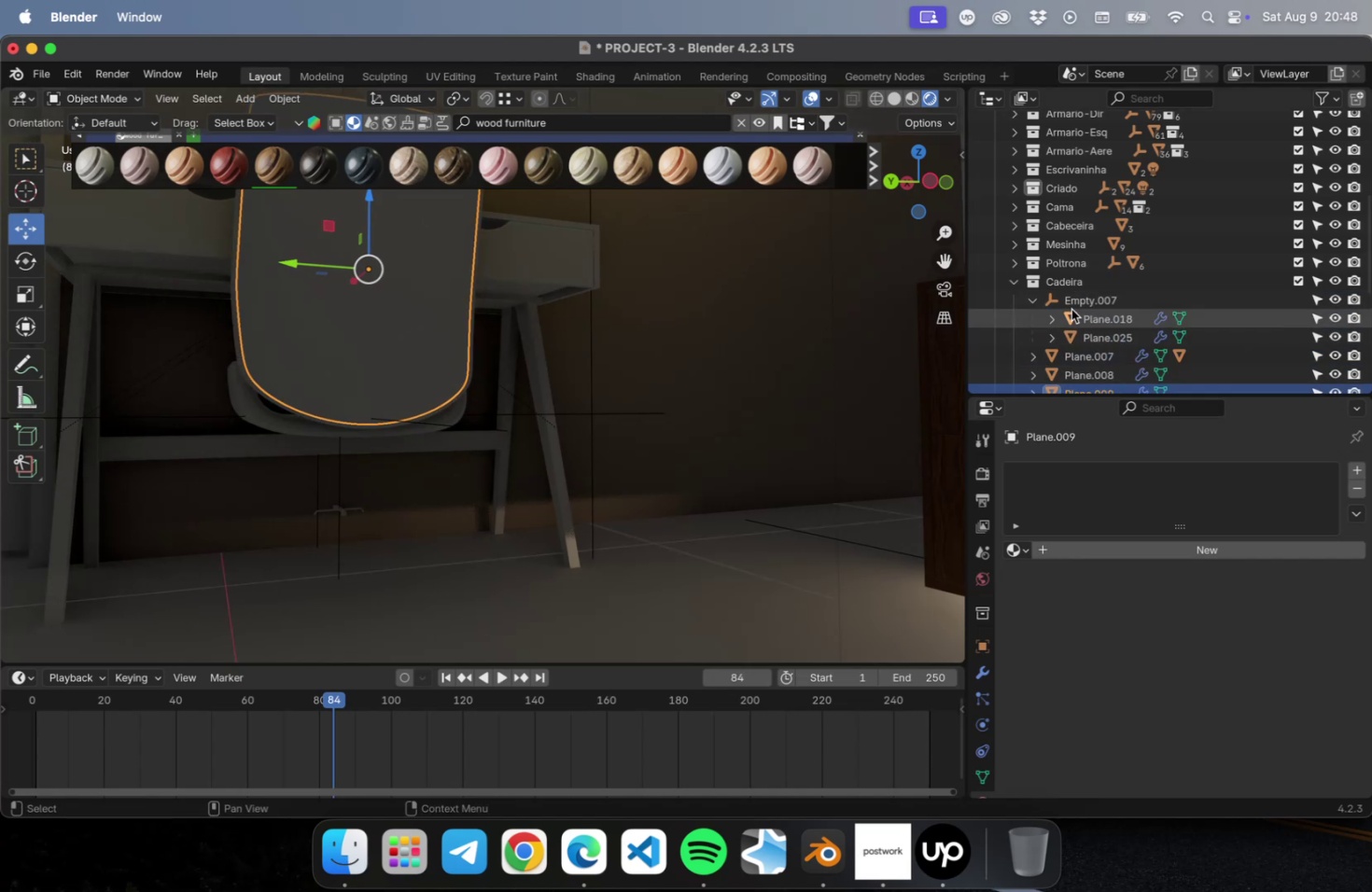 
left_click([1099, 317])
 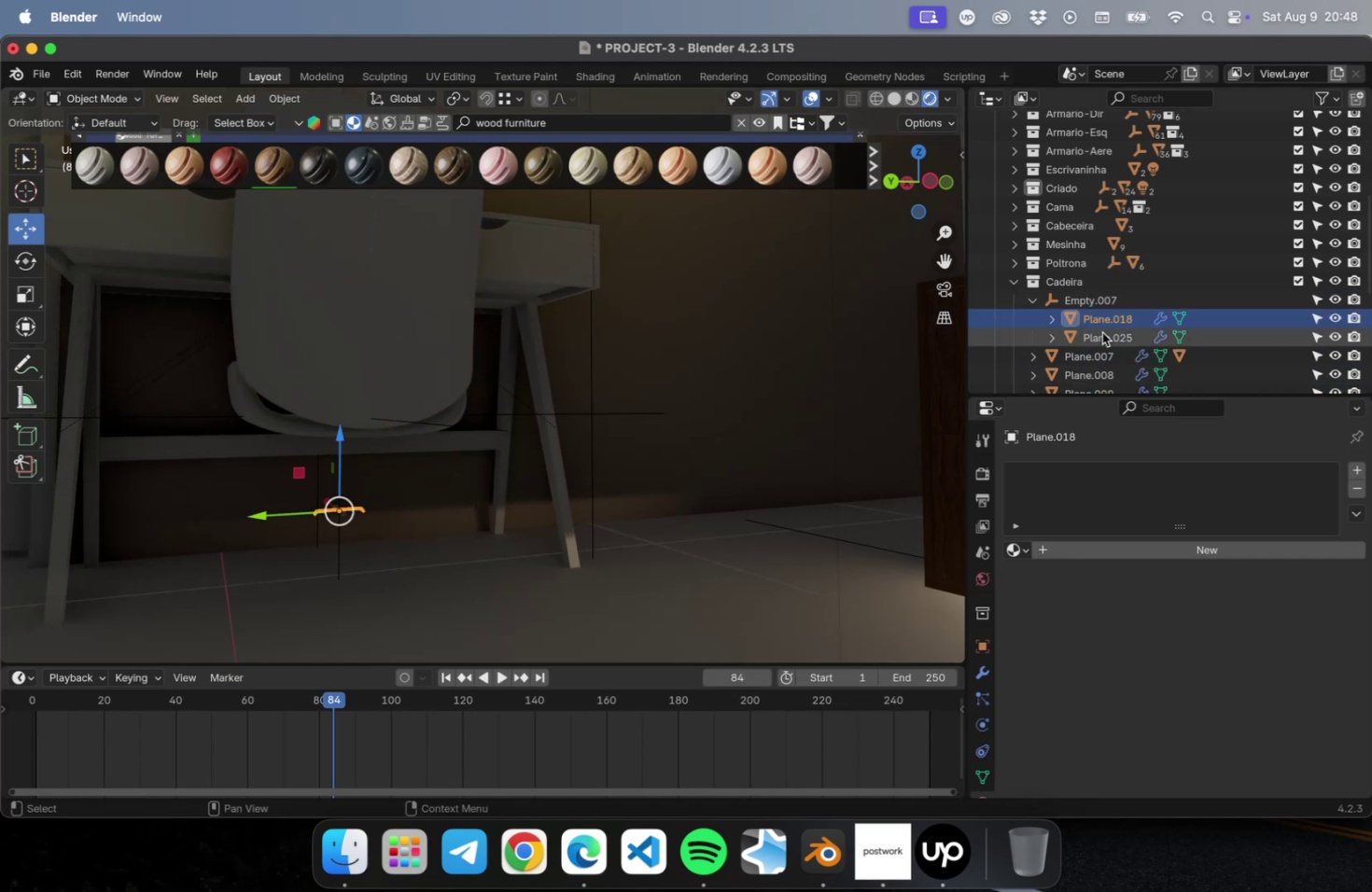 
left_click([1101, 332])
 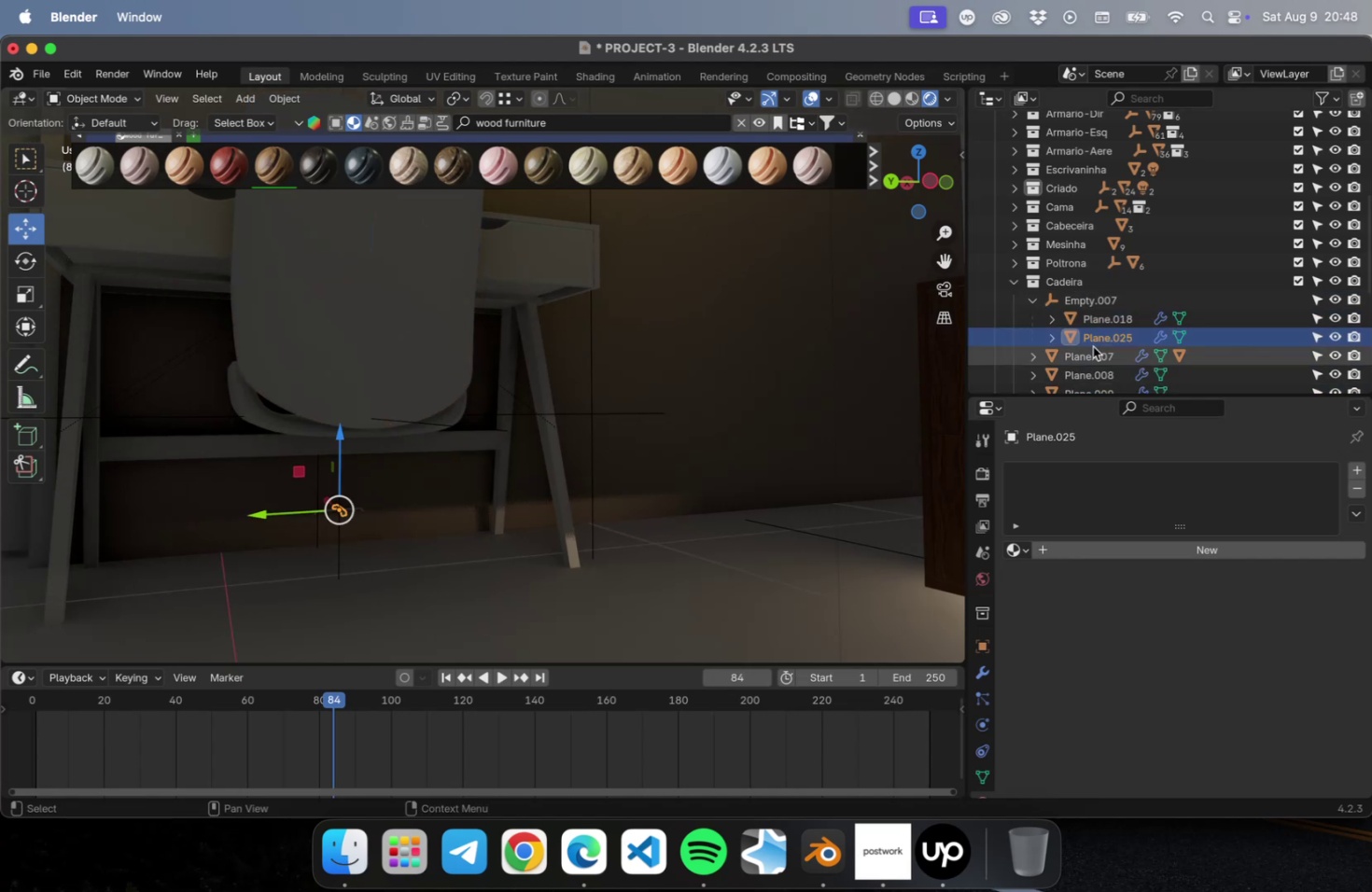 
left_click([1091, 351])
 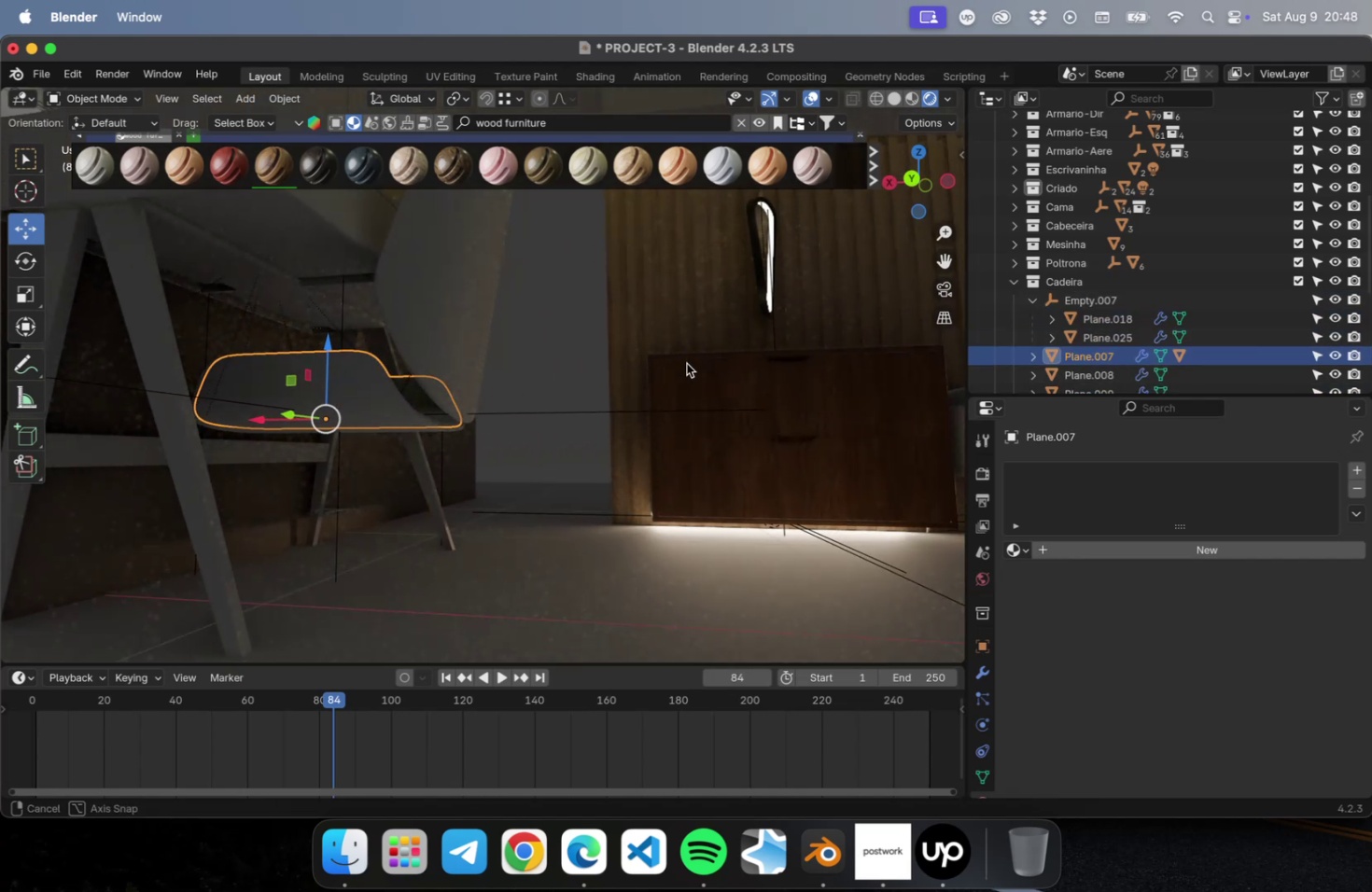 
scroll: coordinate [1237, 318], scroll_direction: down, amount: 2.0
 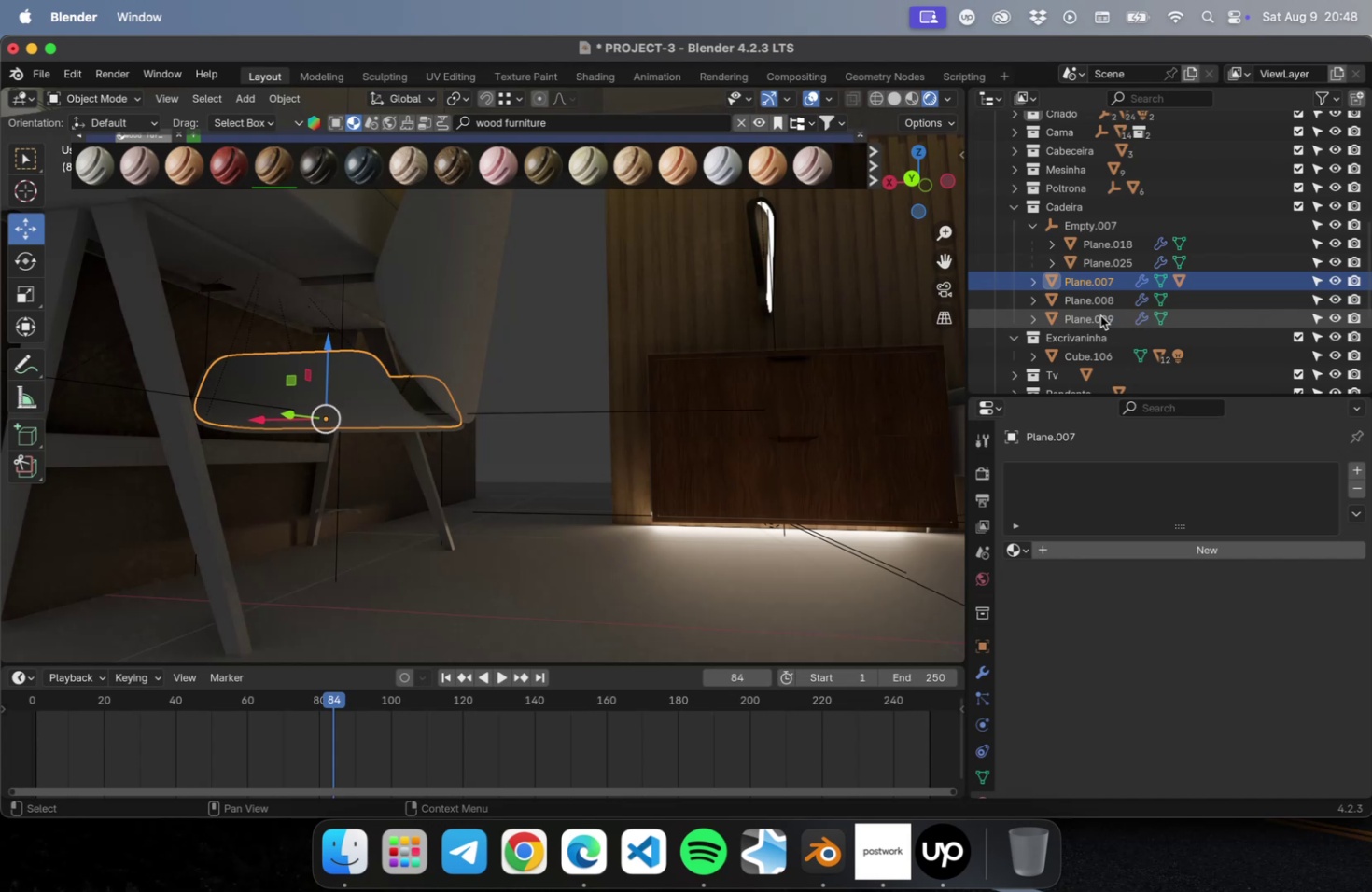 
left_click([1099, 315])
 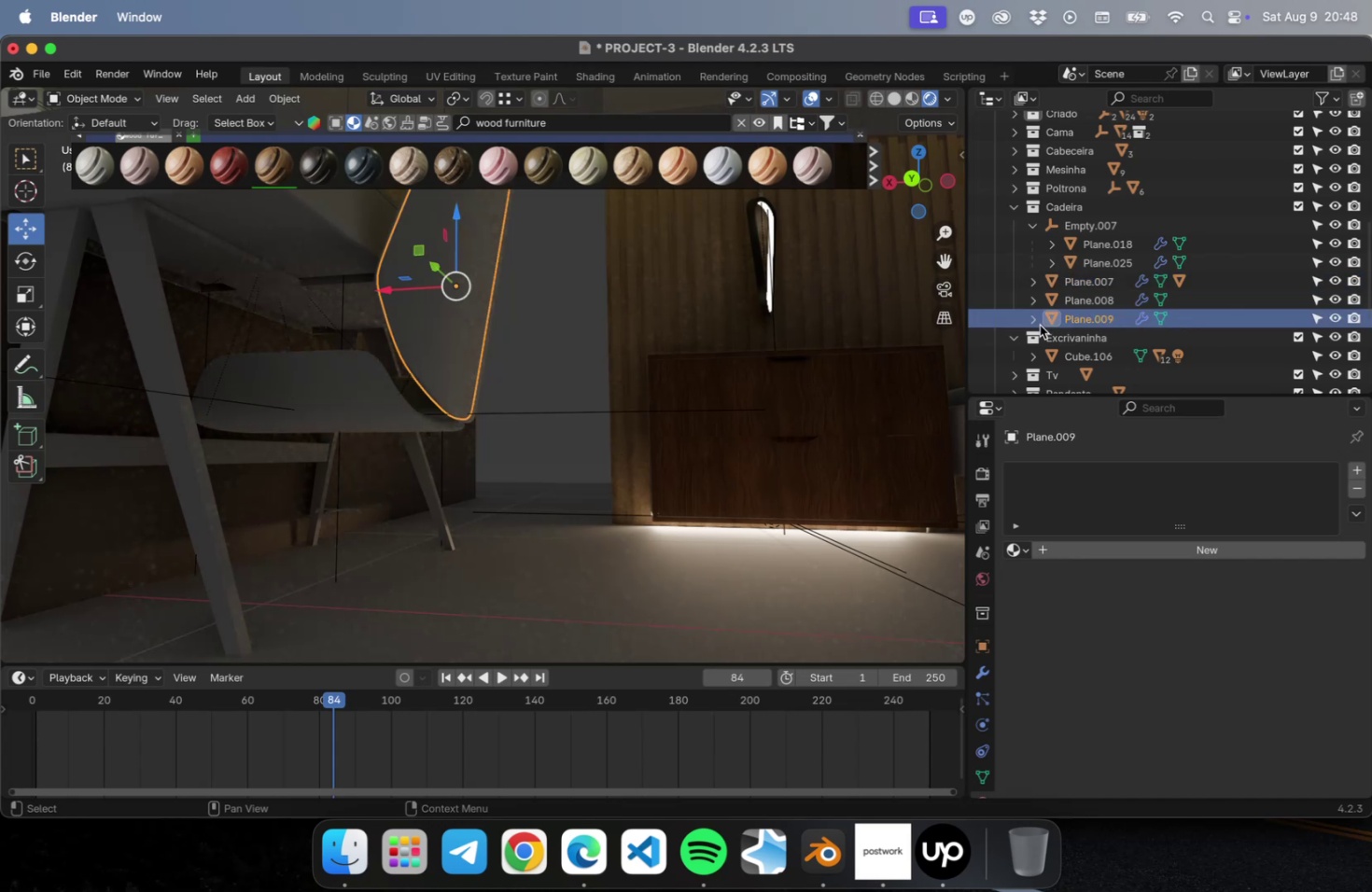 
left_click([1033, 315])
 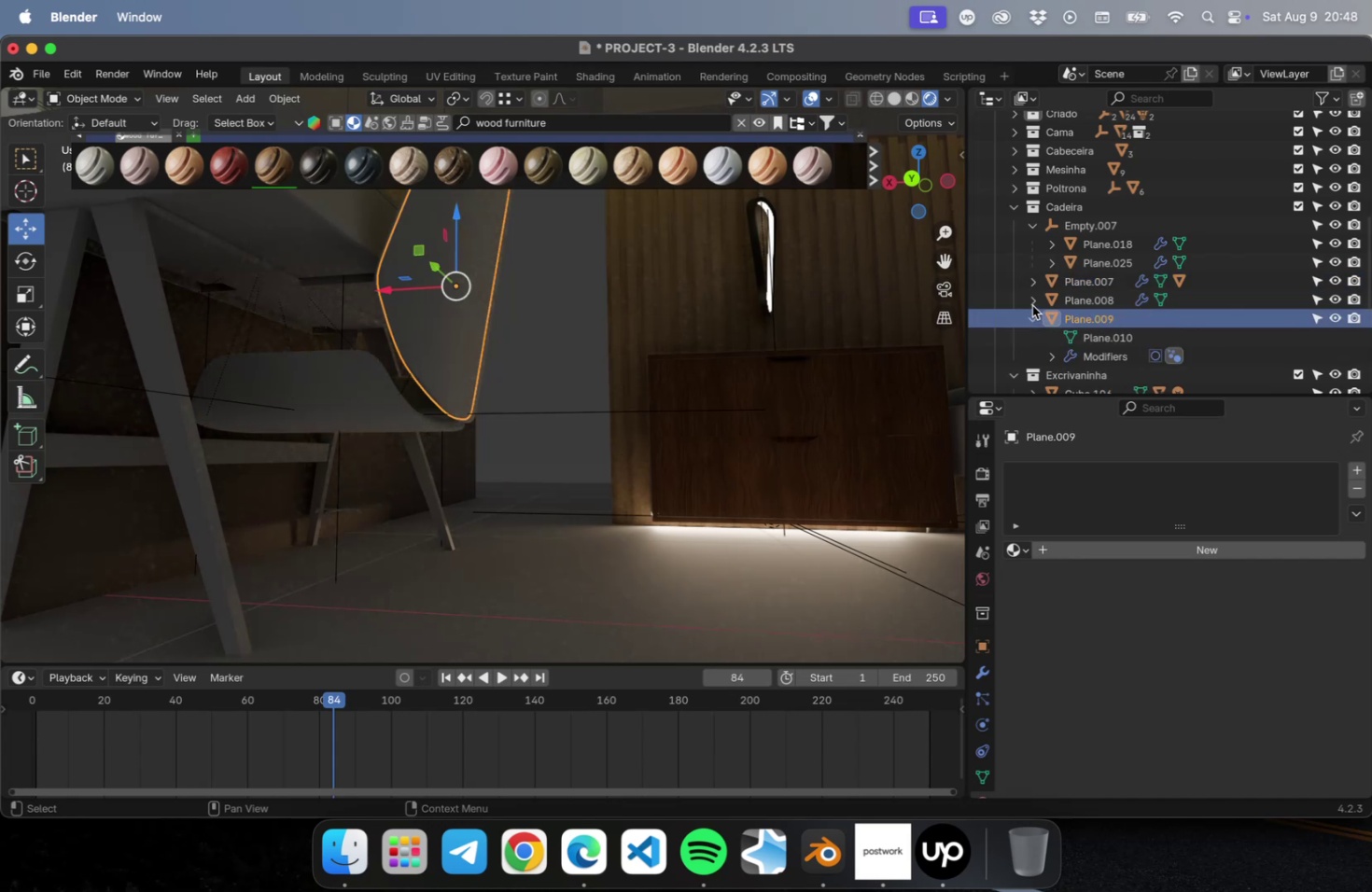 
left_click([1031, 303])
 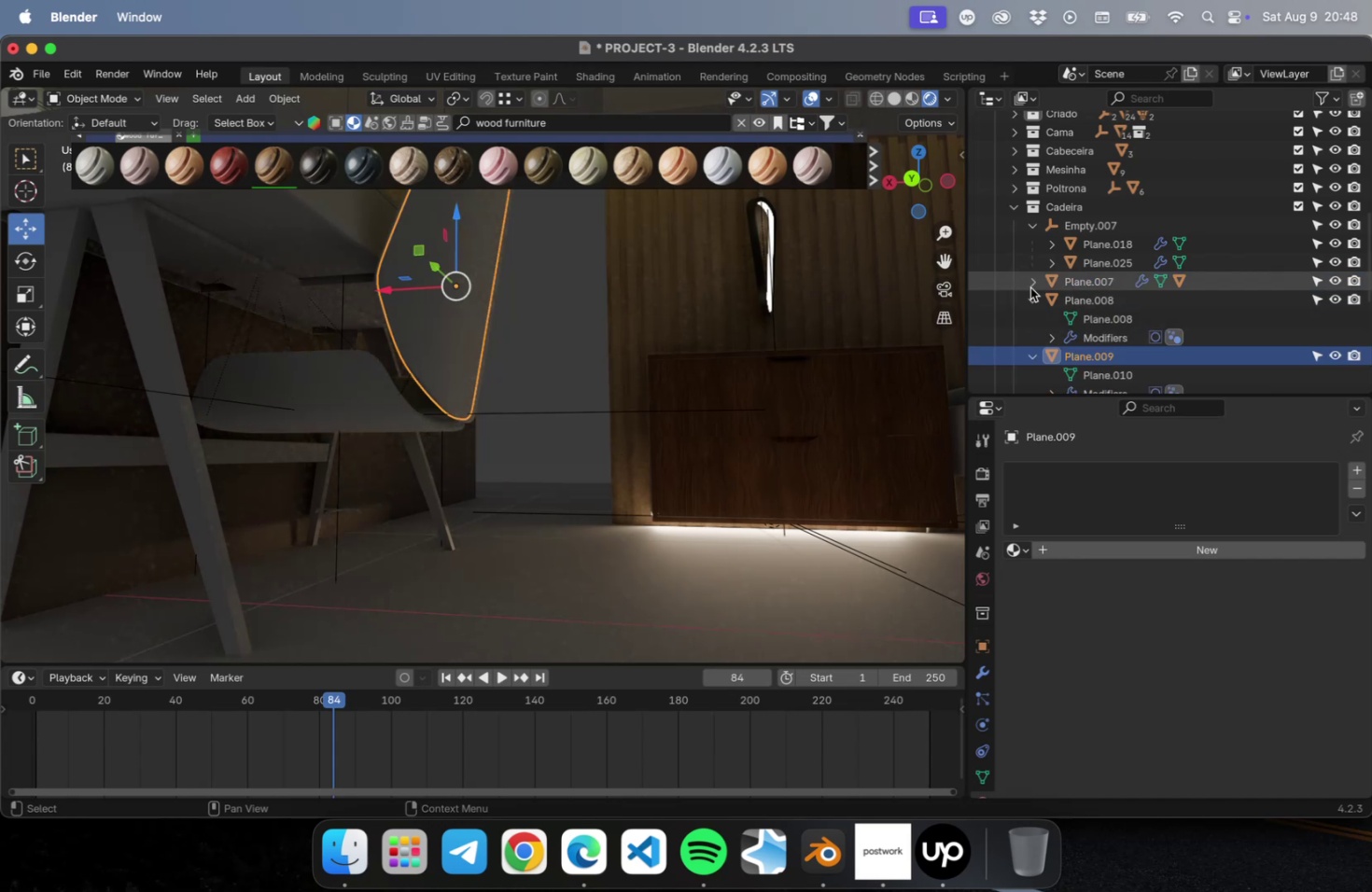 
left_click([1029, 287])
 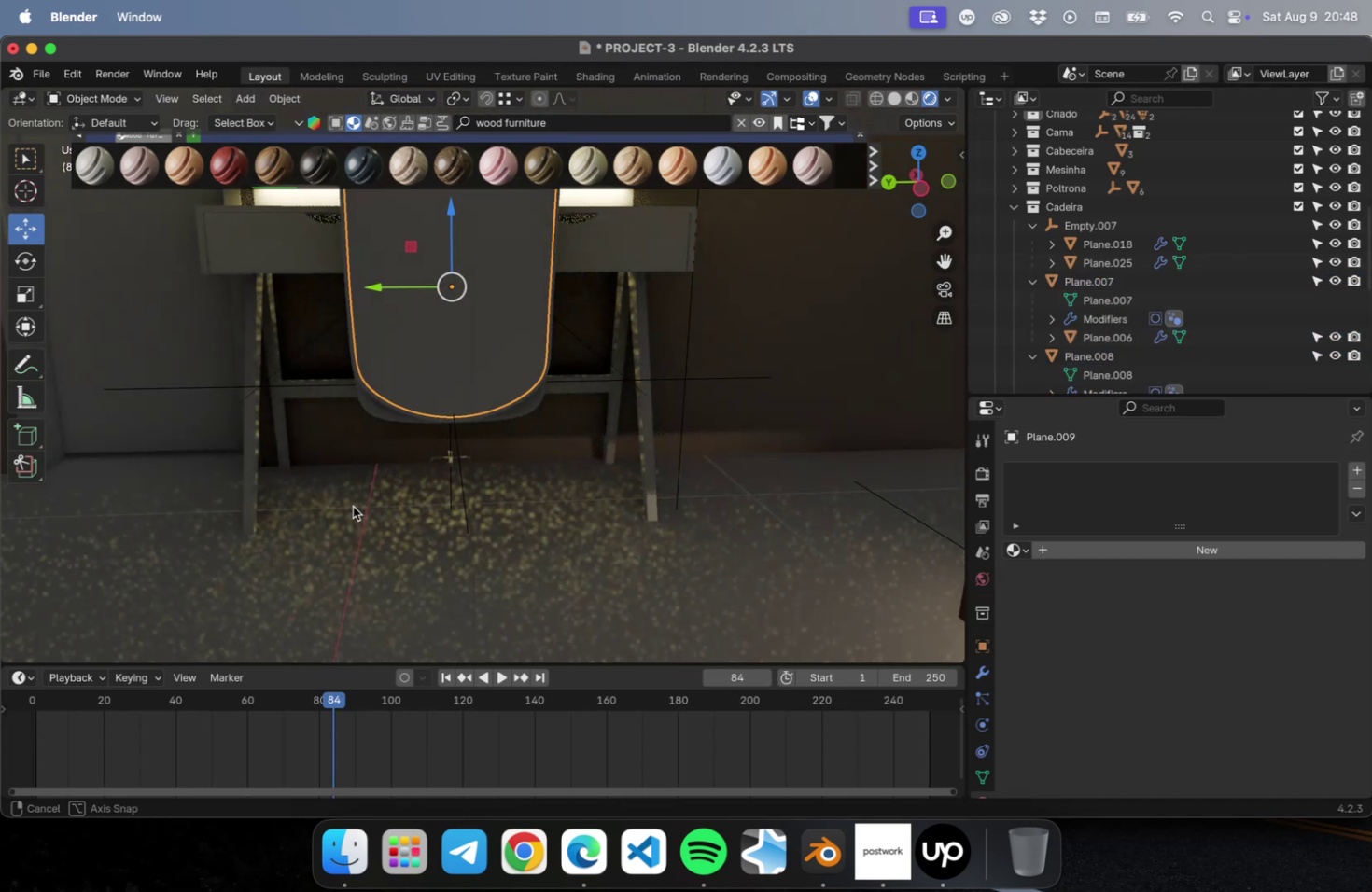 
wait(8.73)
 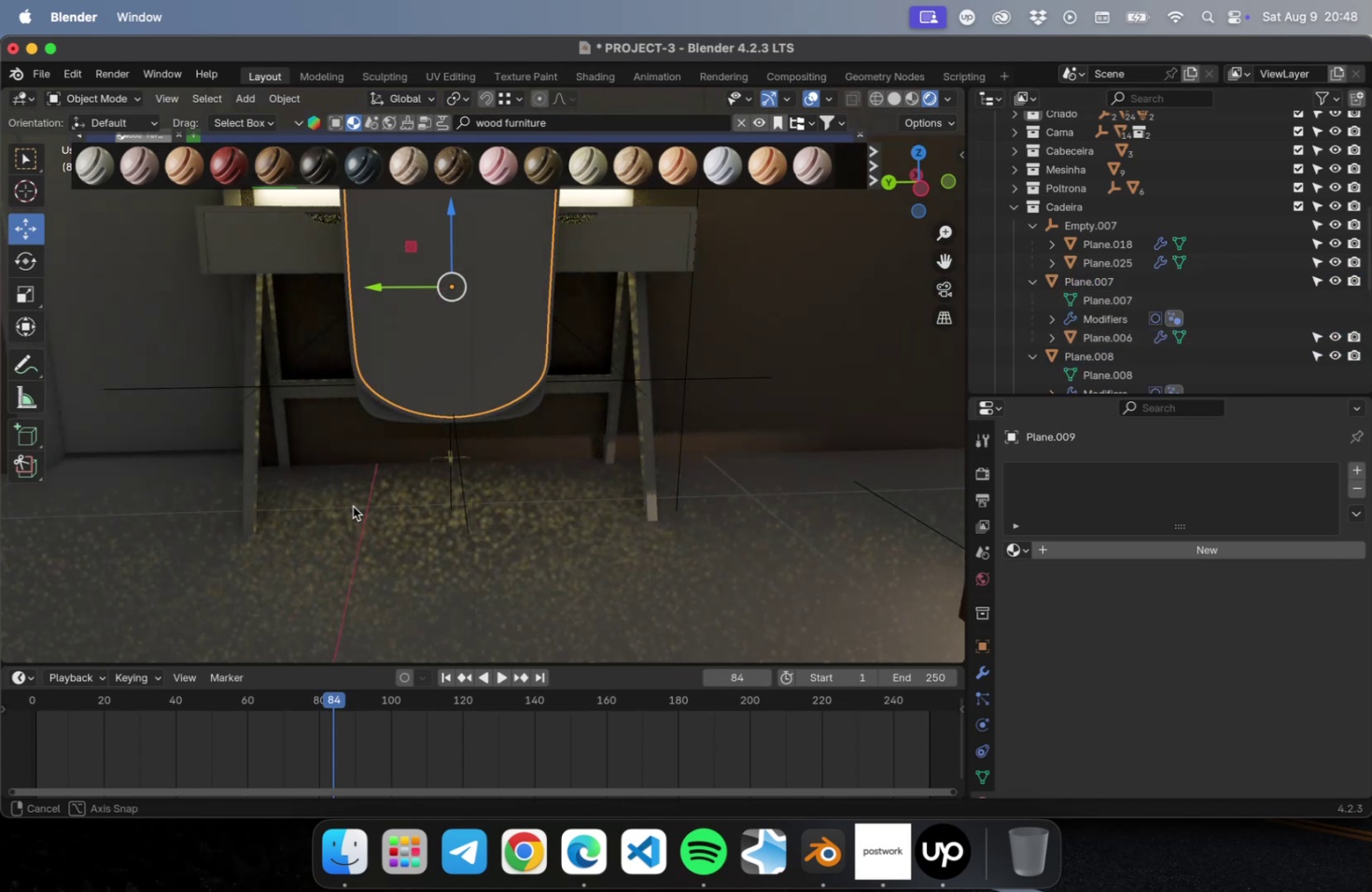 
key(Meta+A)
 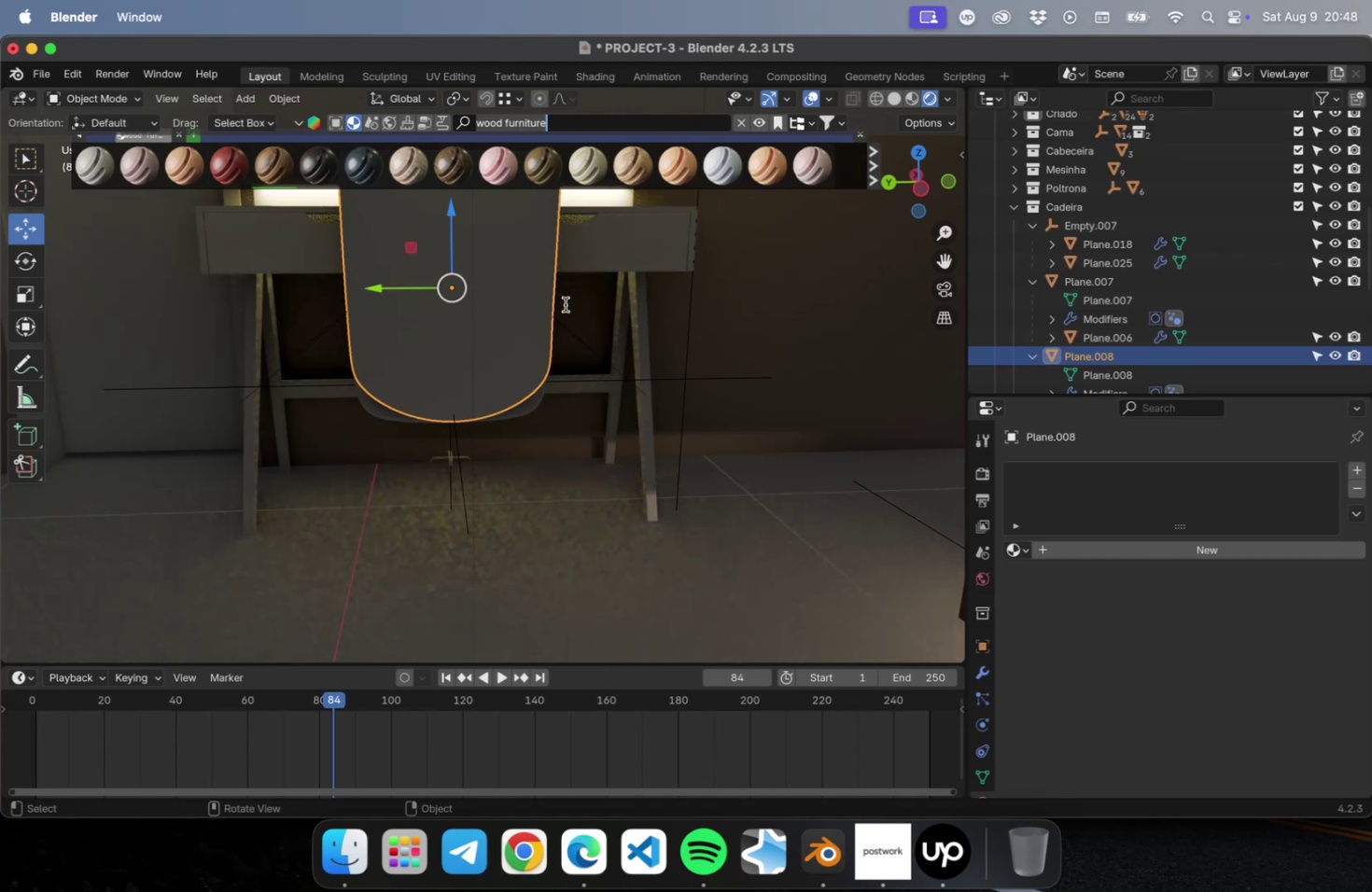 
left_click([471, 320])
 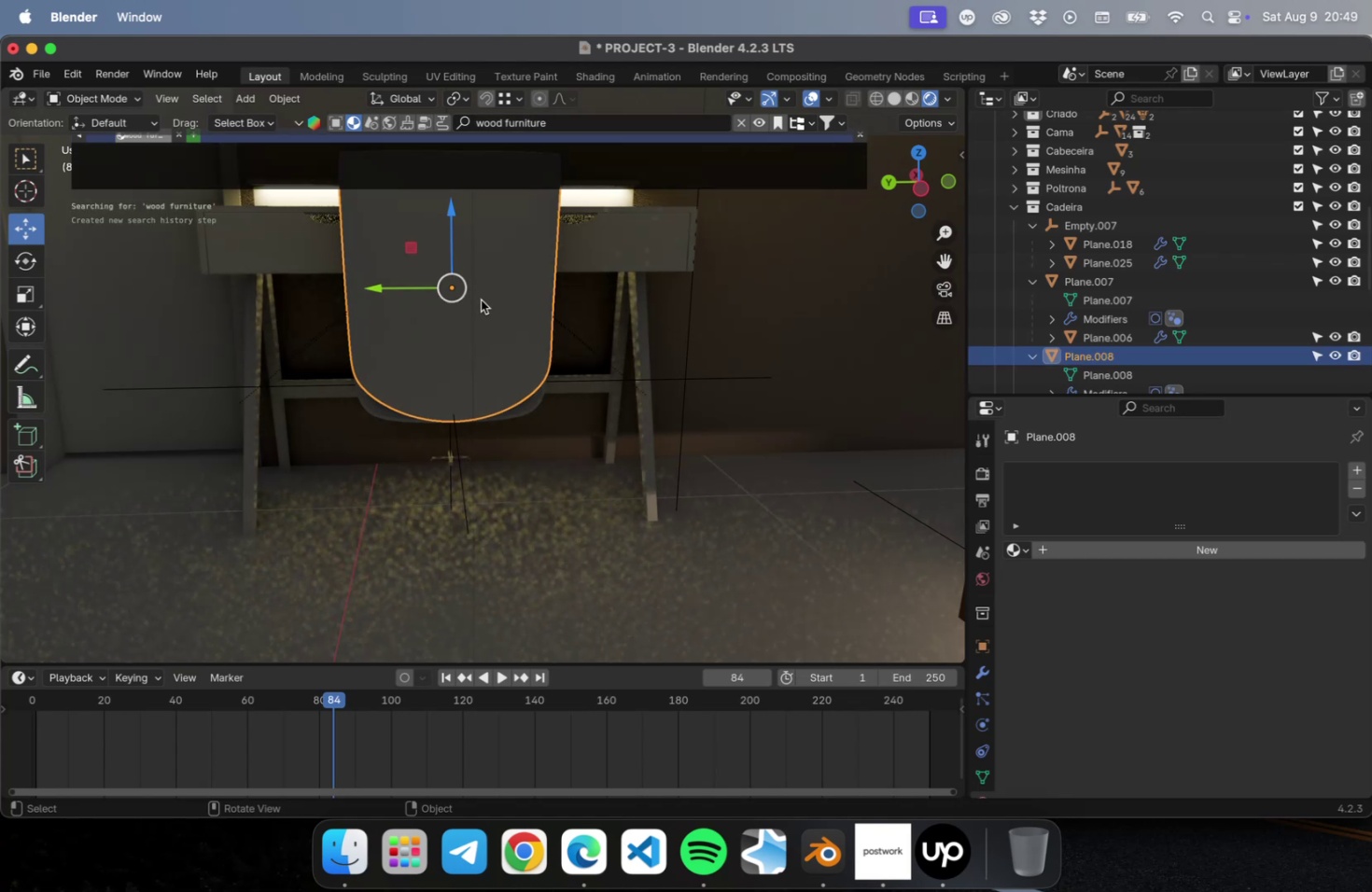 
left_click([481, 300])
 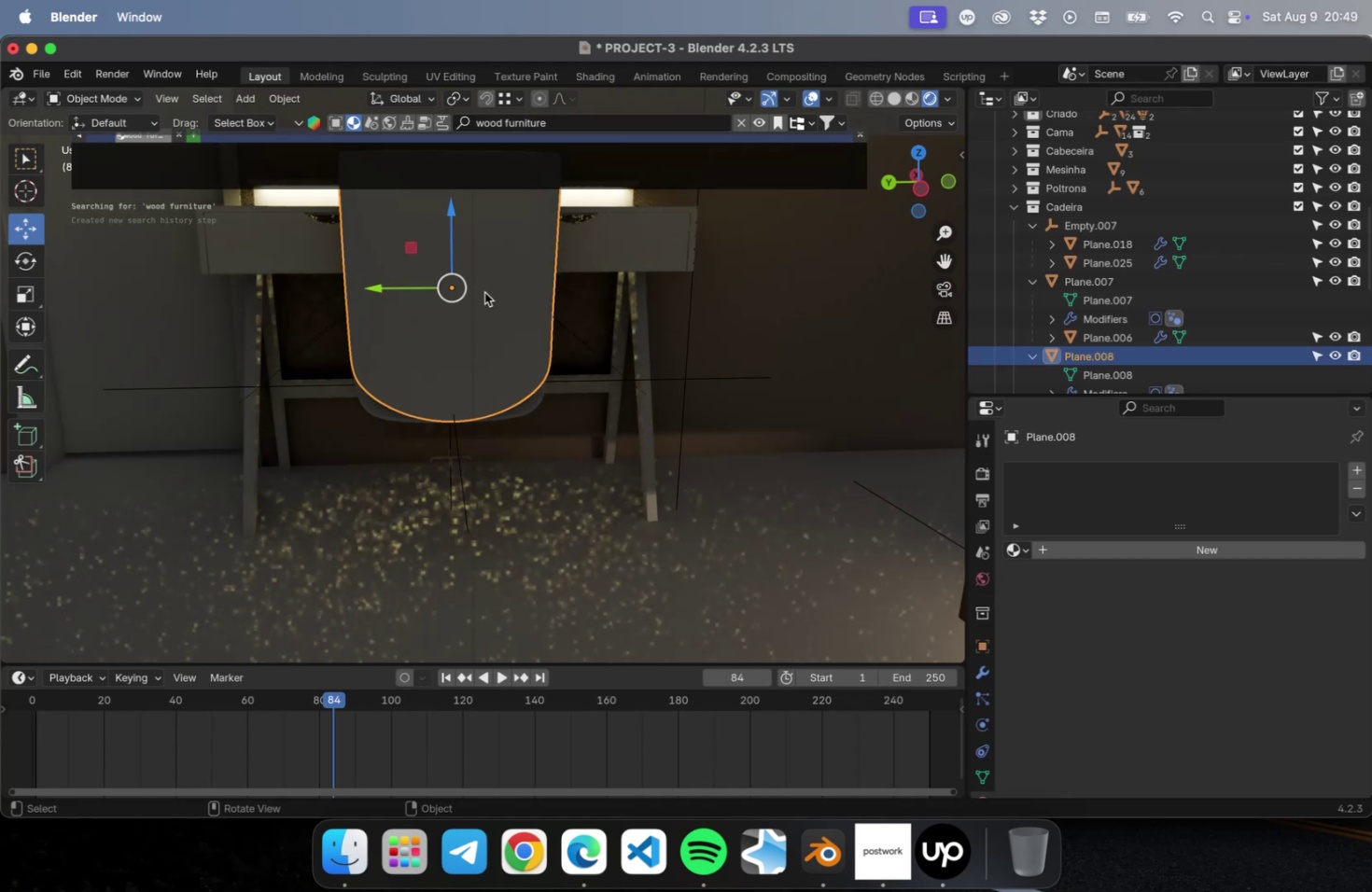 
hold_key(key=ShiftLeft, duration=0.65)
 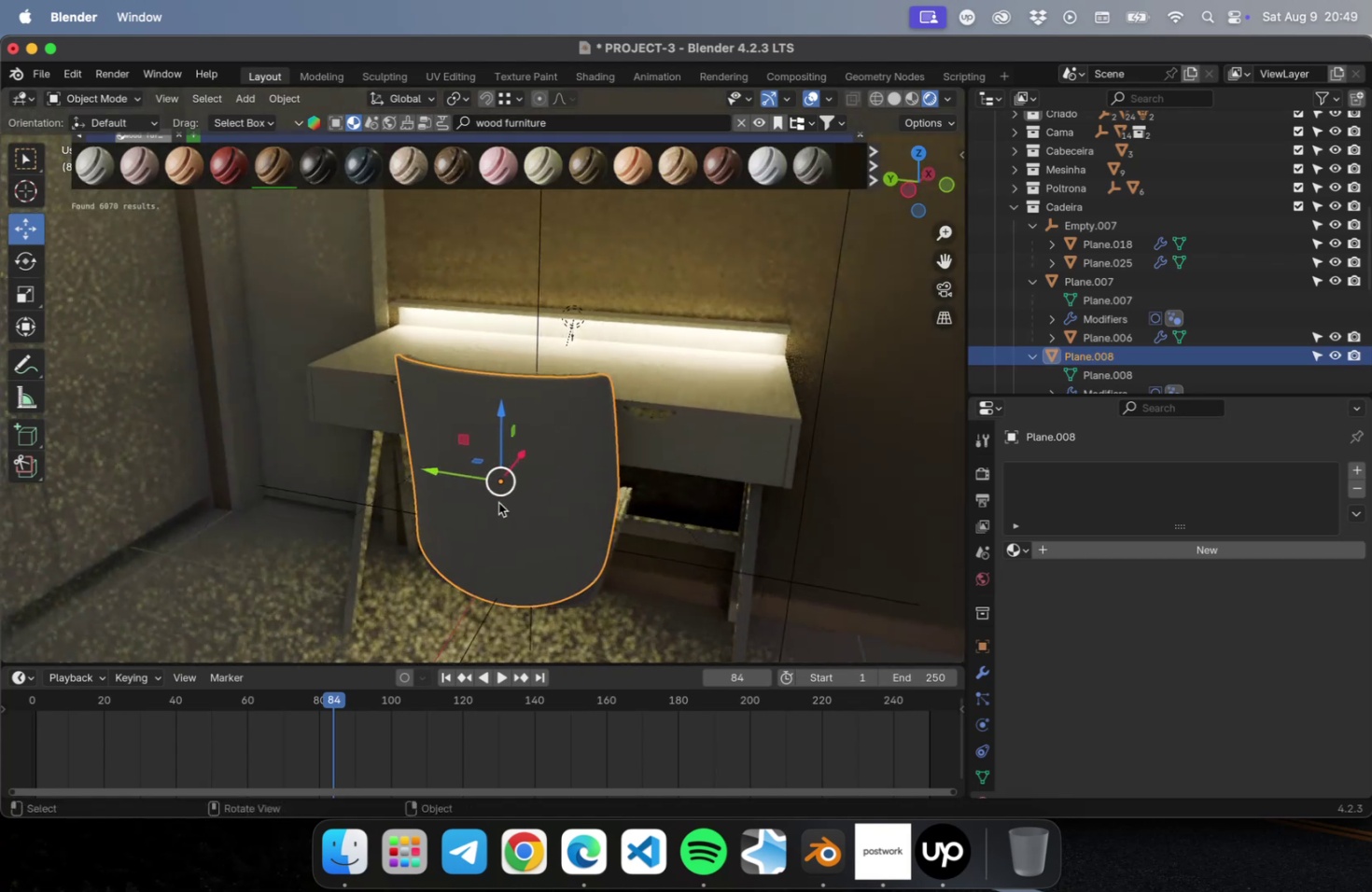 
scroll: coordinate [536, 503], scroll_direction: up, amount: 2.0
 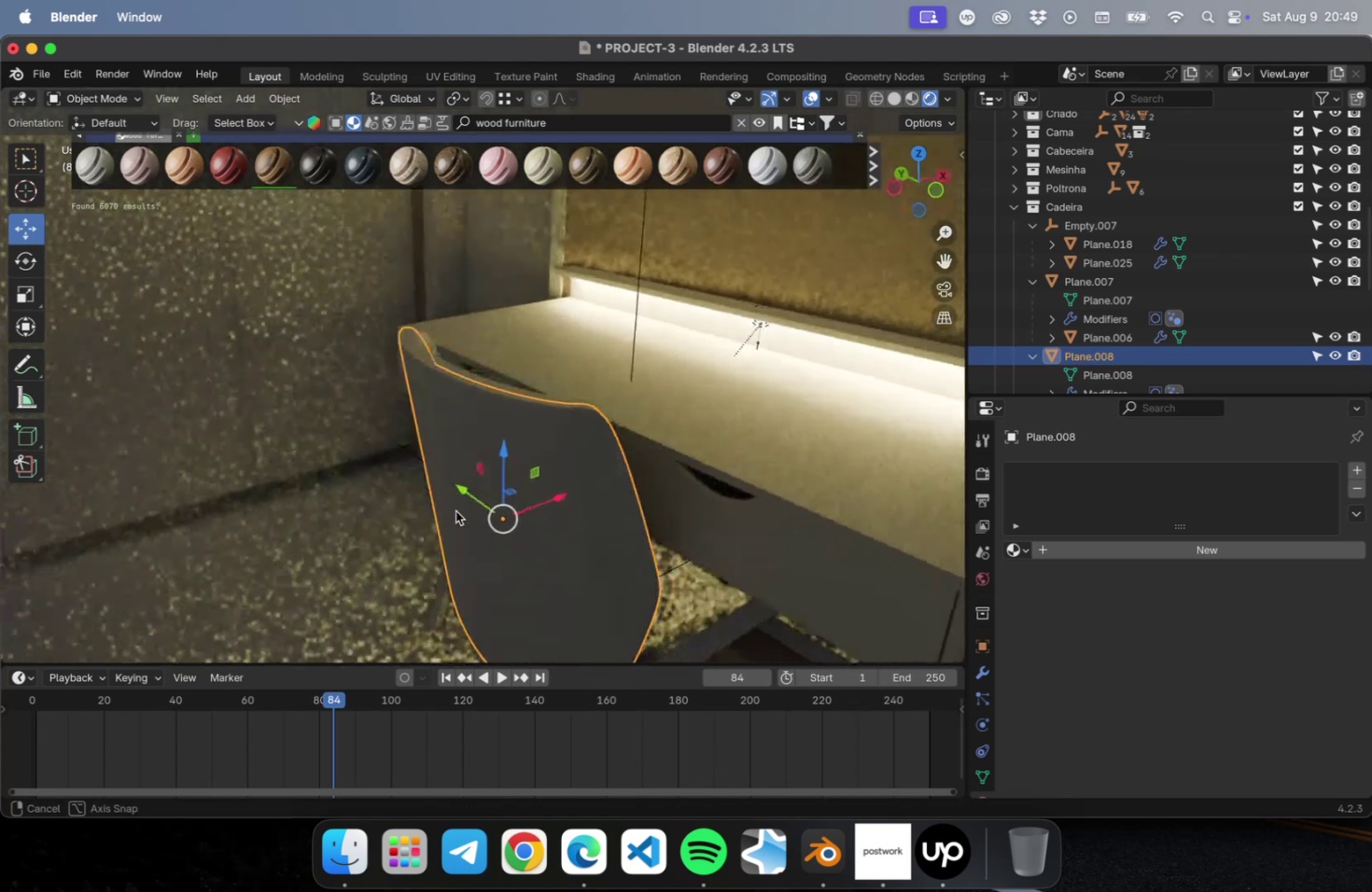 
hold_key(key=ShiftLeft, duration=0.48)
 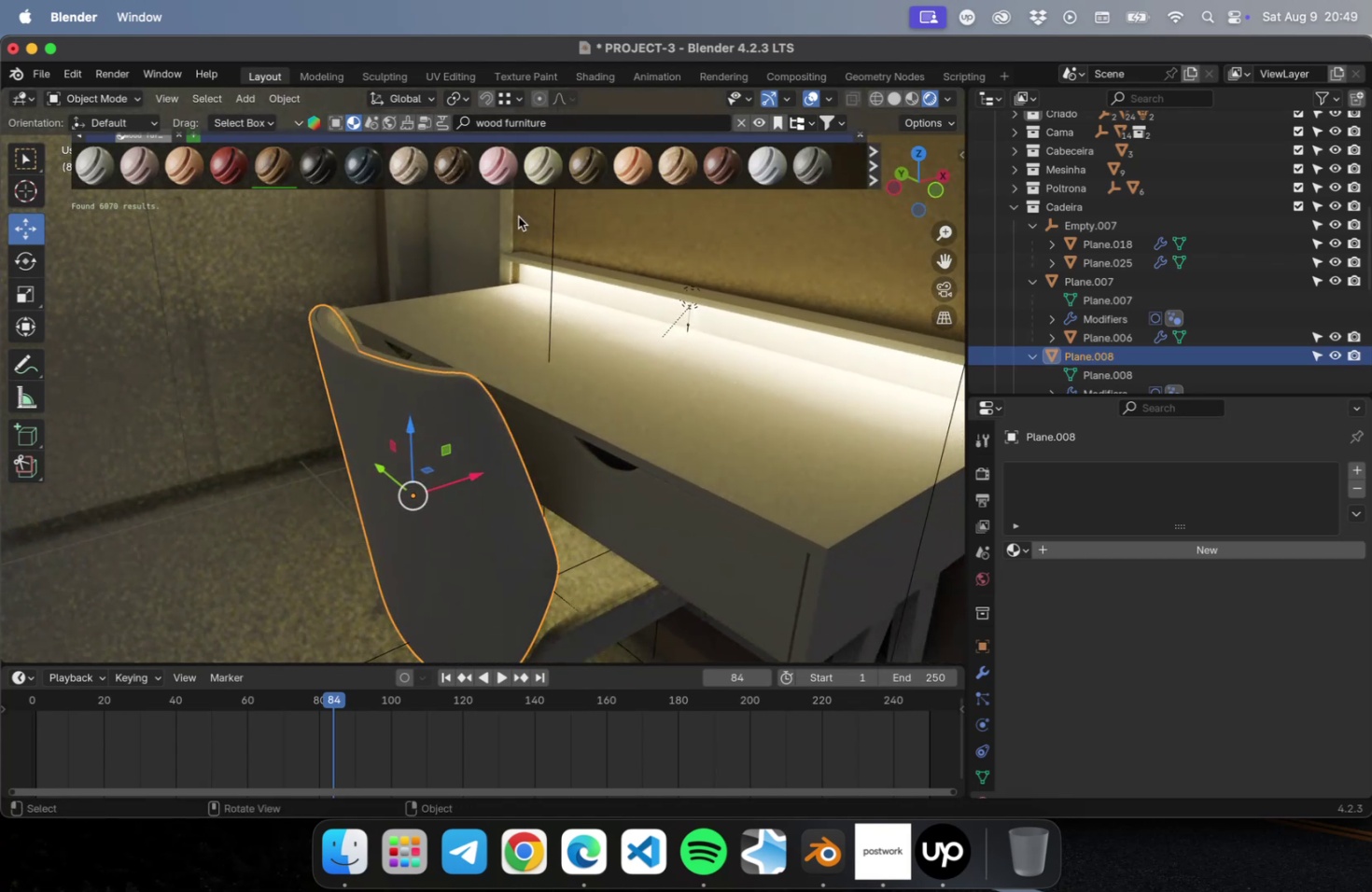 
mouse_move([661, 166])
 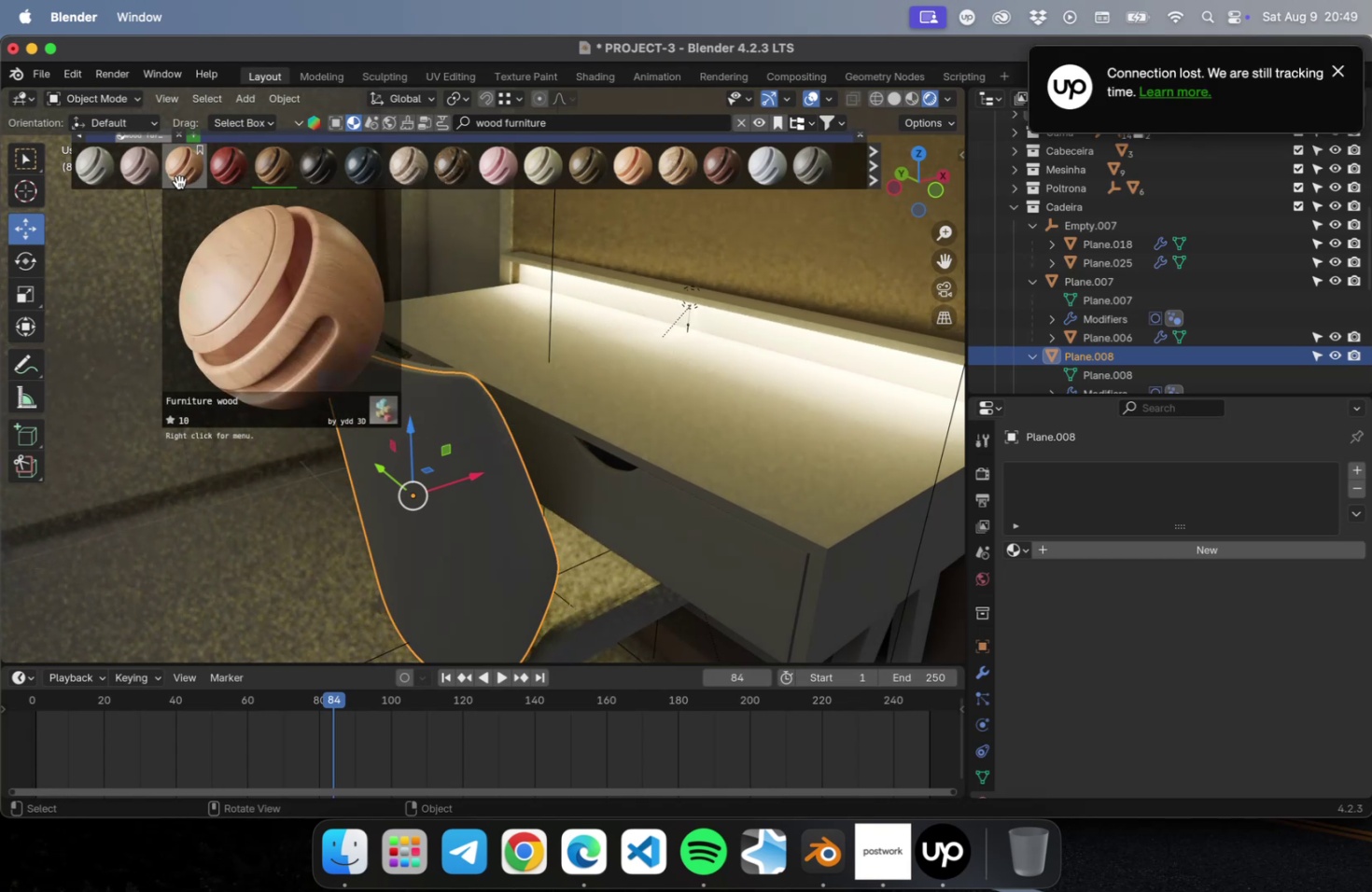 
wait(6.0)
 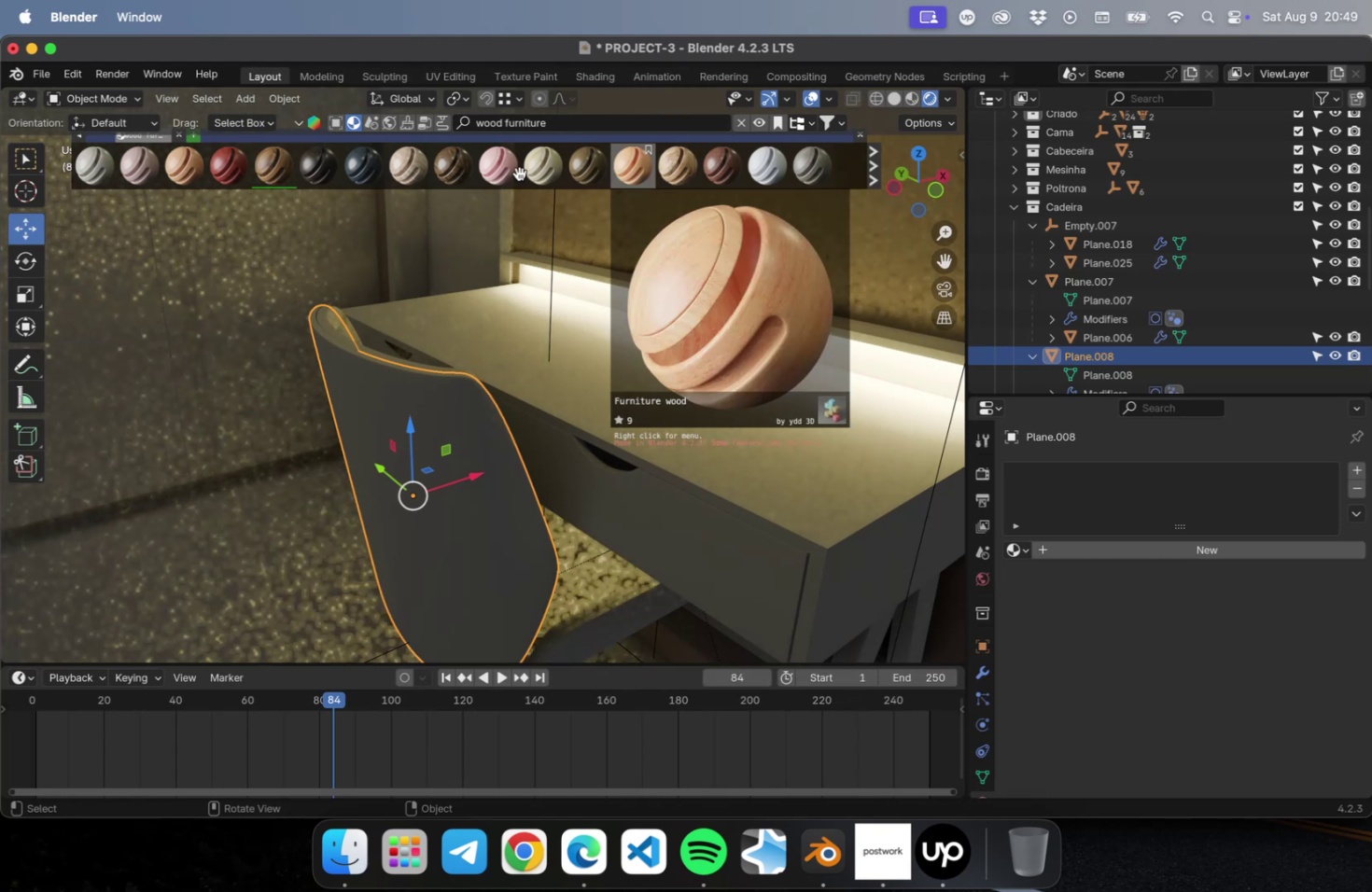 
left_click([179, 182])
 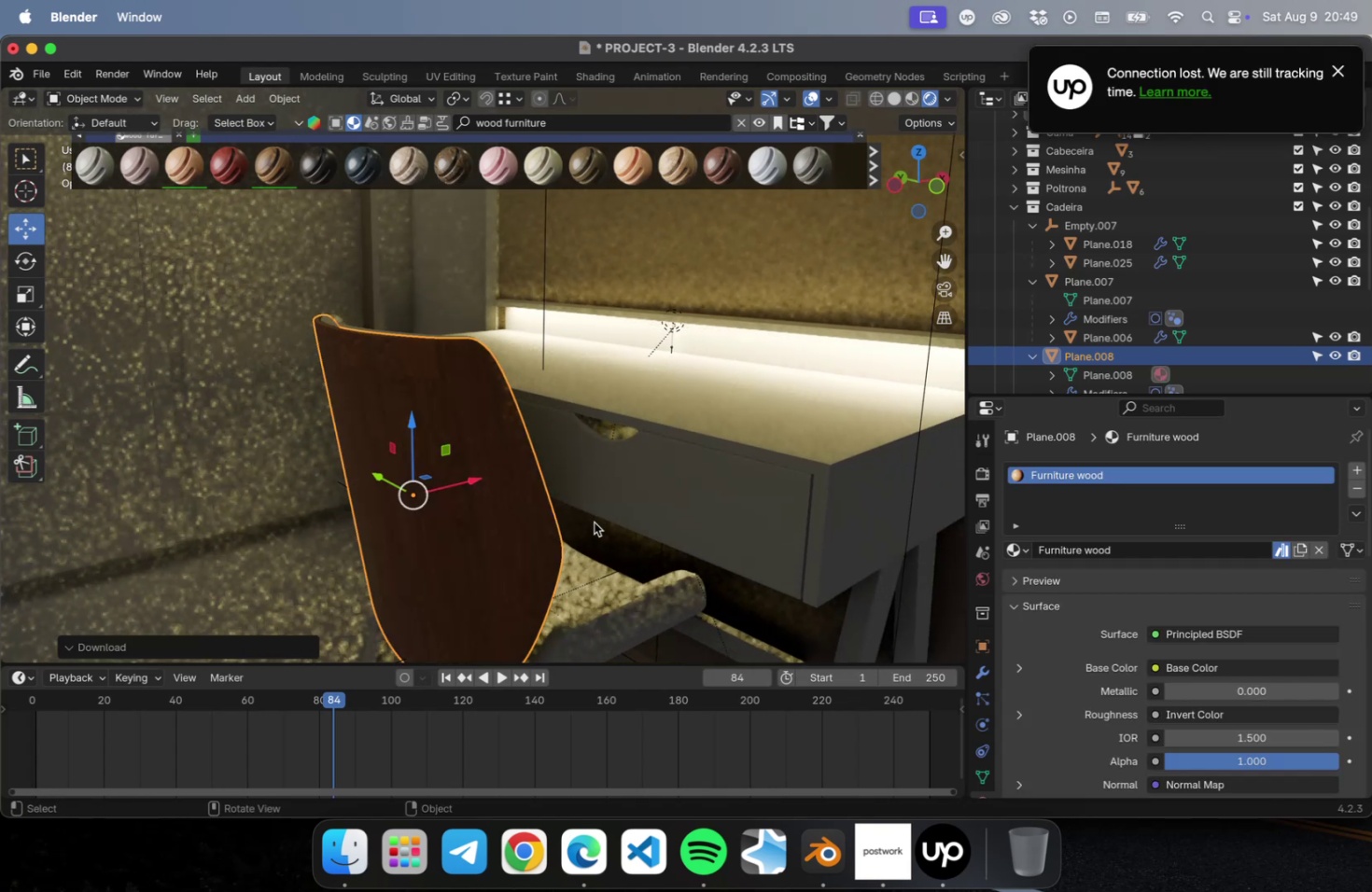 
left_click([664, 617])
 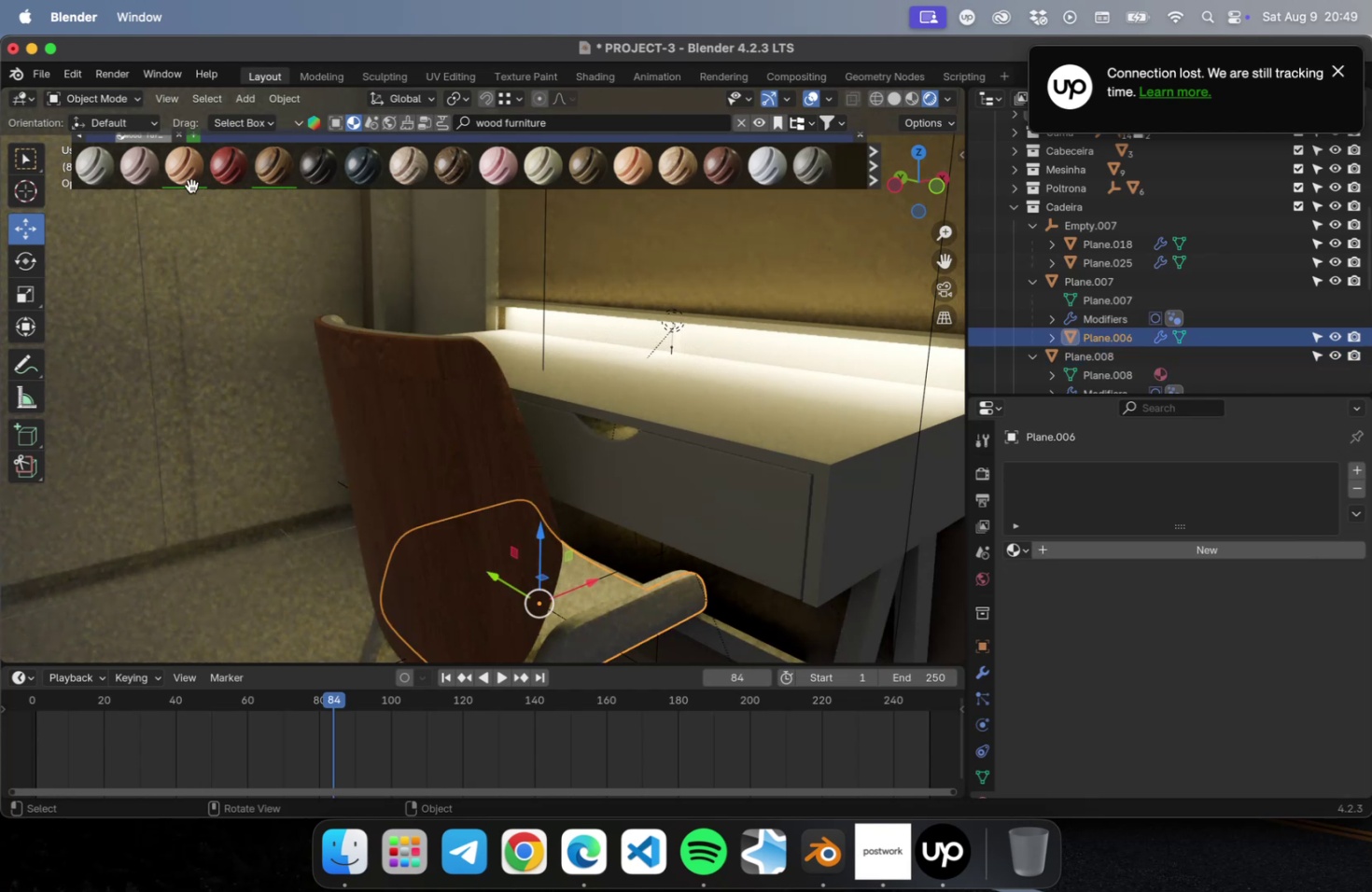 
left_click([184, 175])
 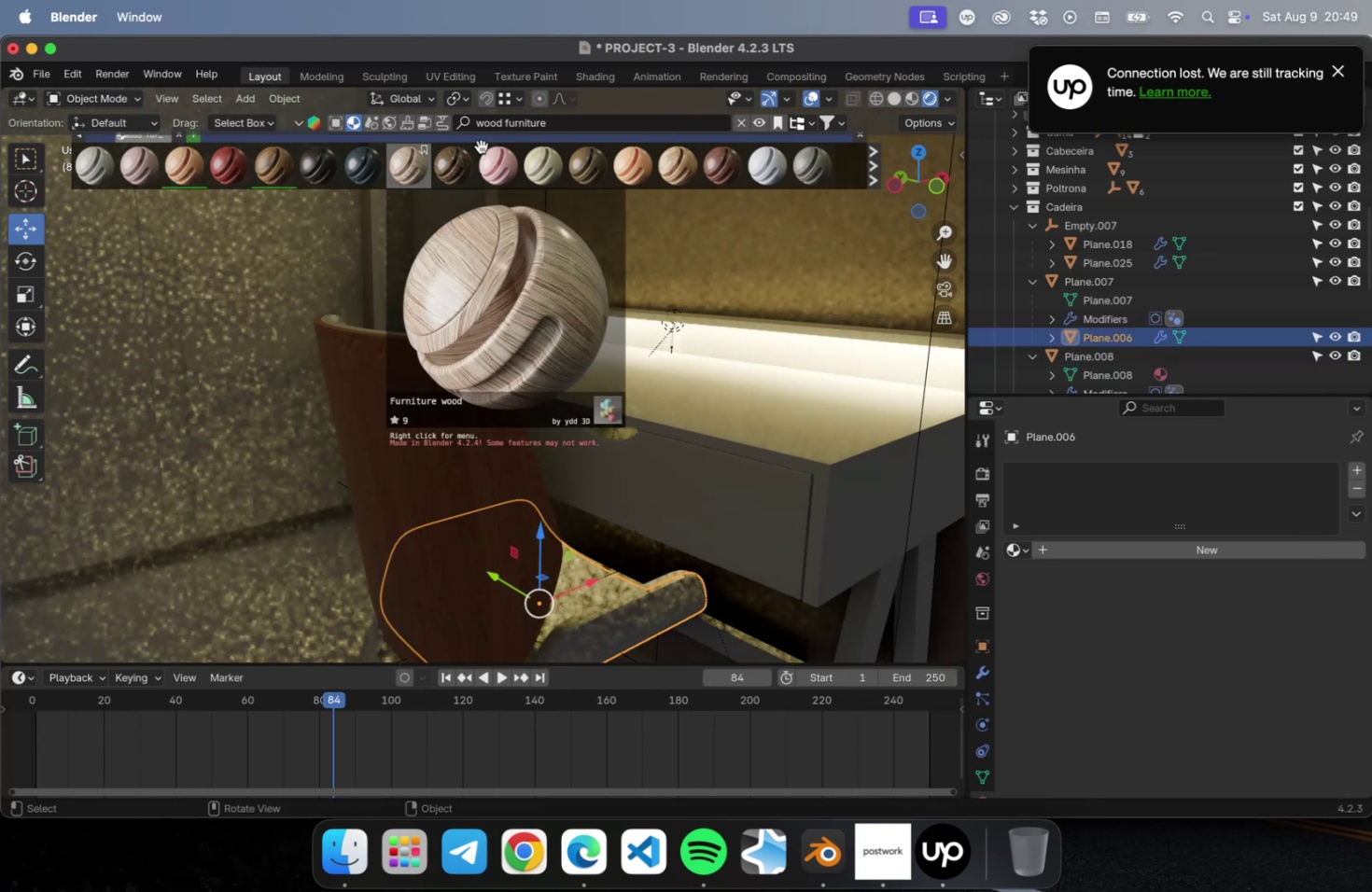 
mouse_move([490, 142])
 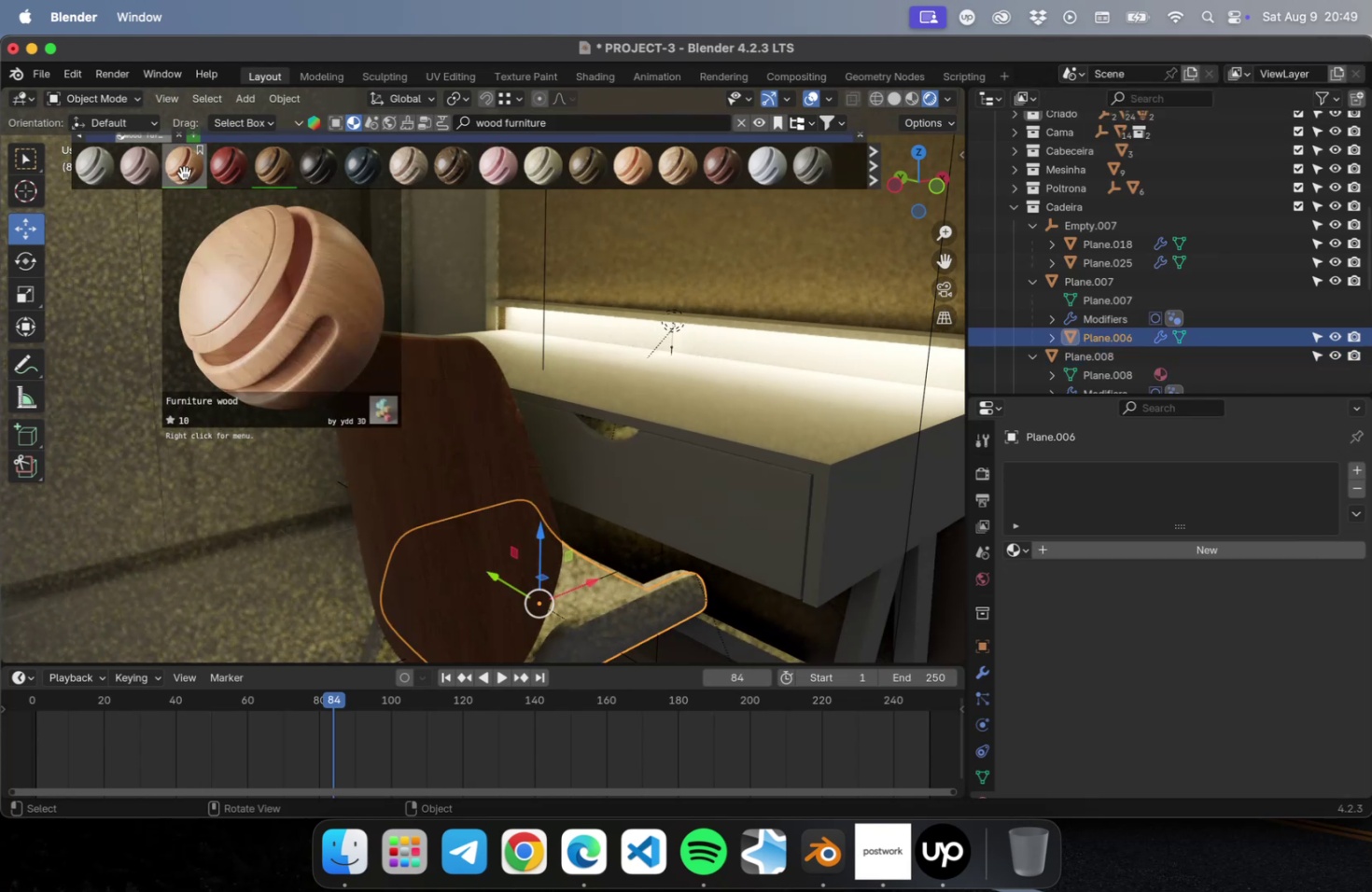 
left_click([184, 173])
 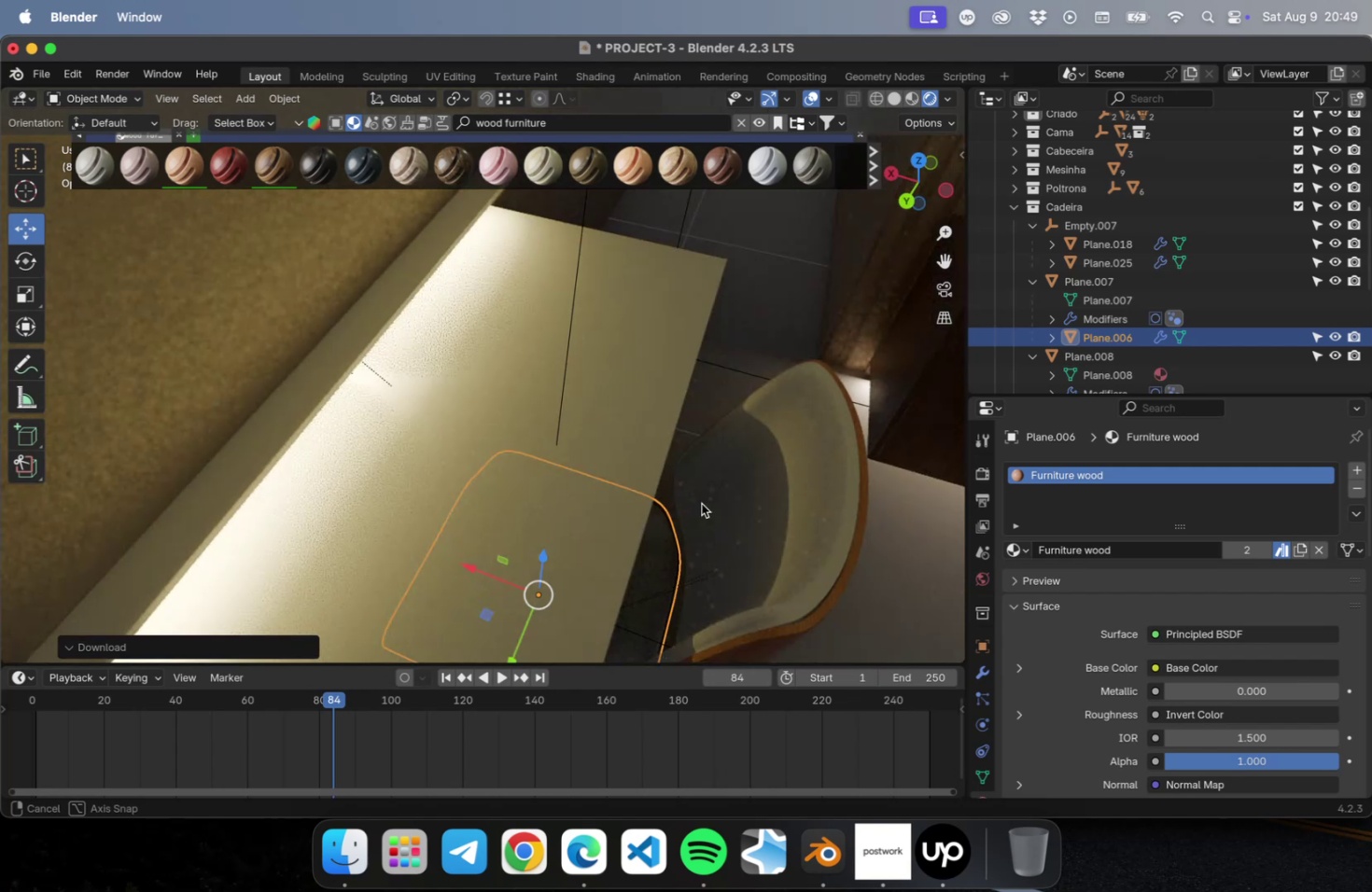 
left_click([785, 498])
 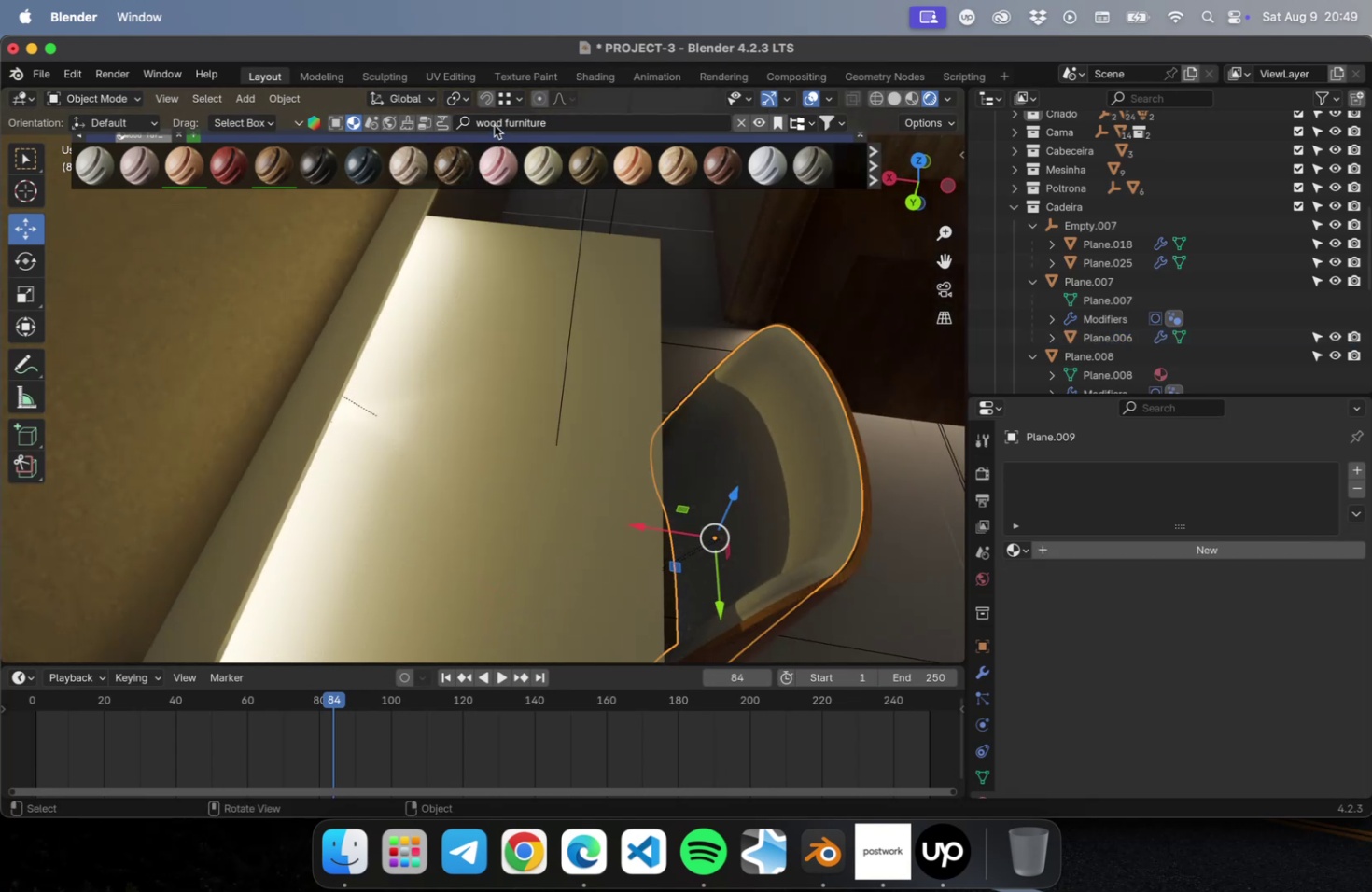 
double_click([493, 123])
 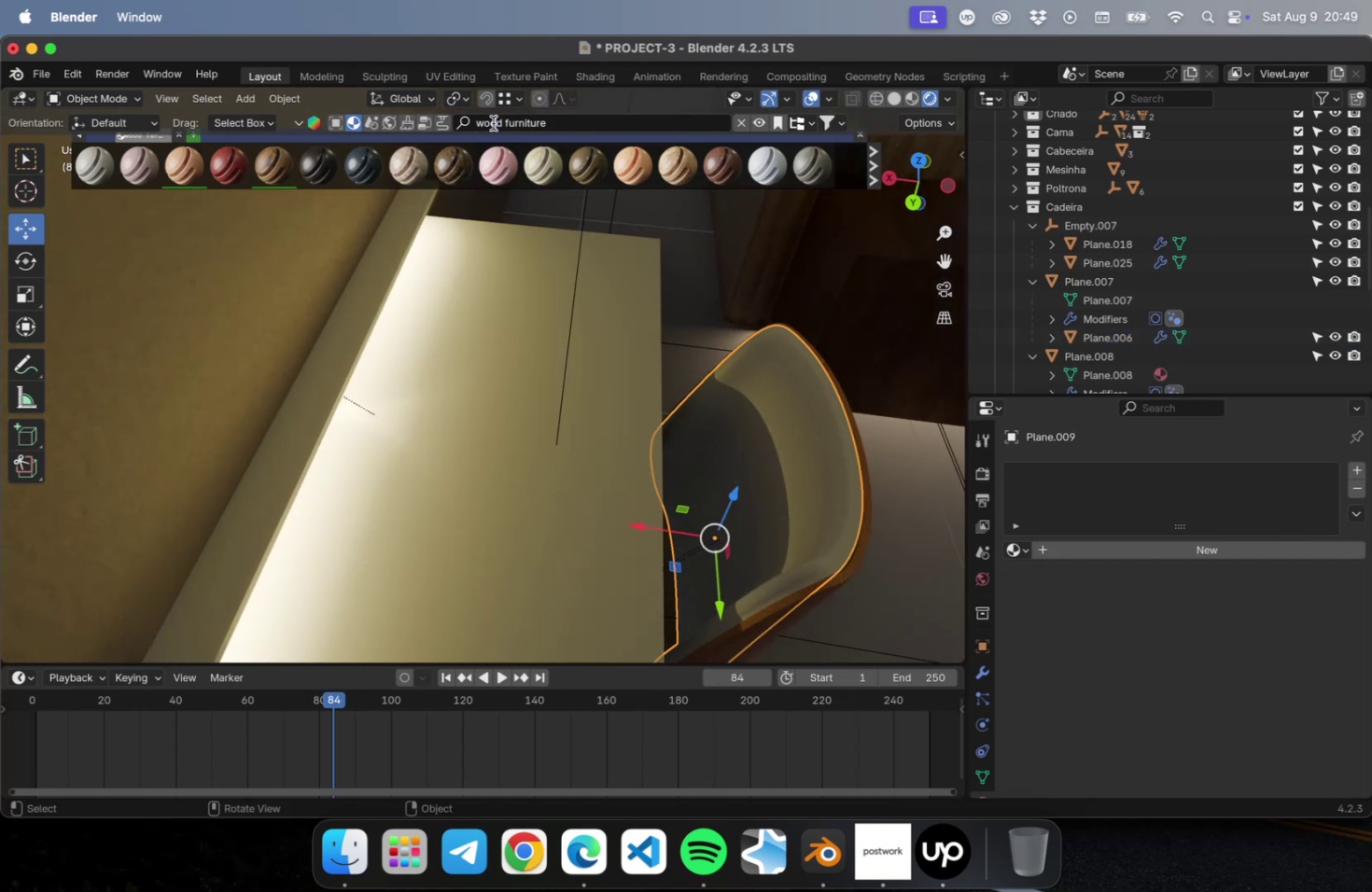 
key(Meta+CommandLeft)
 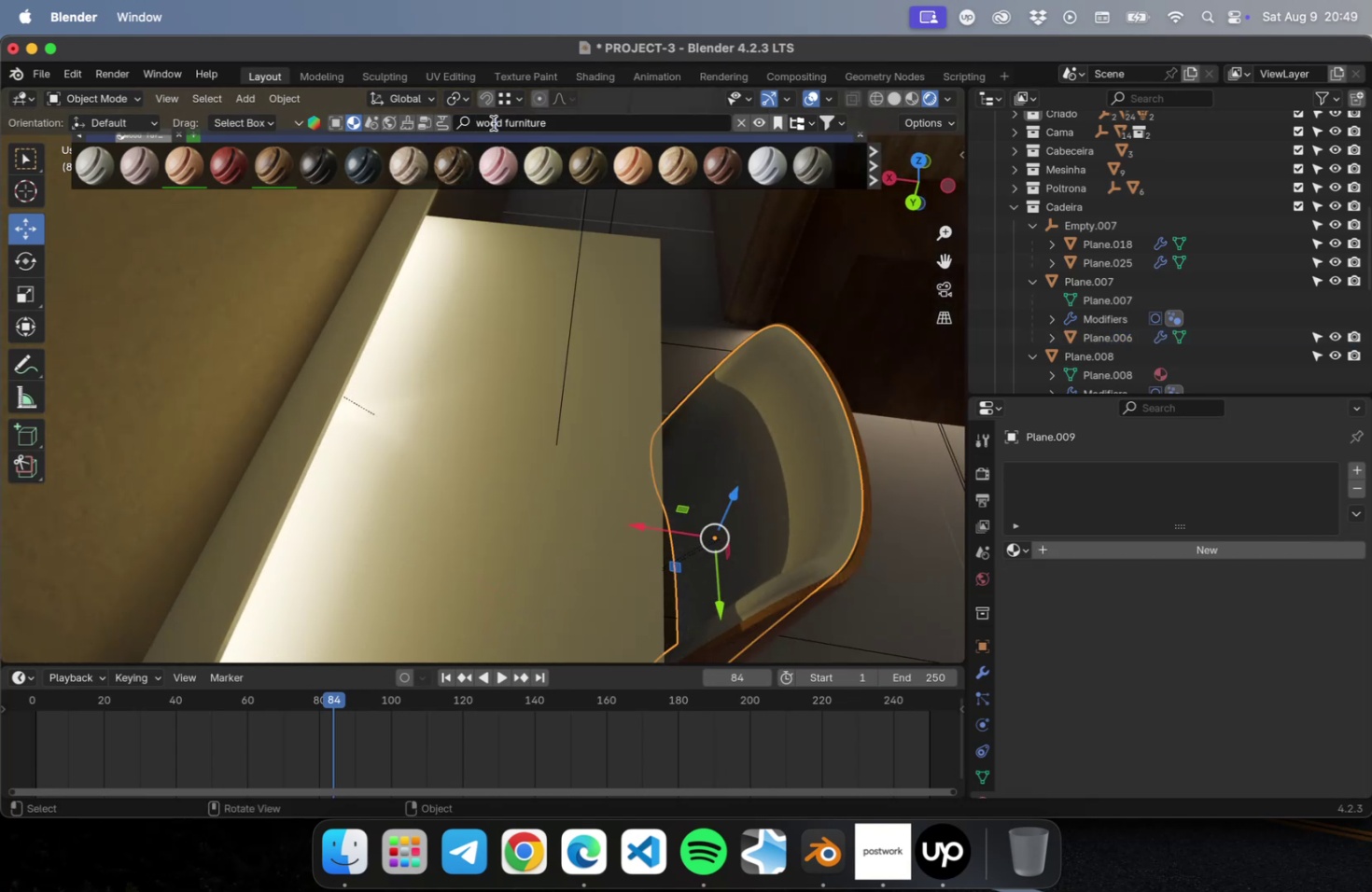 
key(Meta+A)
 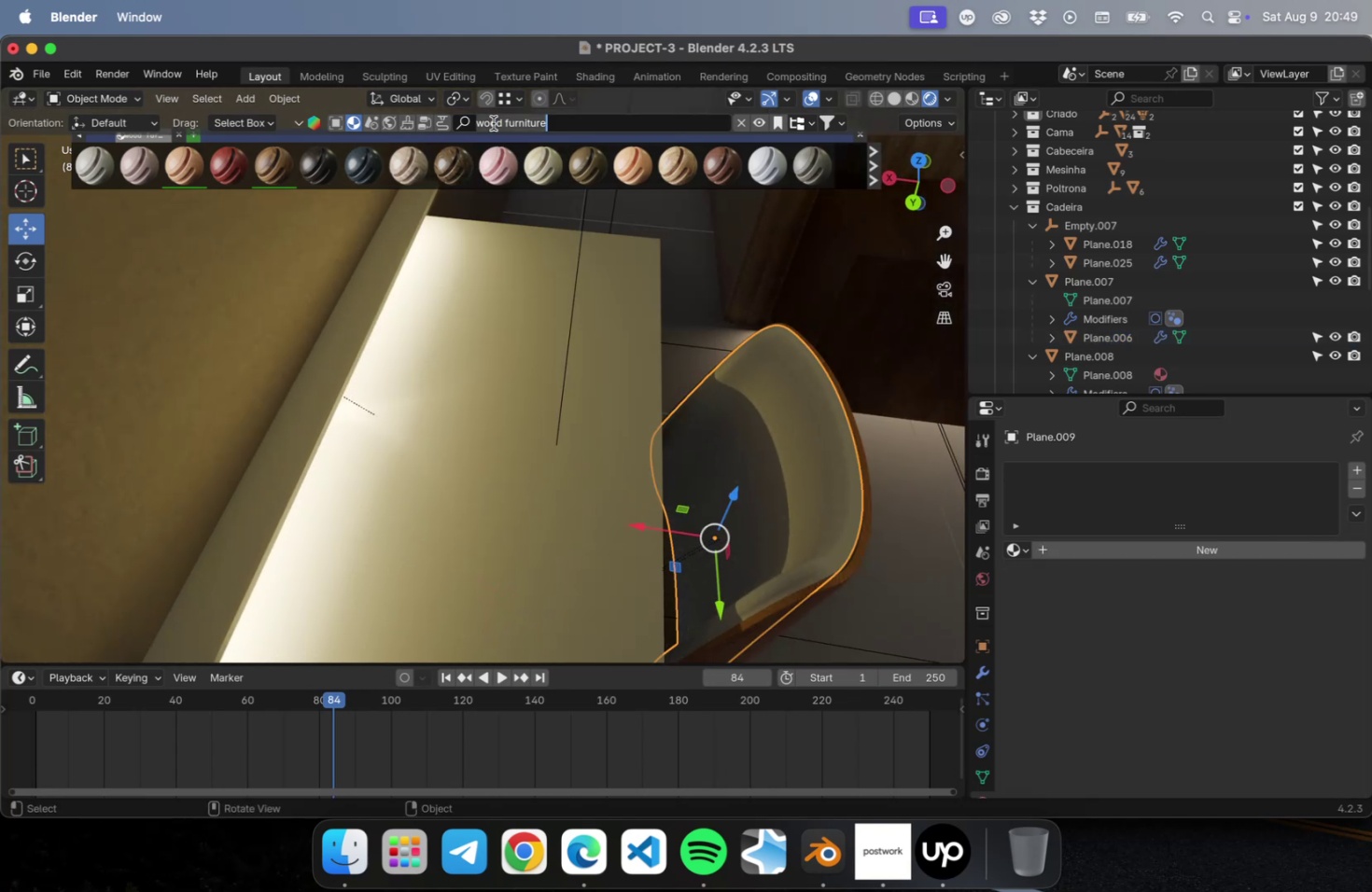 
type(cloth)
 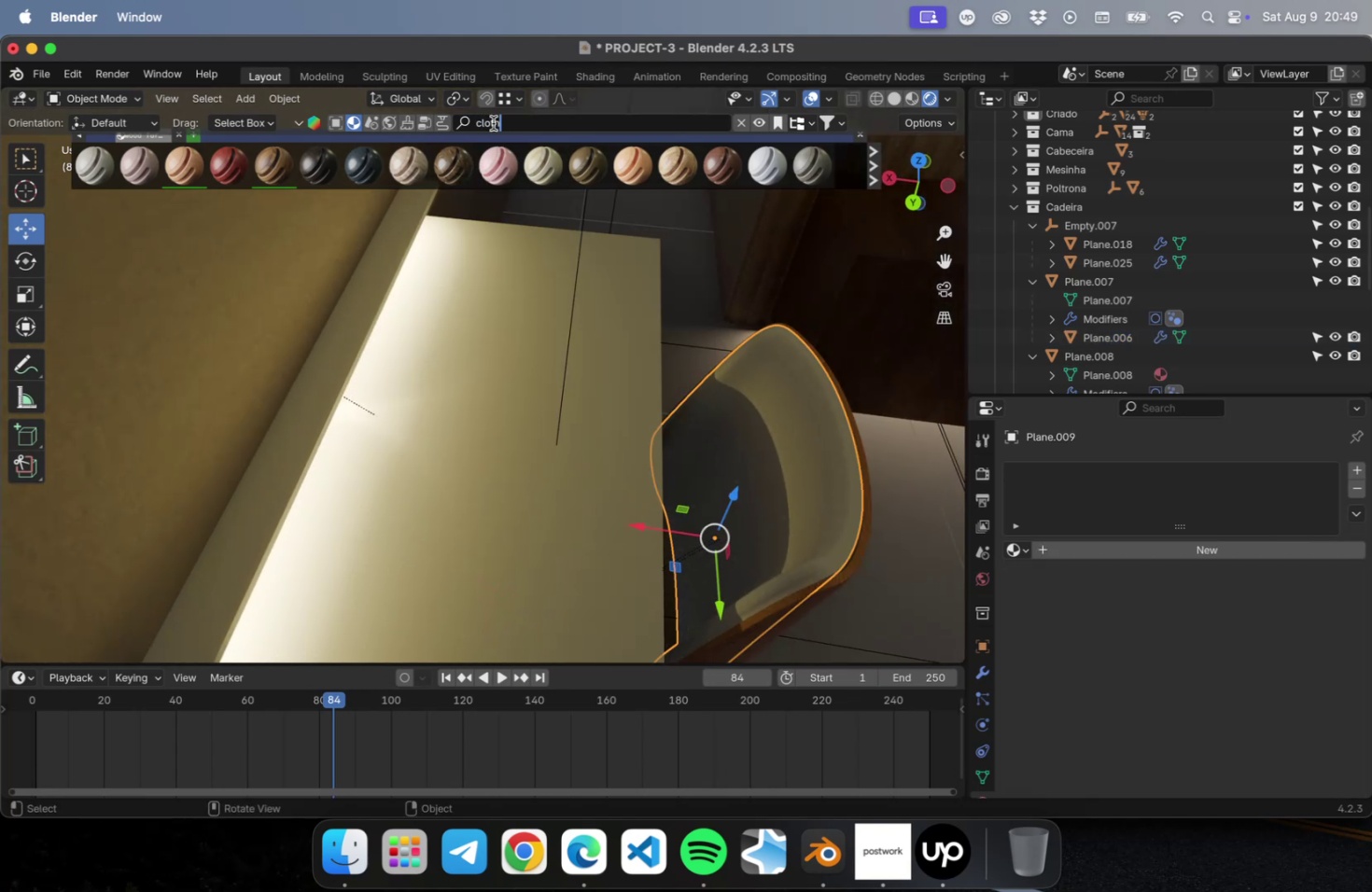 
key(Enter)
 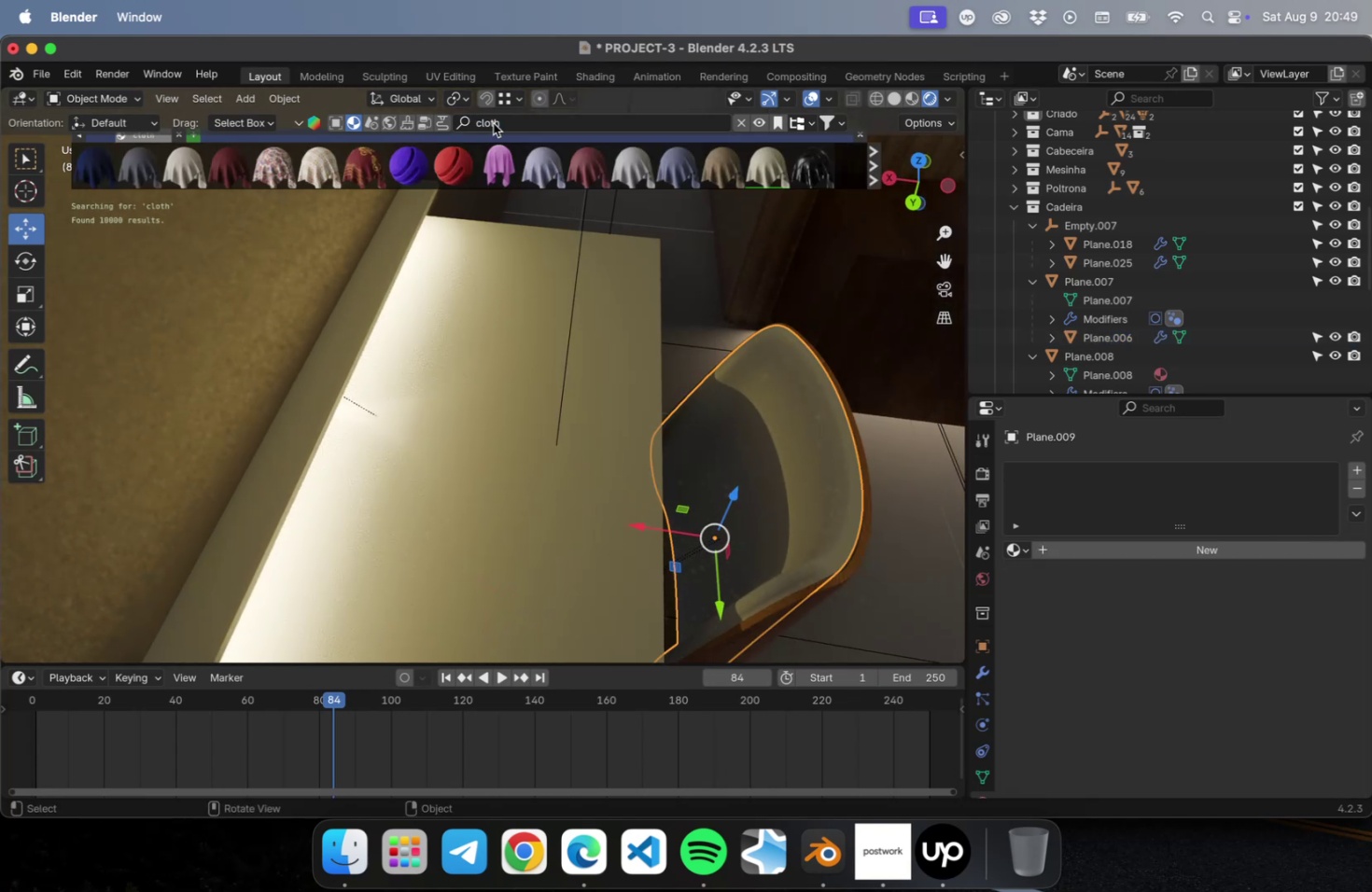 
scroll: coordinate [683, 394], scroll_direction: down, amount: 2.0
 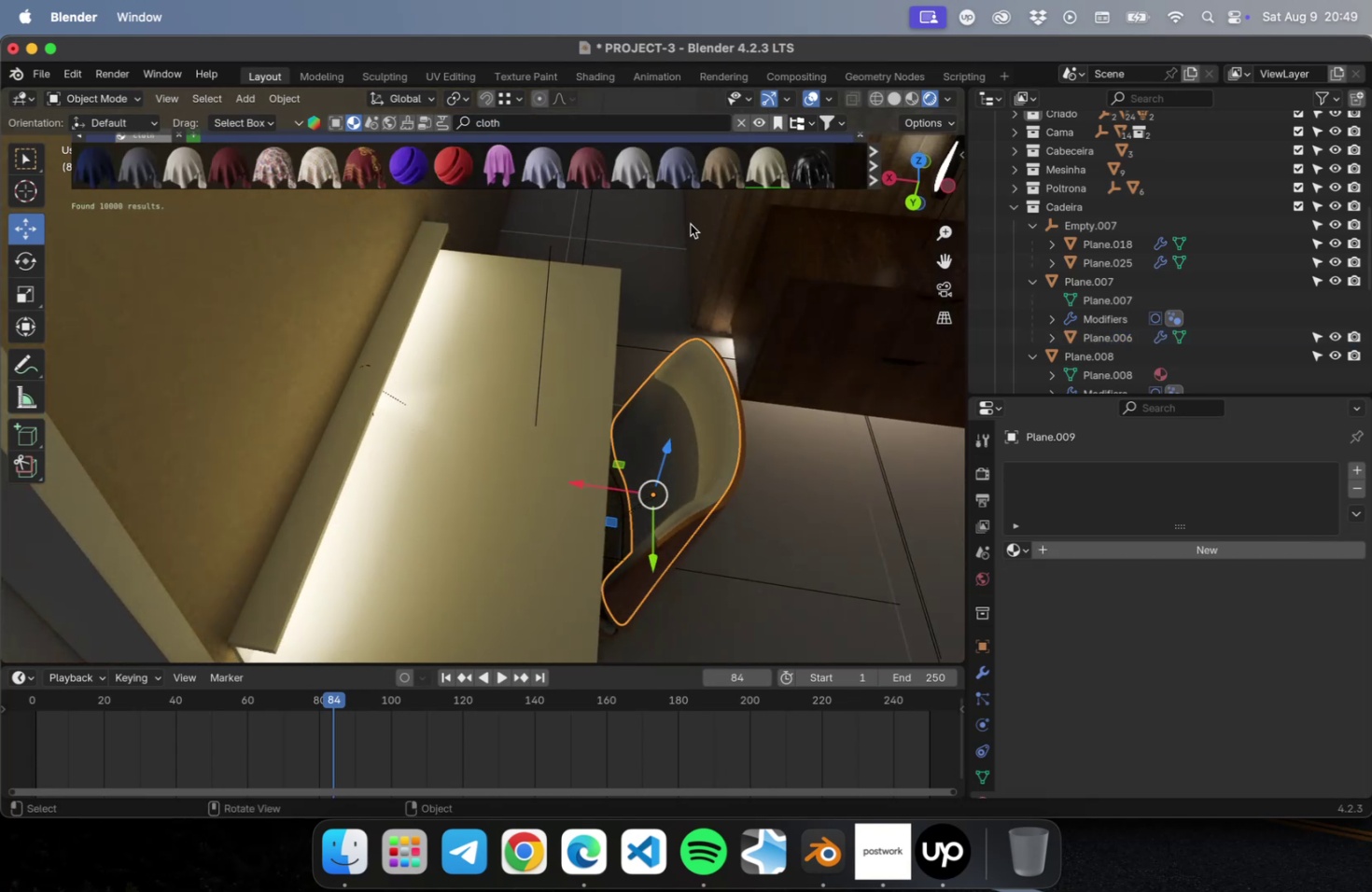 
left_click([768, 168])
 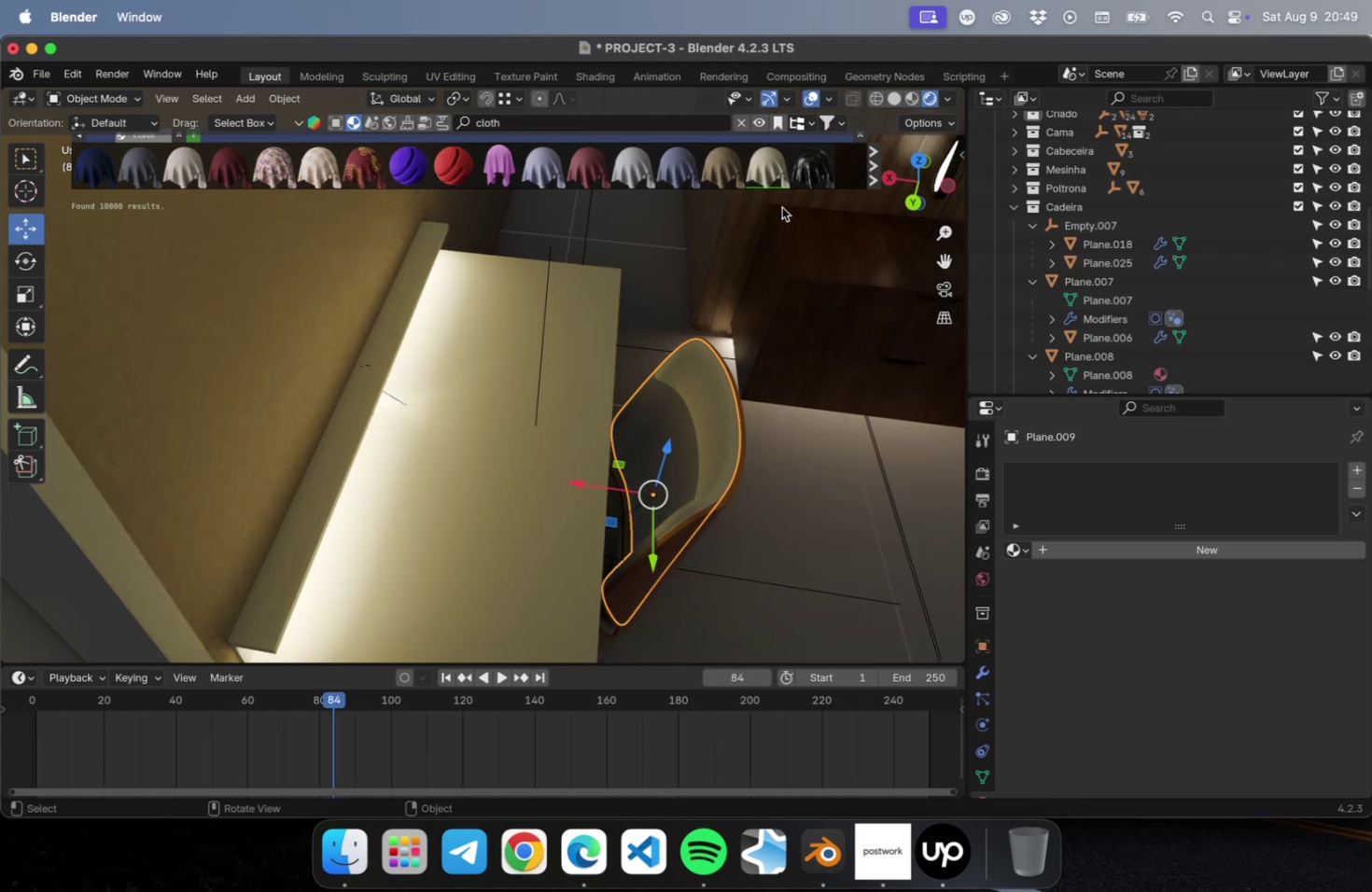 
left_click([768, 177])
 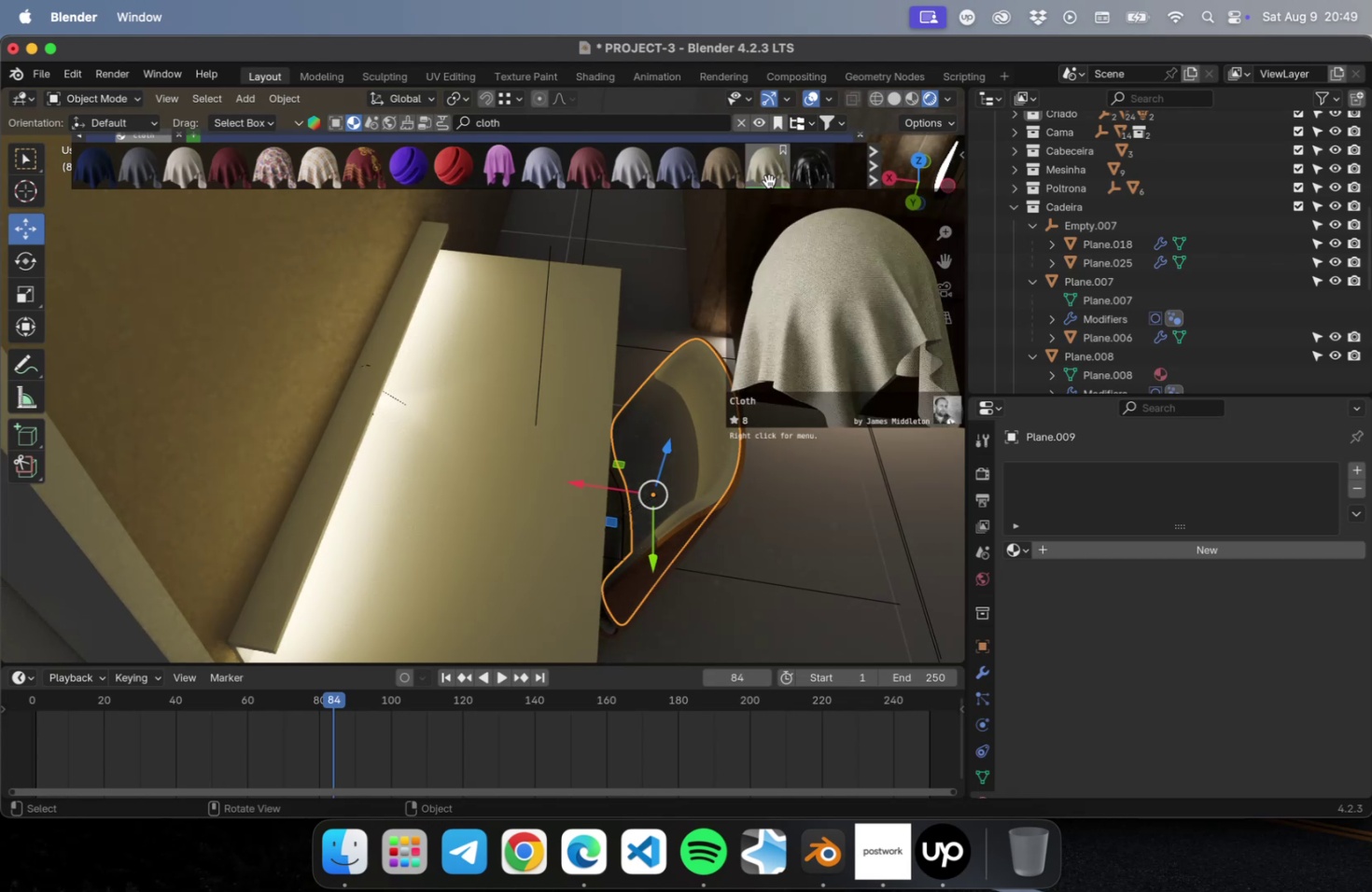 
double_click([768, 181])
 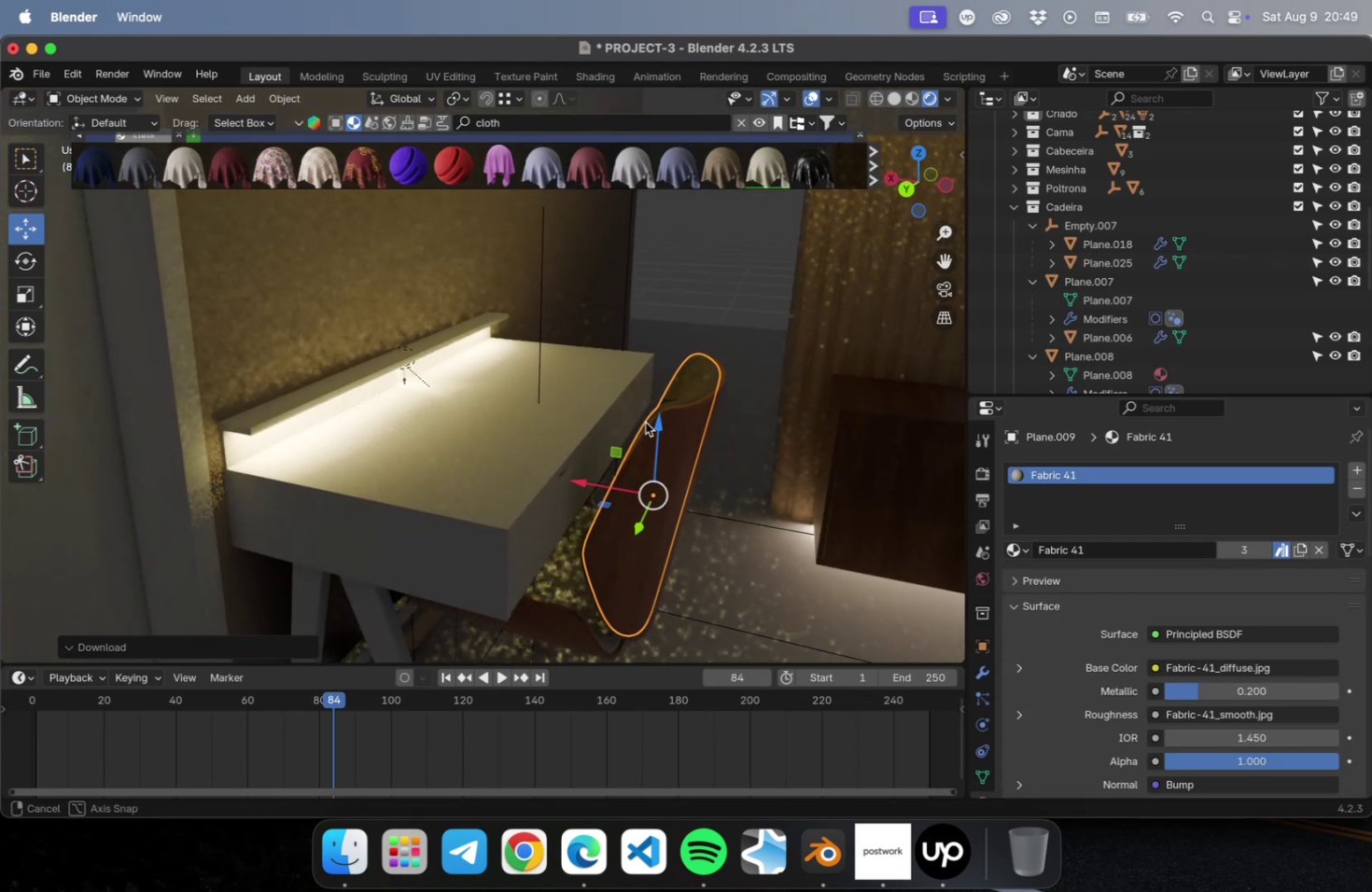 
left_click([575, 594])
 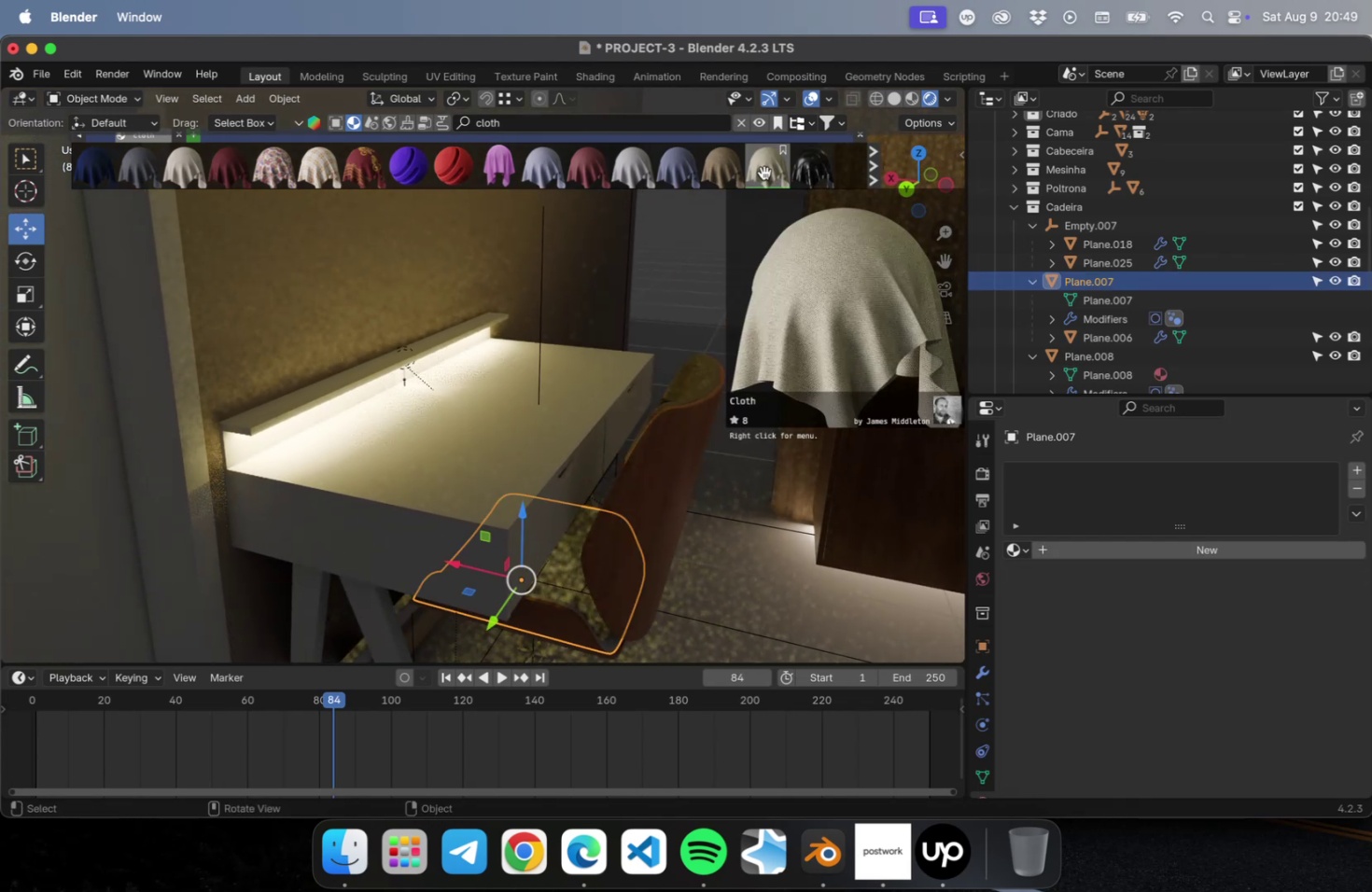 
left_click([763, 173])
 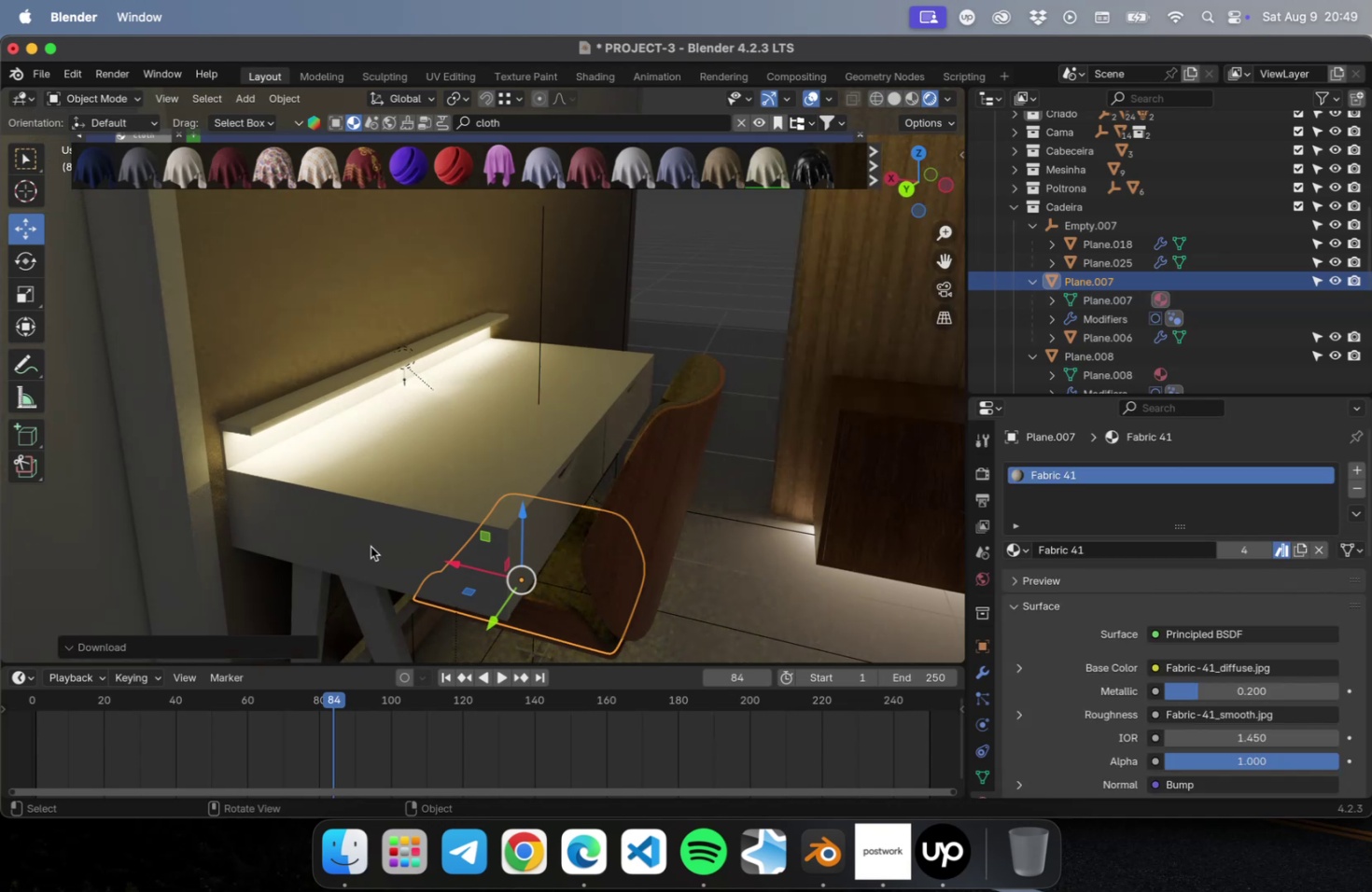 
hold_key(key=ShiftLeft, duration=0.99)
 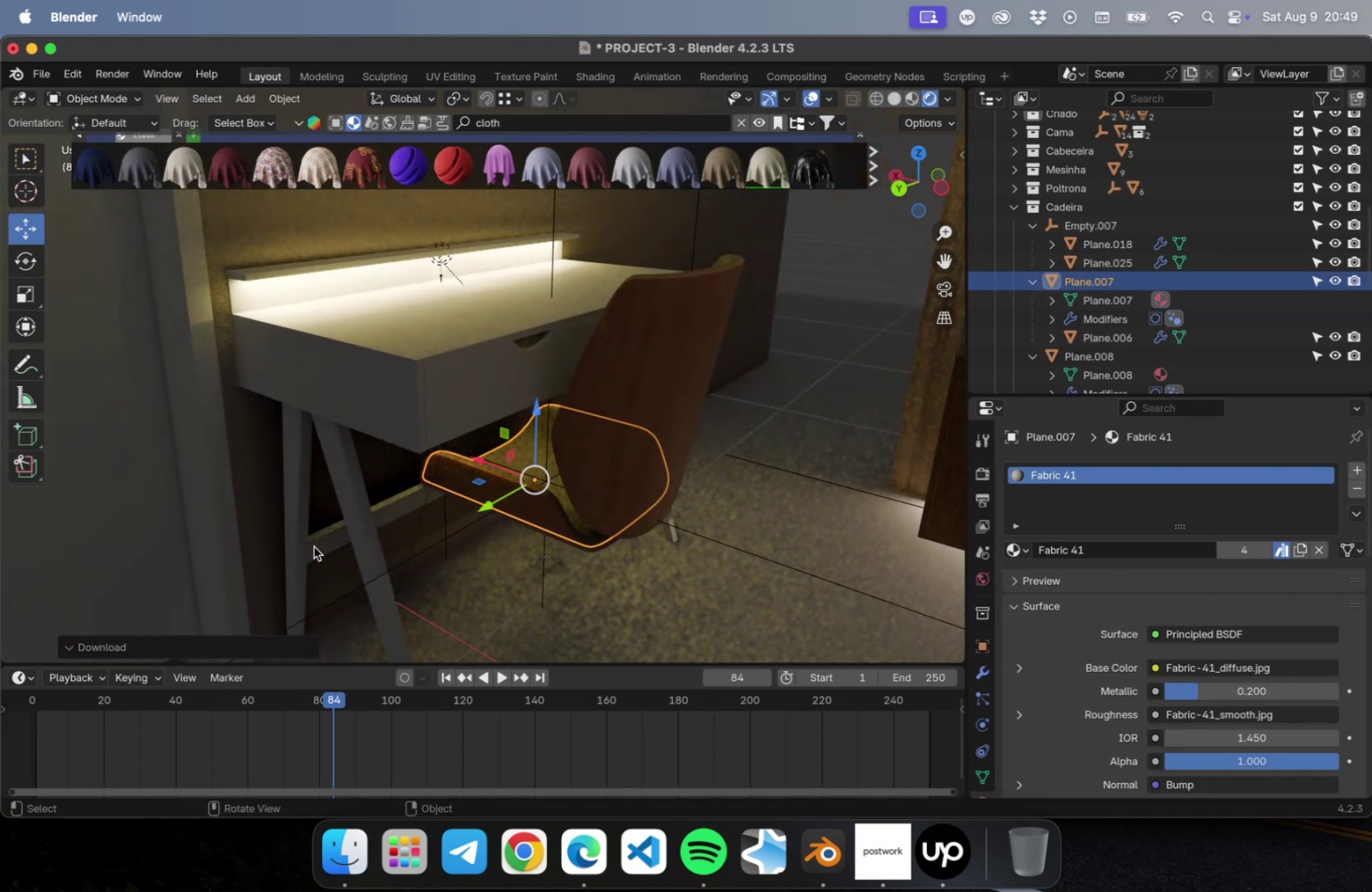 
left_click([305, 548])
 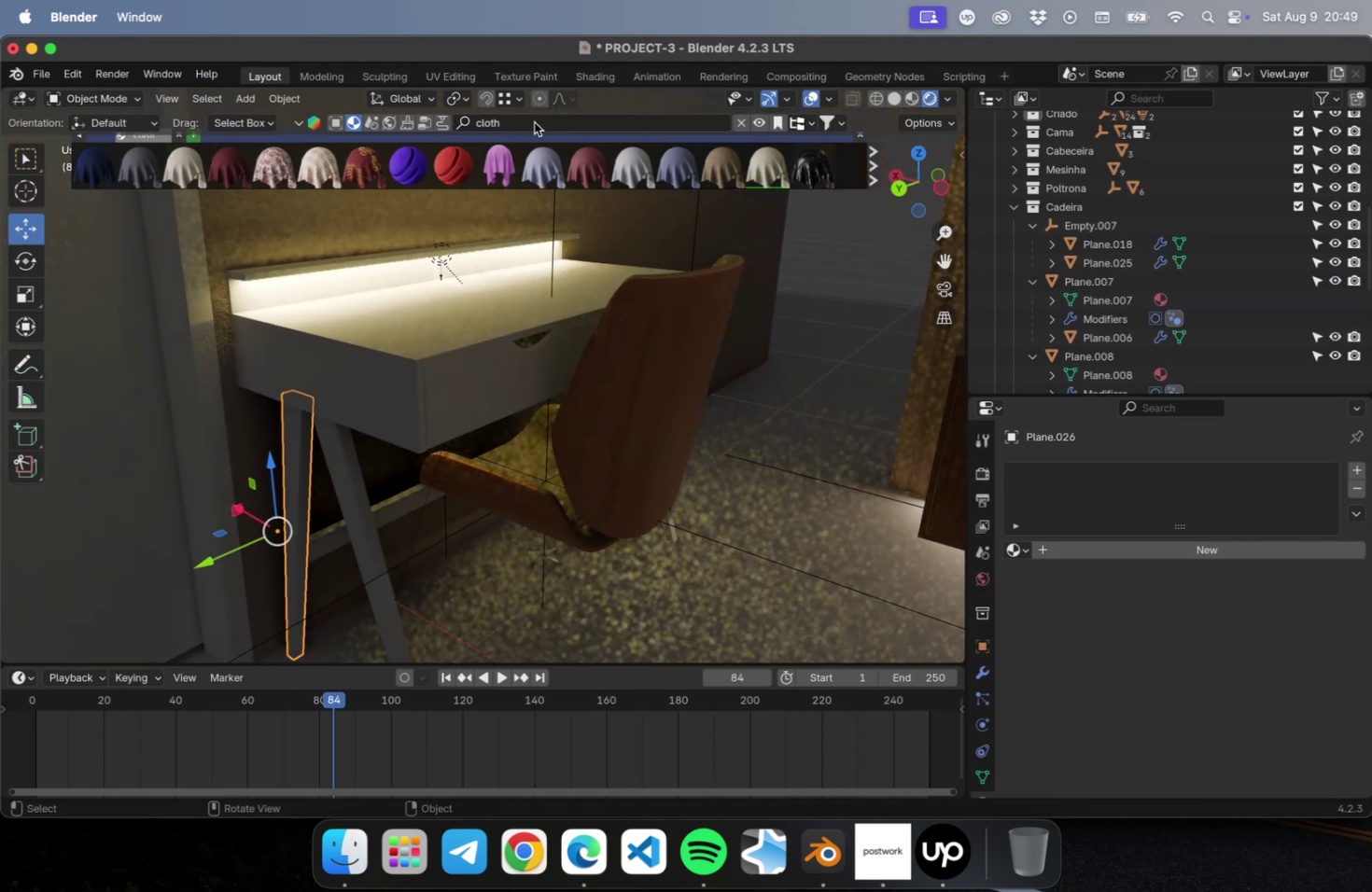 
double_click([533, 121])
 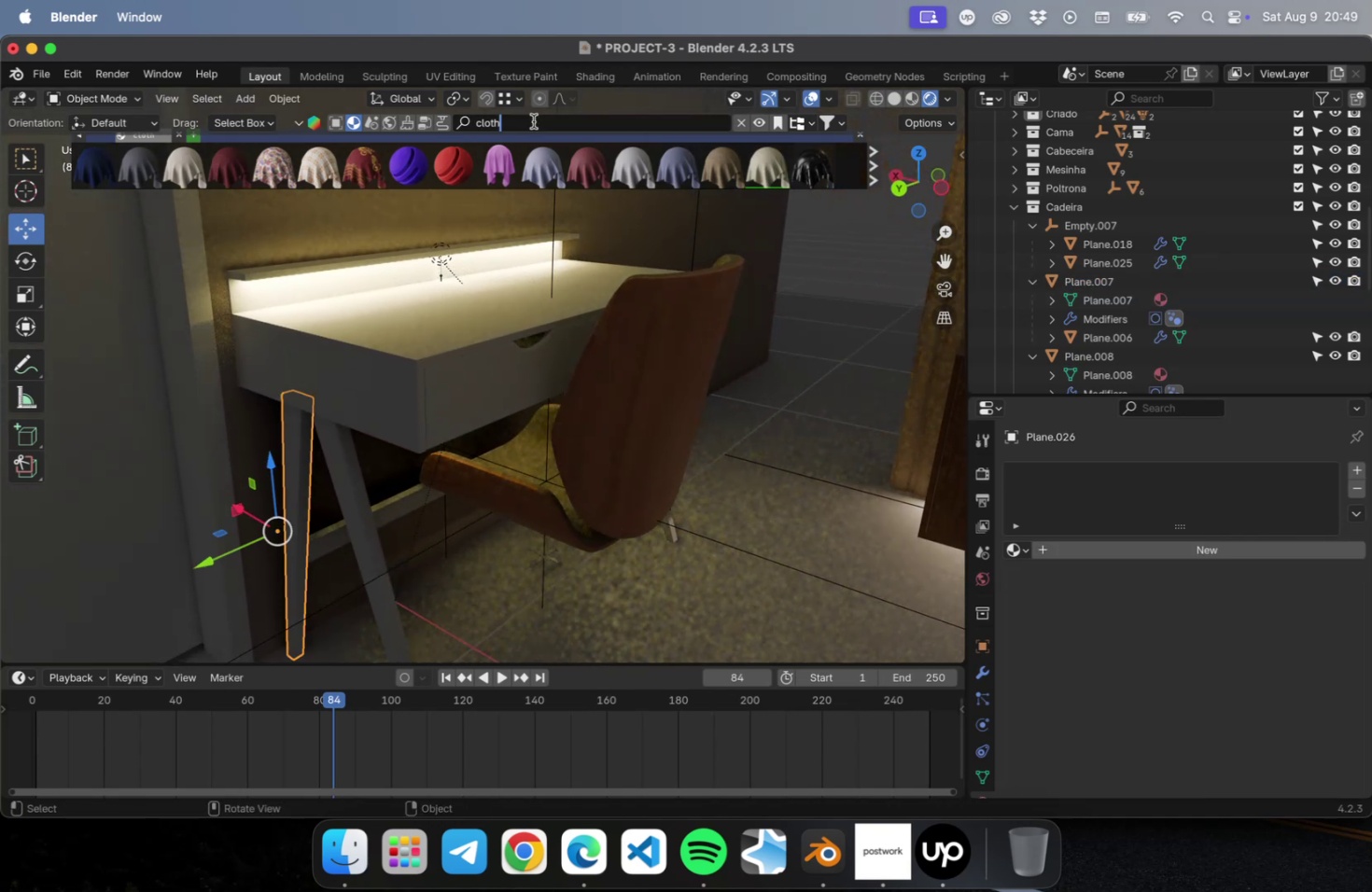 
key(Meta+CommandLeft)
 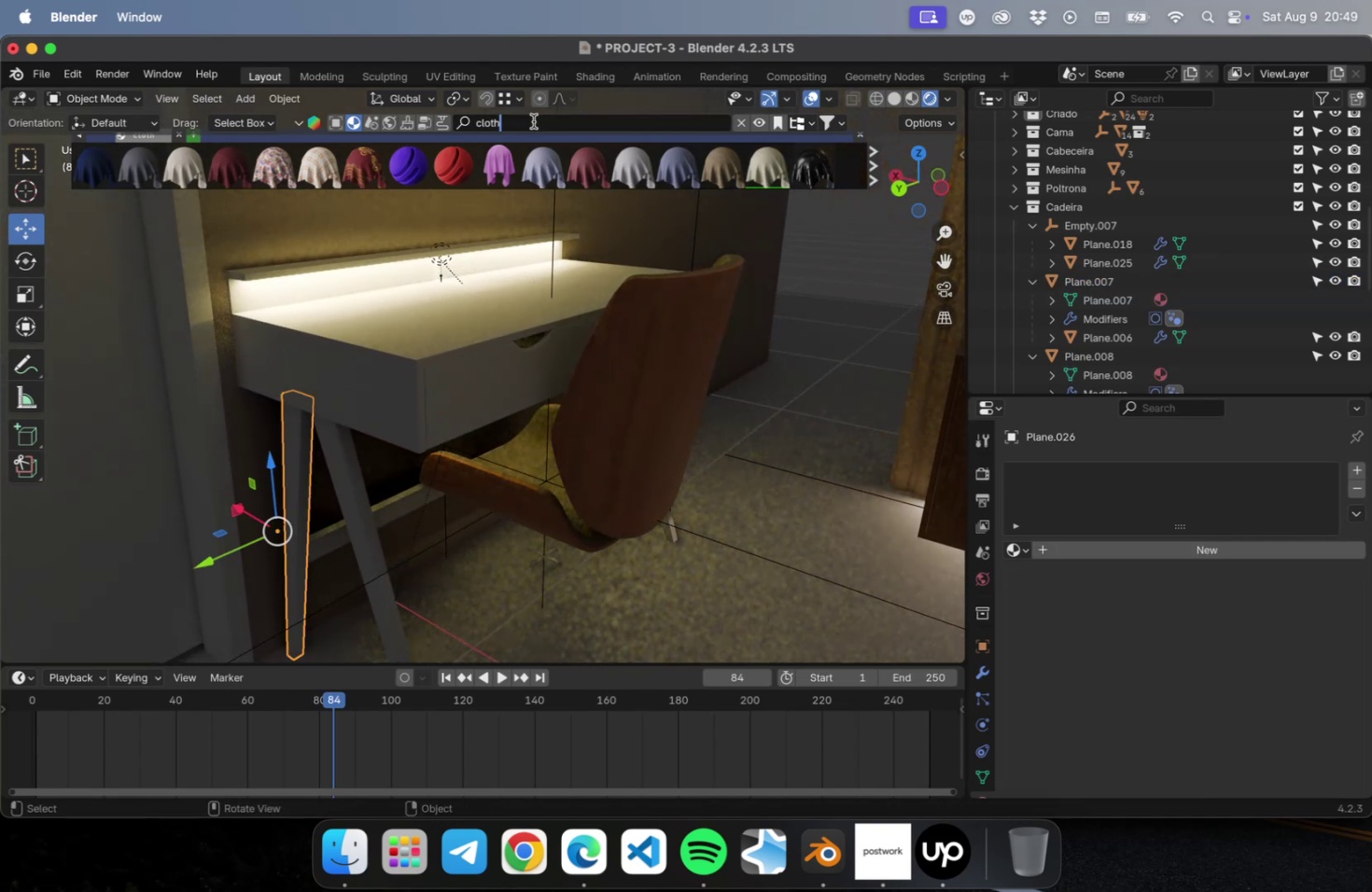 
key(Meta+A)
 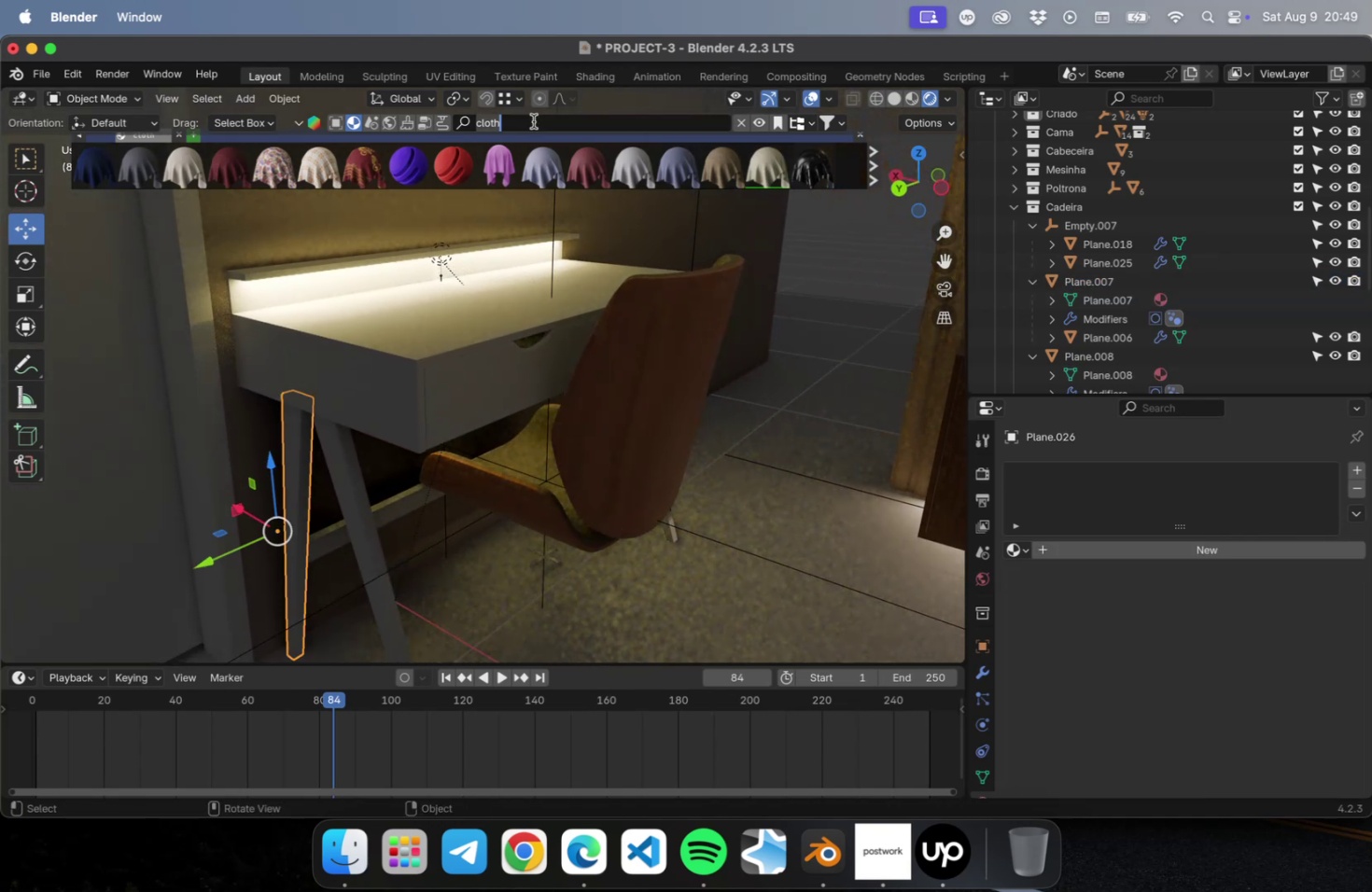 
type(wood fur)
 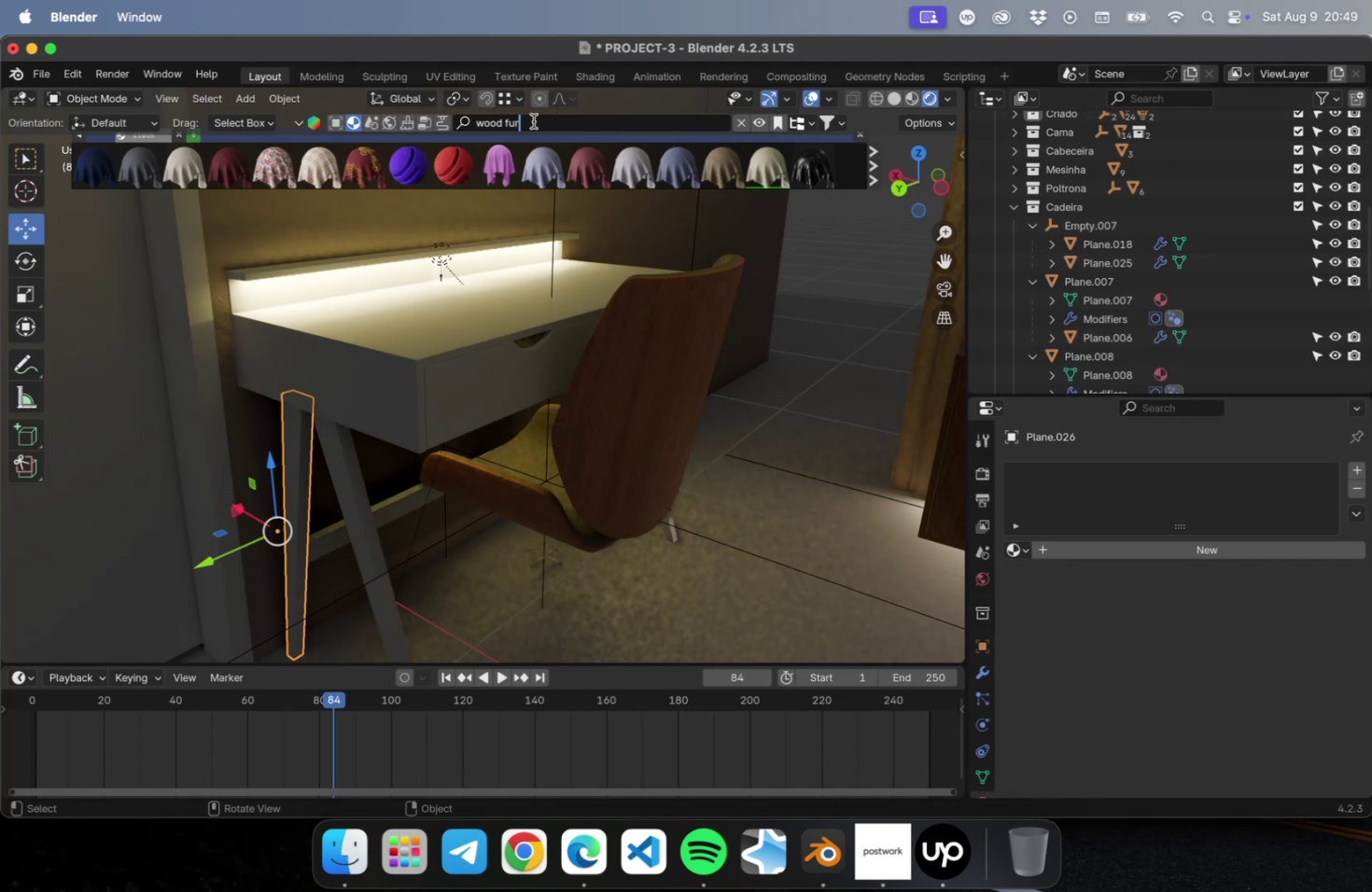 
key(Enter)
 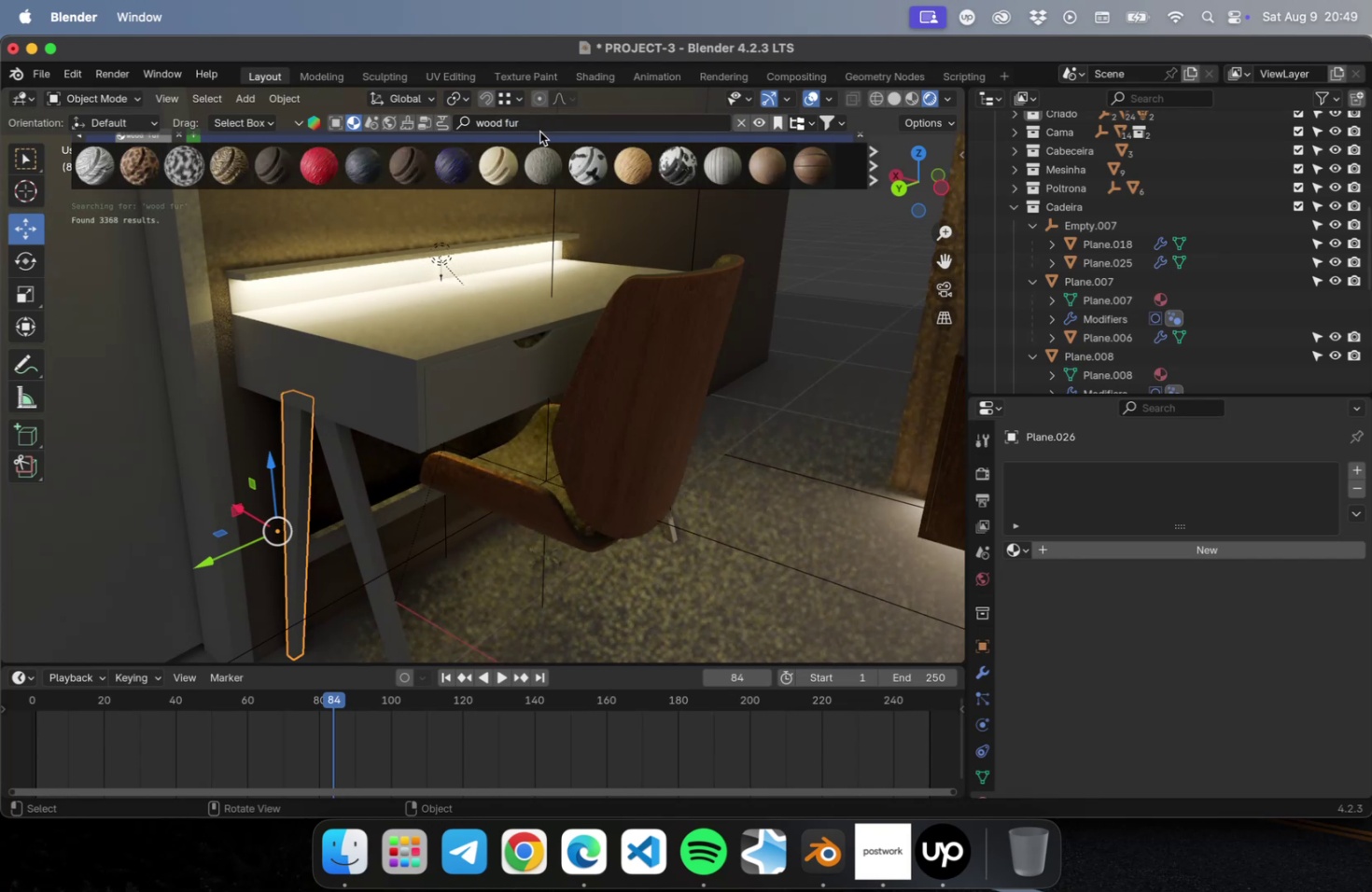 
left_click([536, 118])
 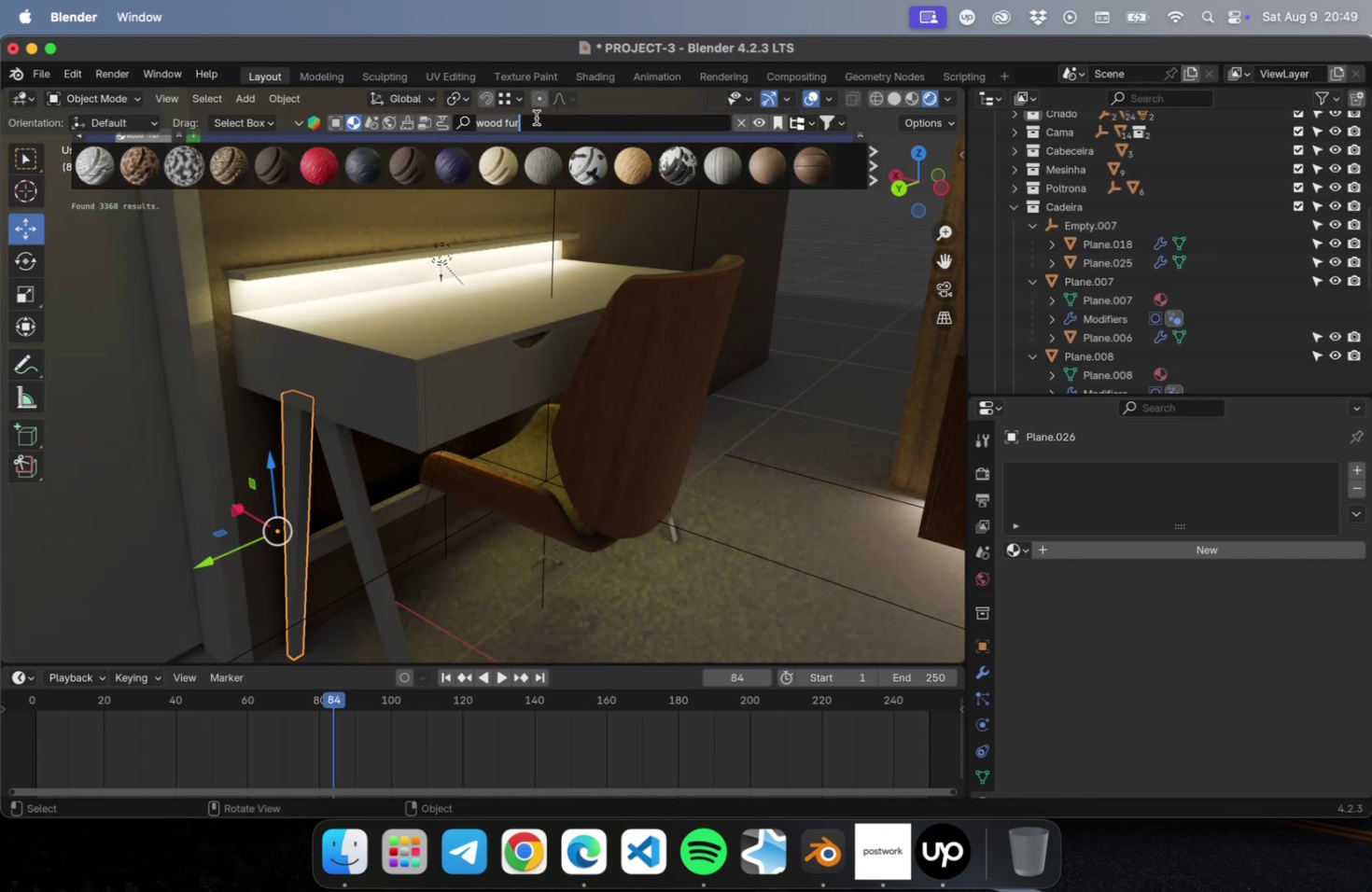 
key(ArrowRight)
 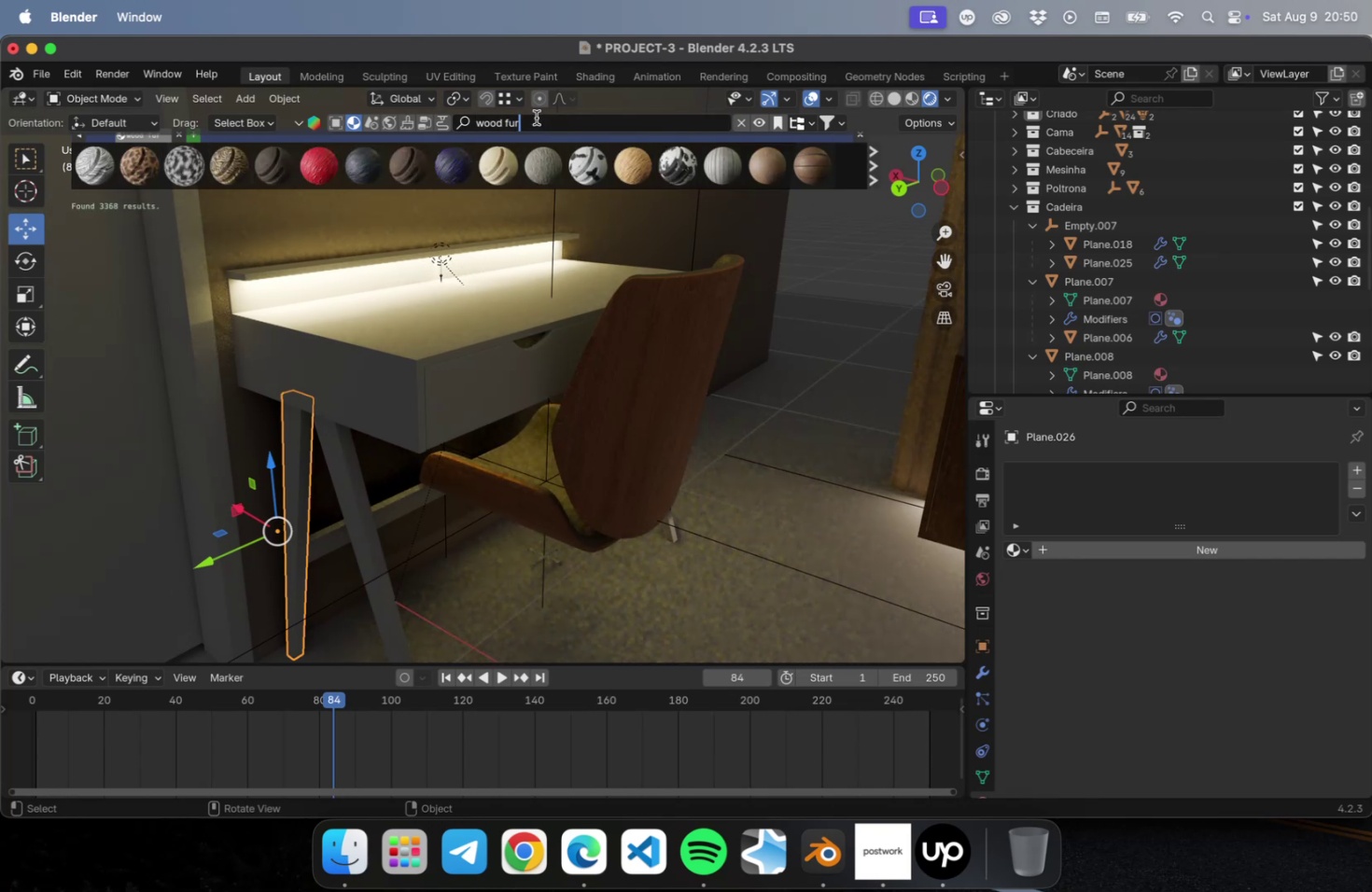 
type(niture)
 